 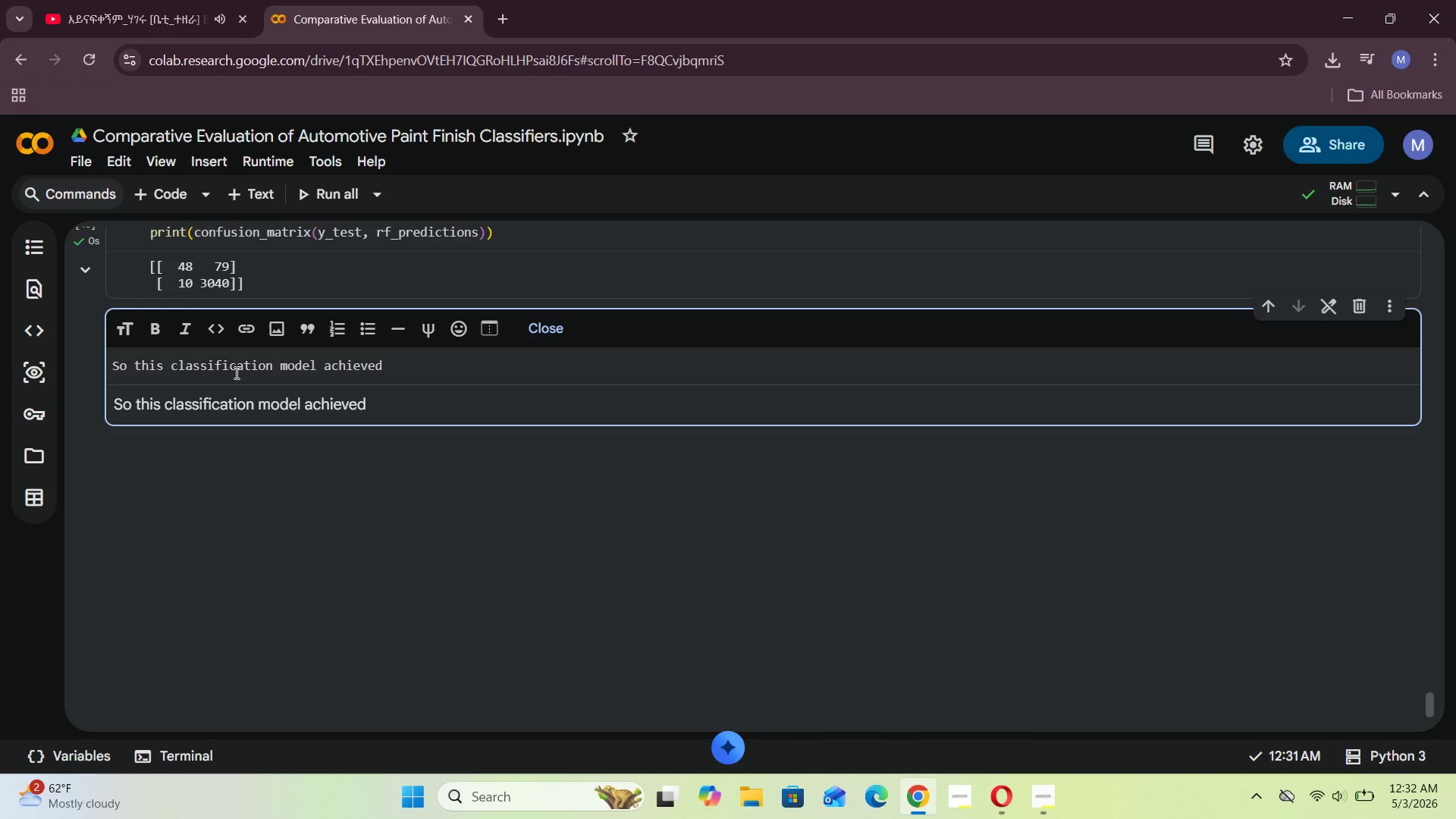 
key(Shift+9)
 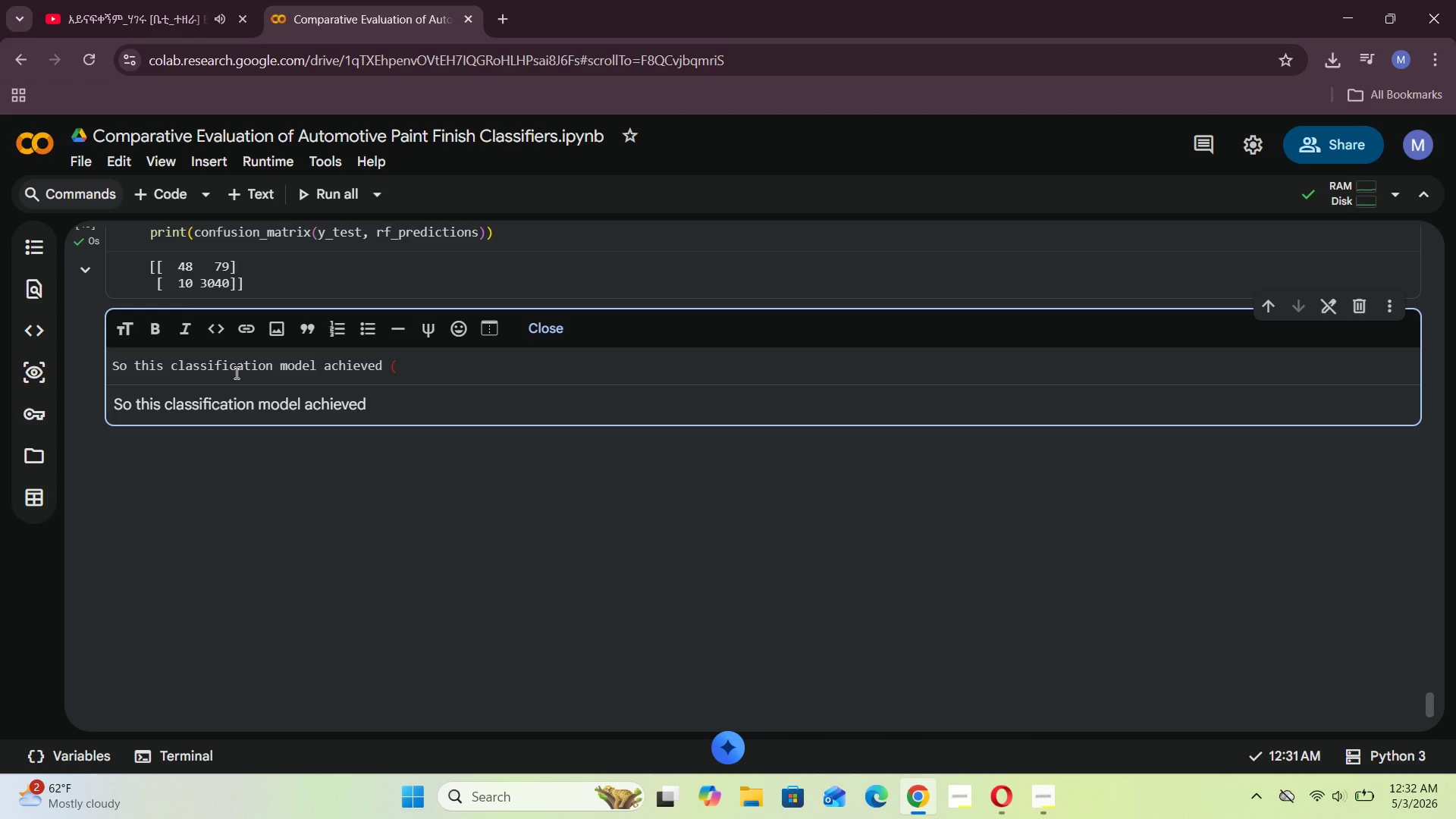 
key(Backspace)
 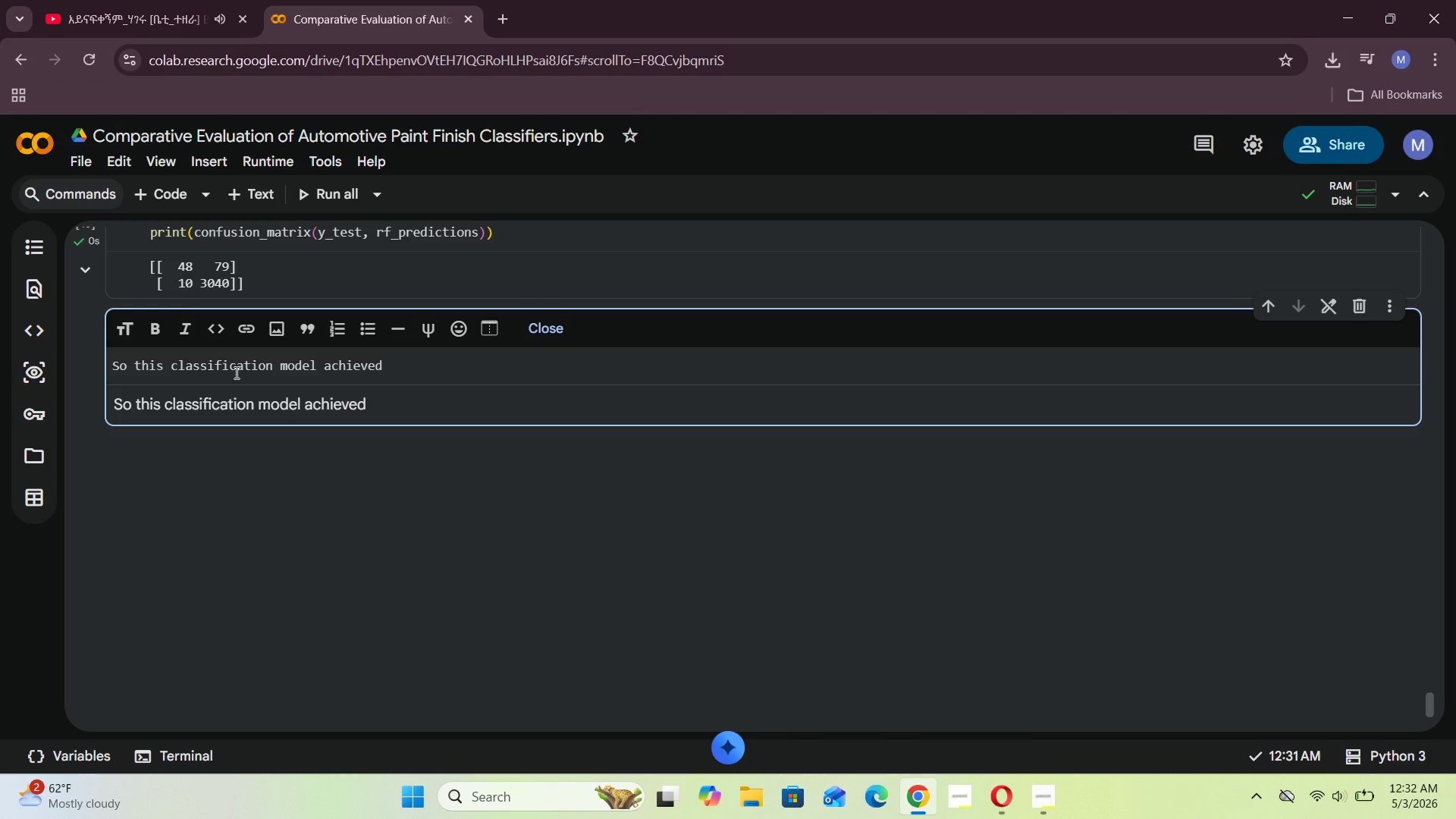 
key(Backquote)
 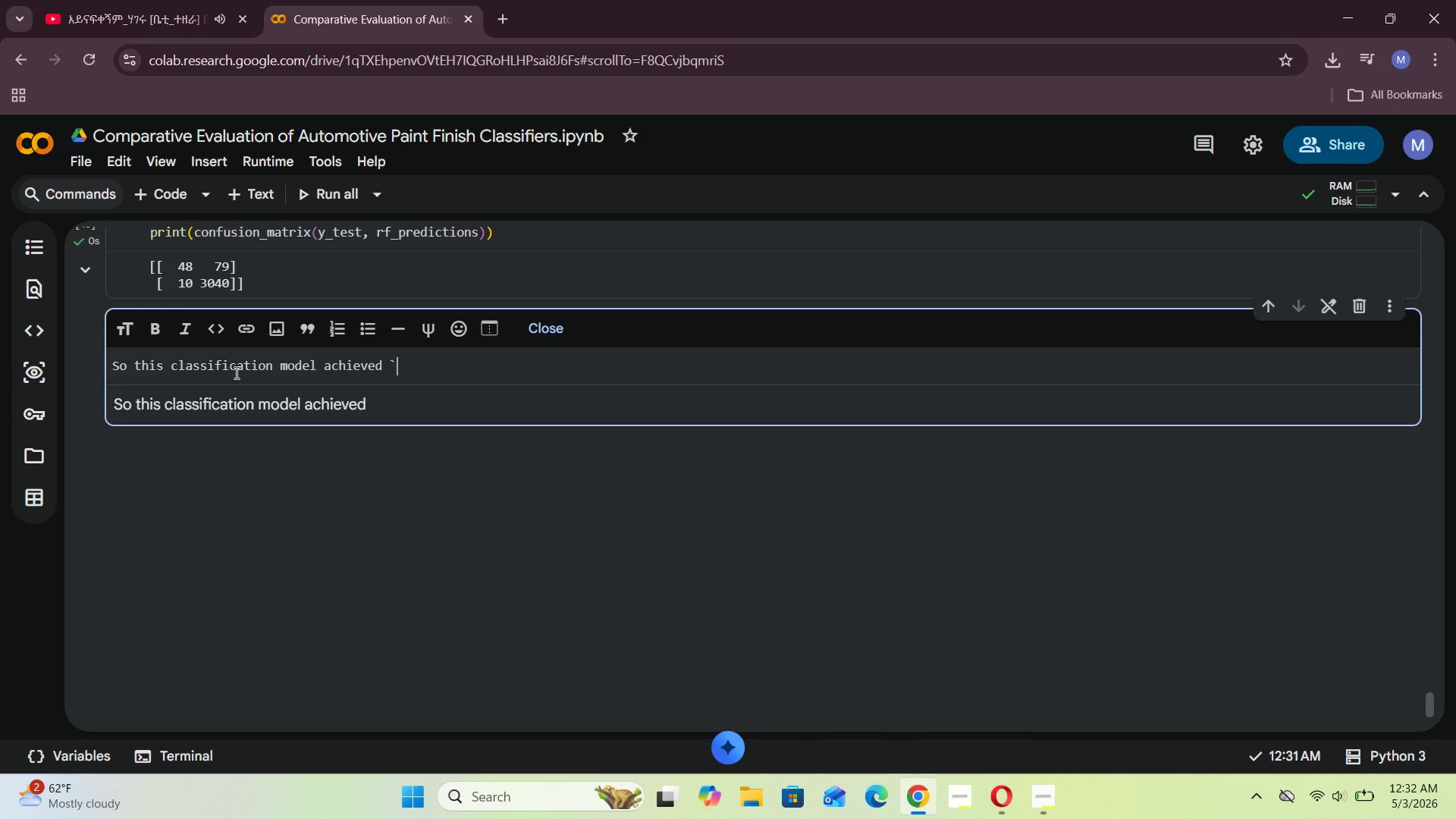 
key(Backquote)
 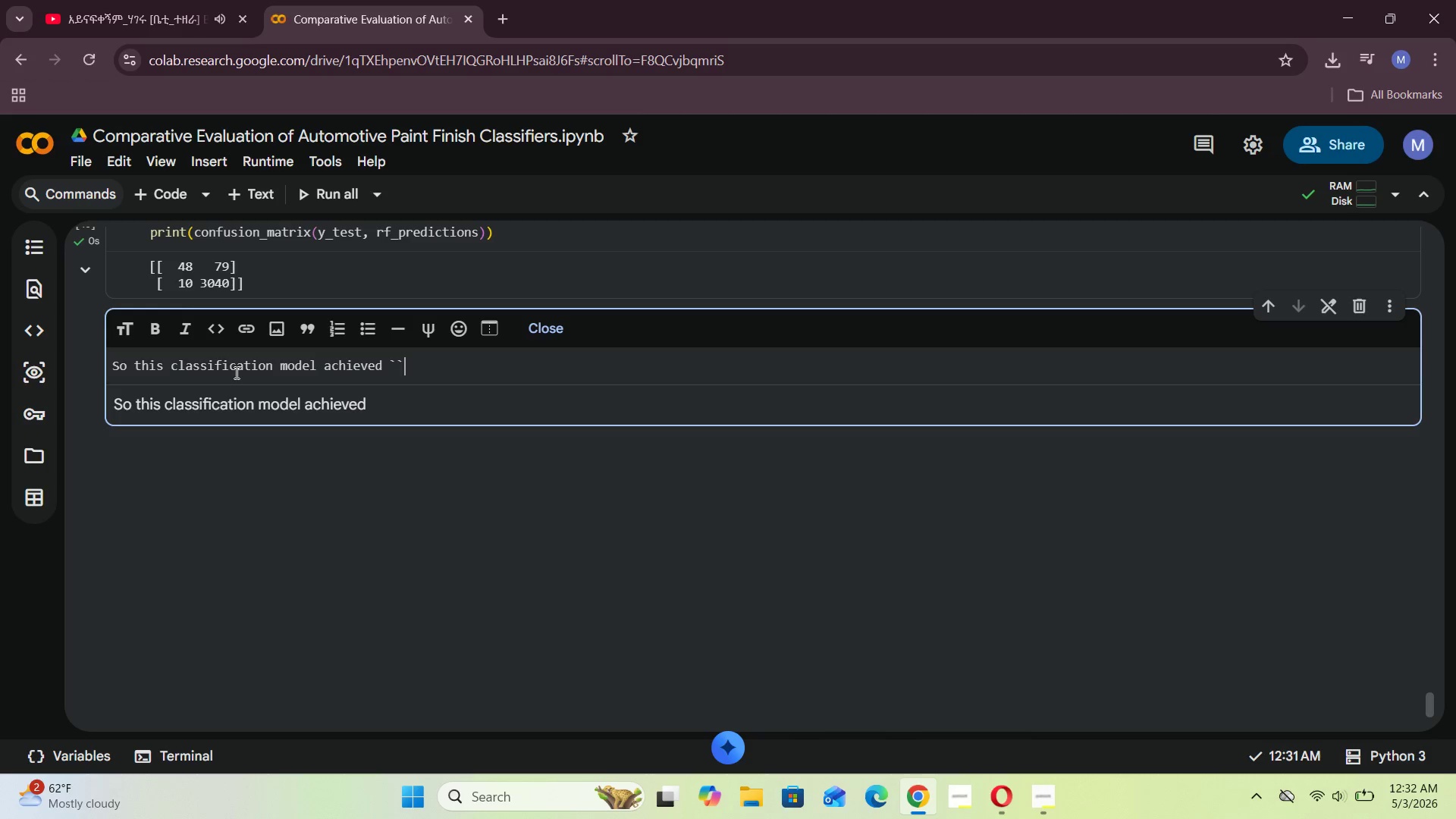 
key(ArrowLeft)
 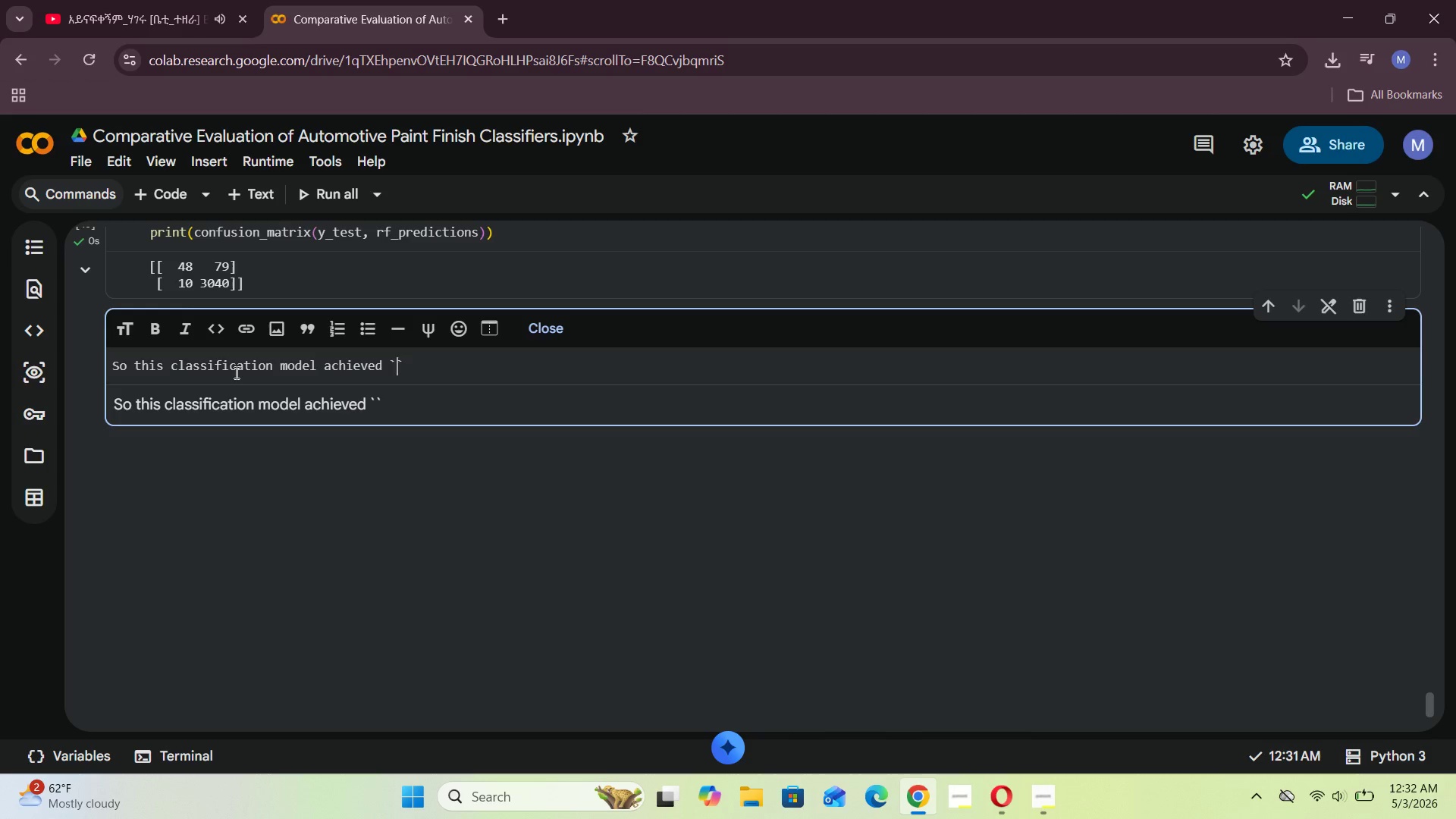 
type(Random Forest model achieves very high overall acuu)
key(Backspace)
key(Backspace)
type(curacy, but )
 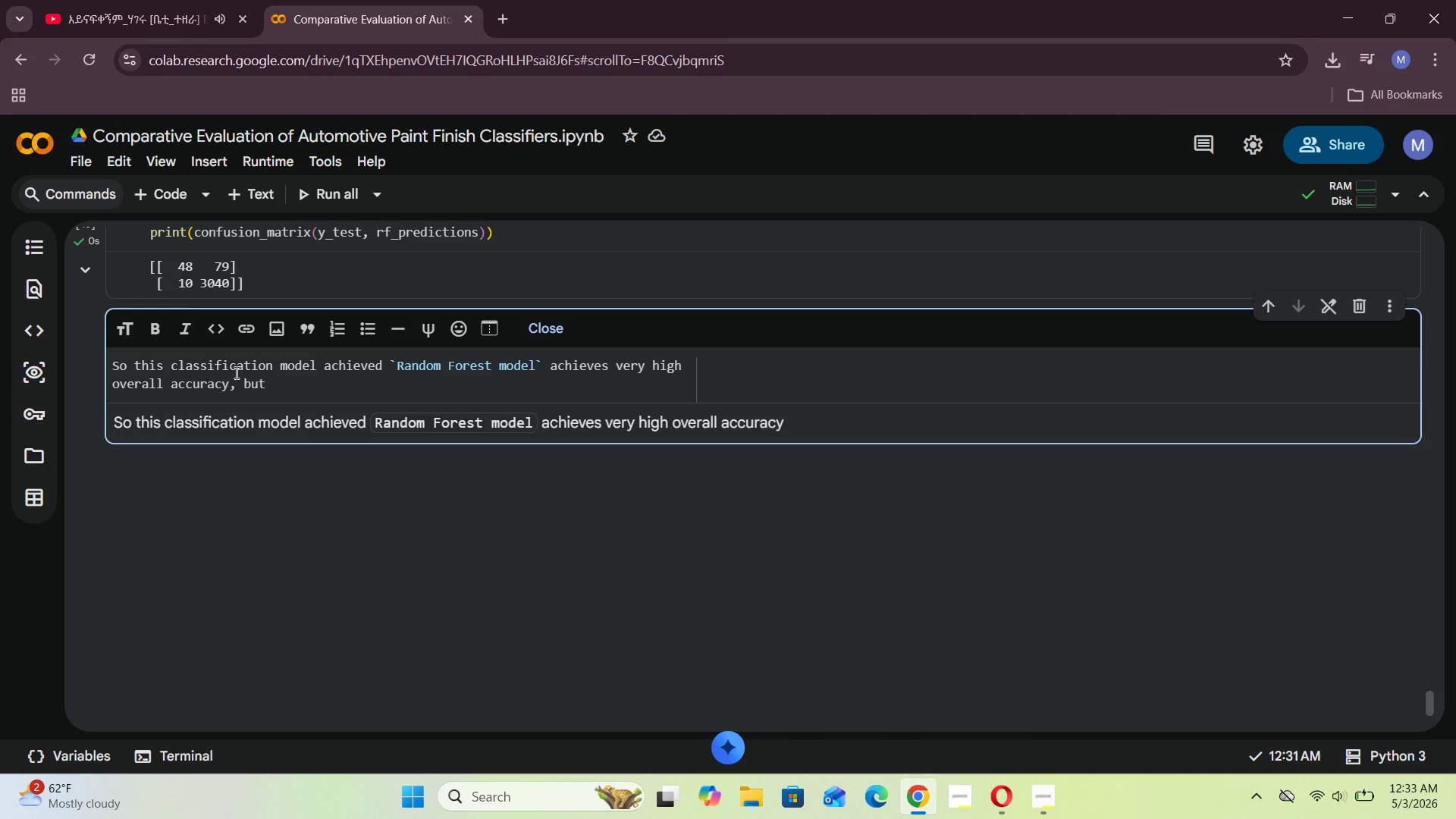 
hold_key(key=ArrowRight, duration=0.5)
 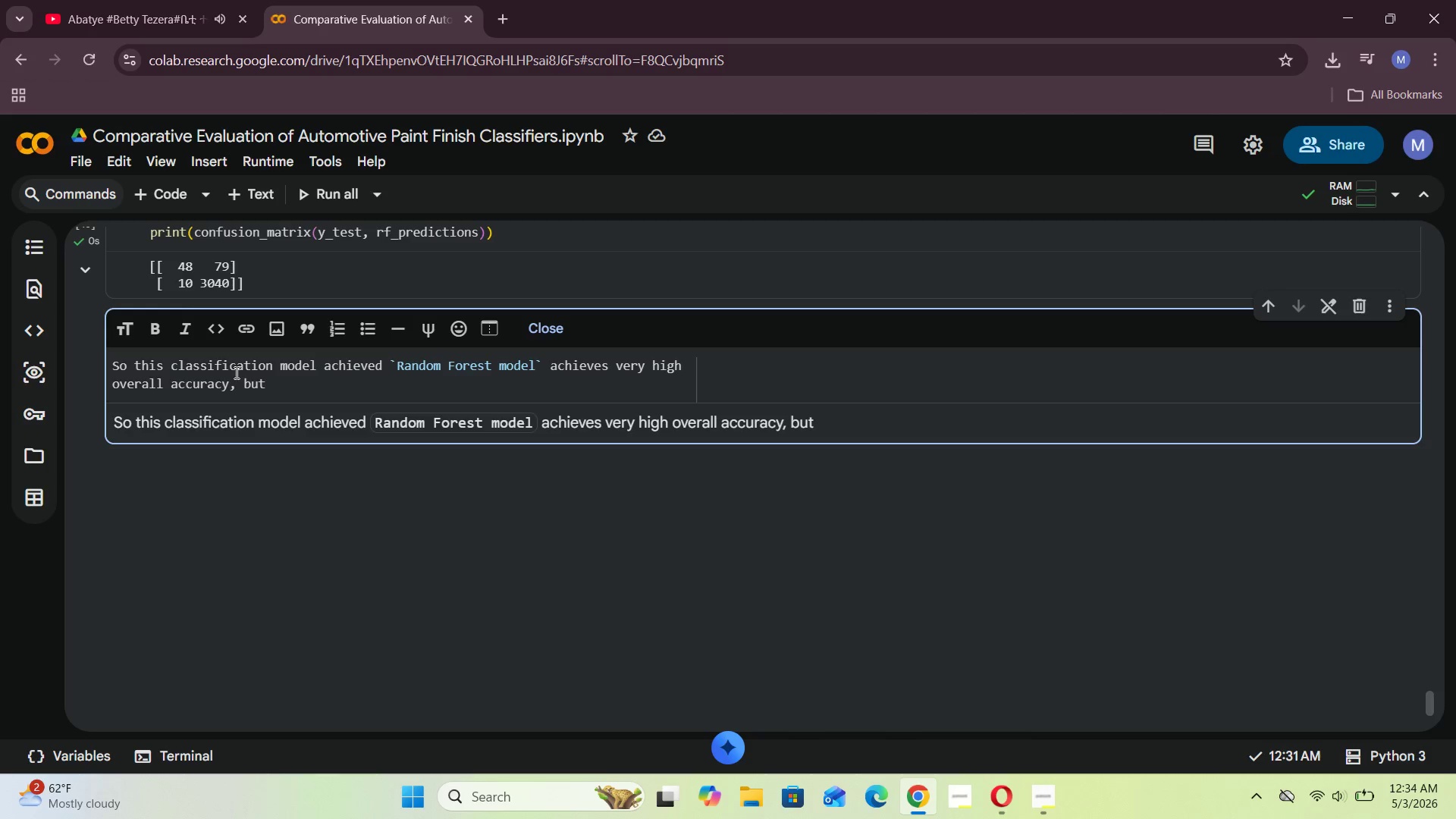 
wait(60.61)
 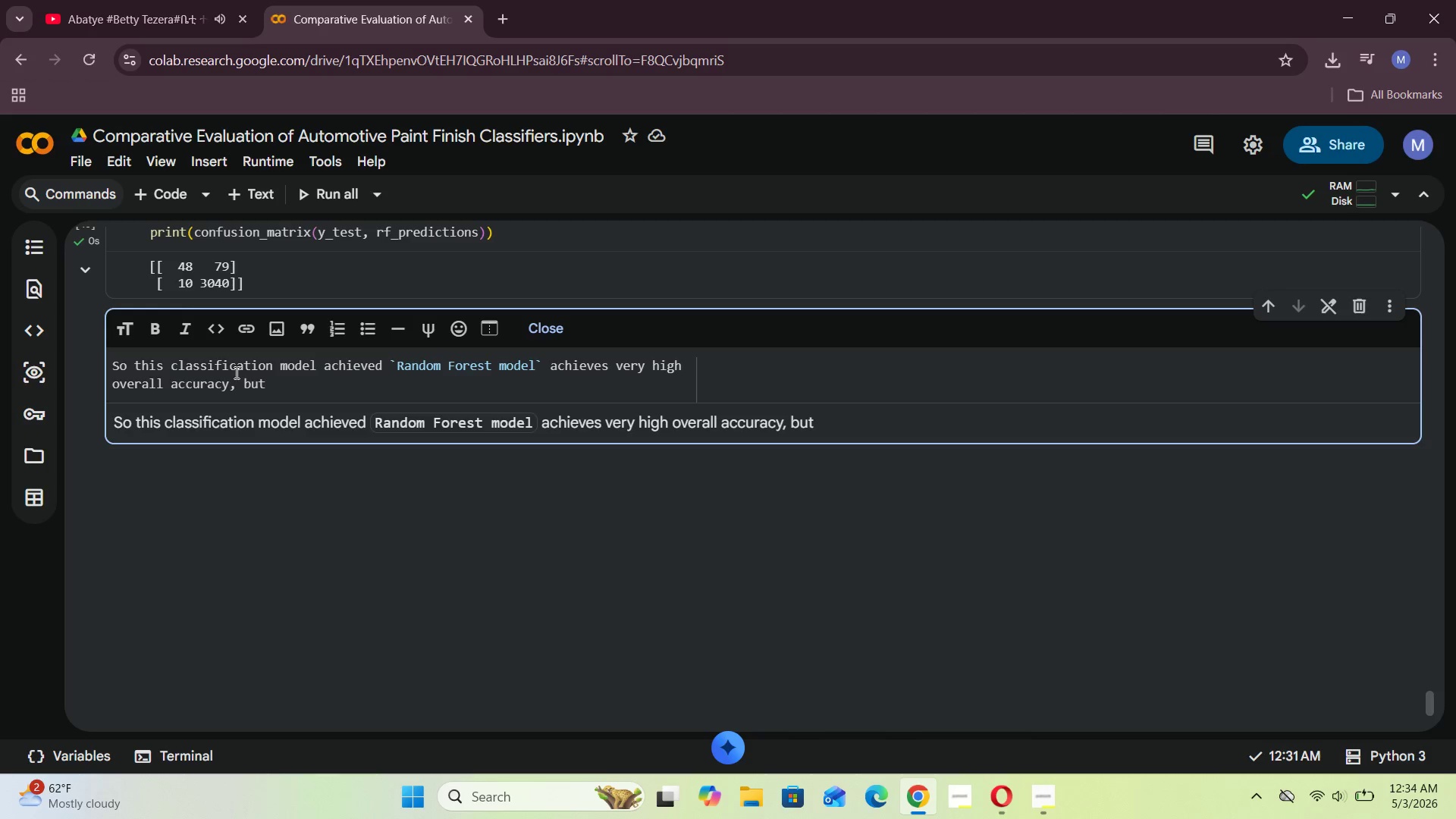 
type(the class level results )
 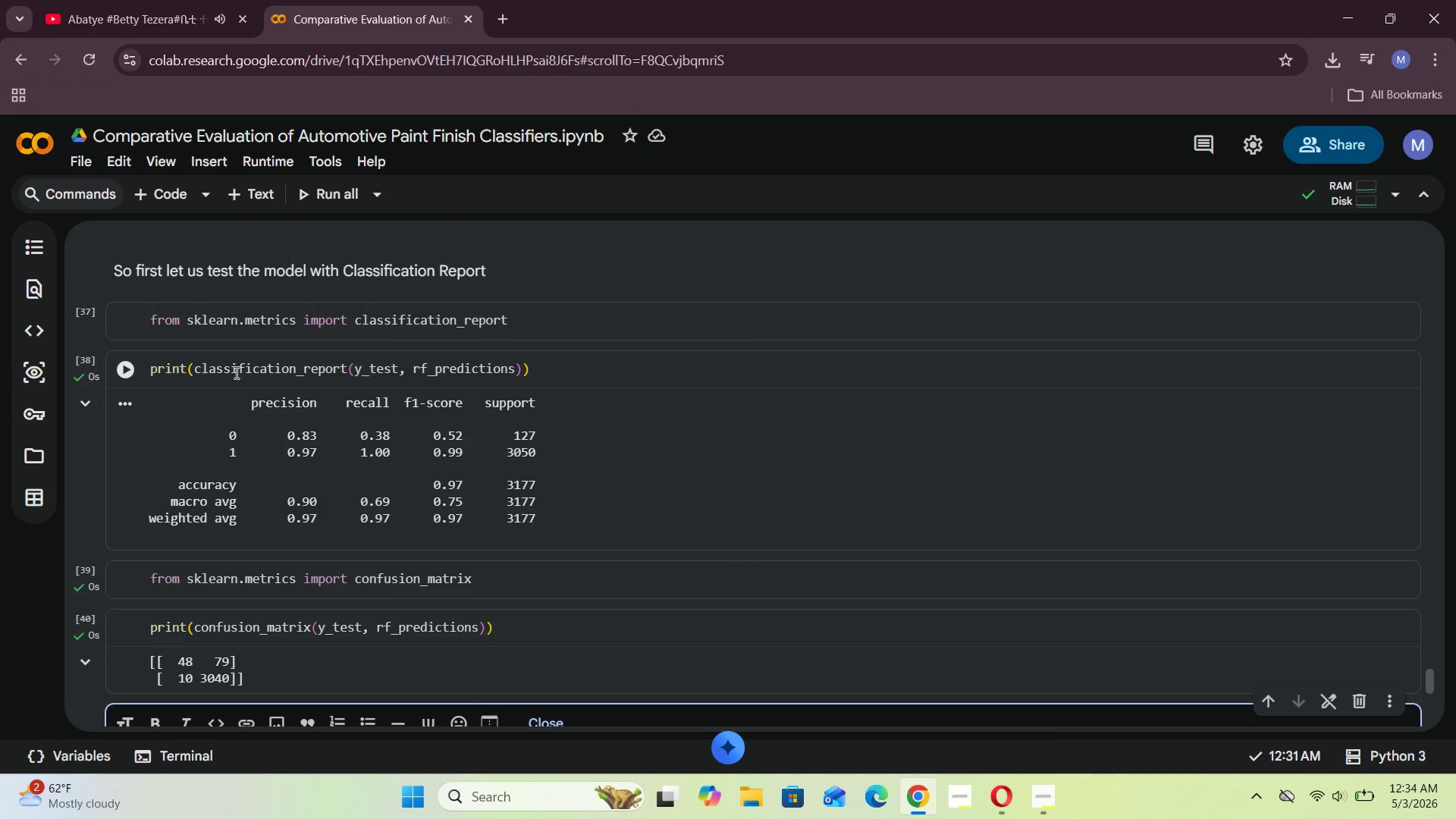 
wait(8.53)
 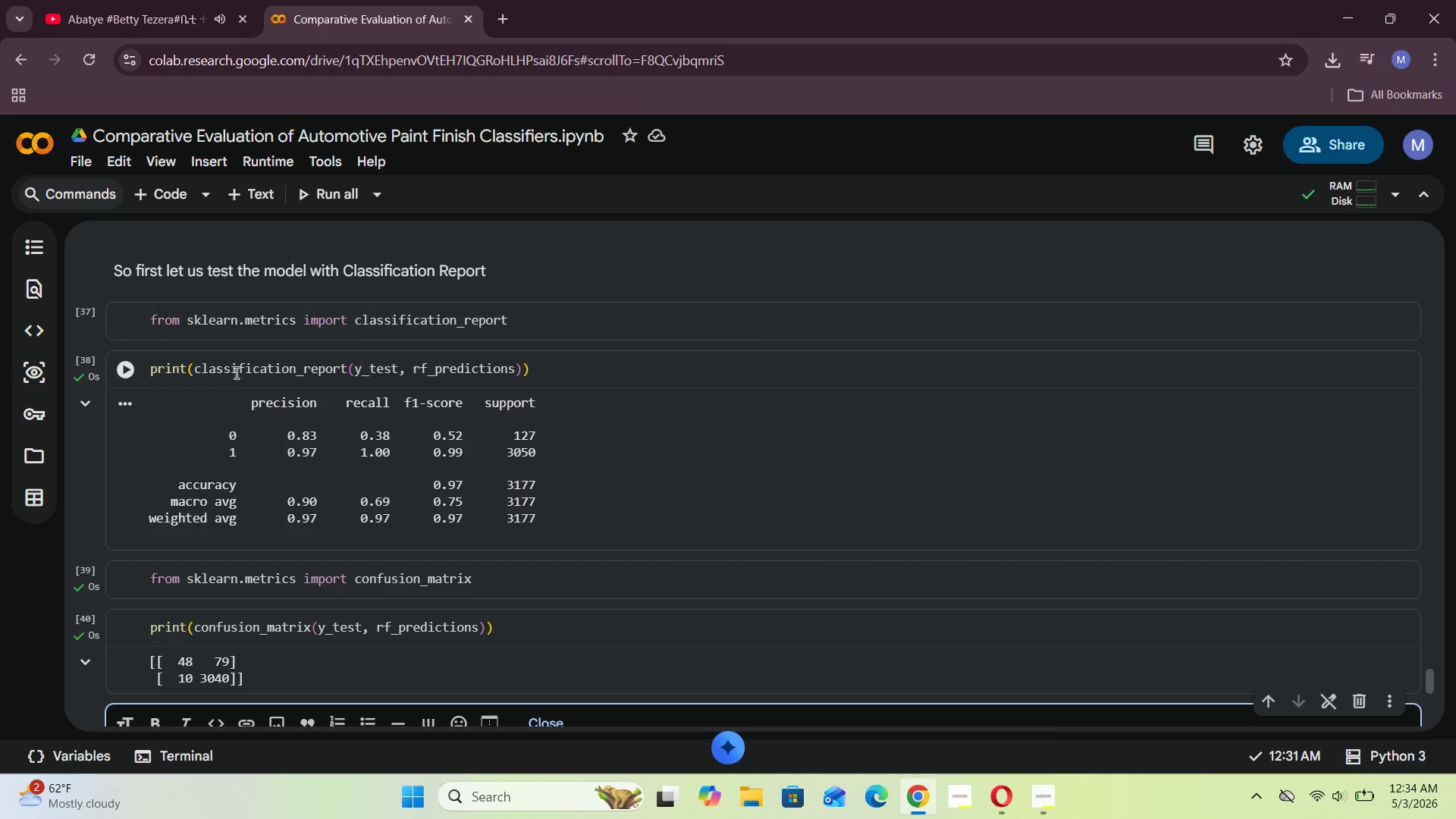 
type(showa)
key(Backspace)
type(s a l)
key(Backspace)
type(clear diffrnce performance of the model)
 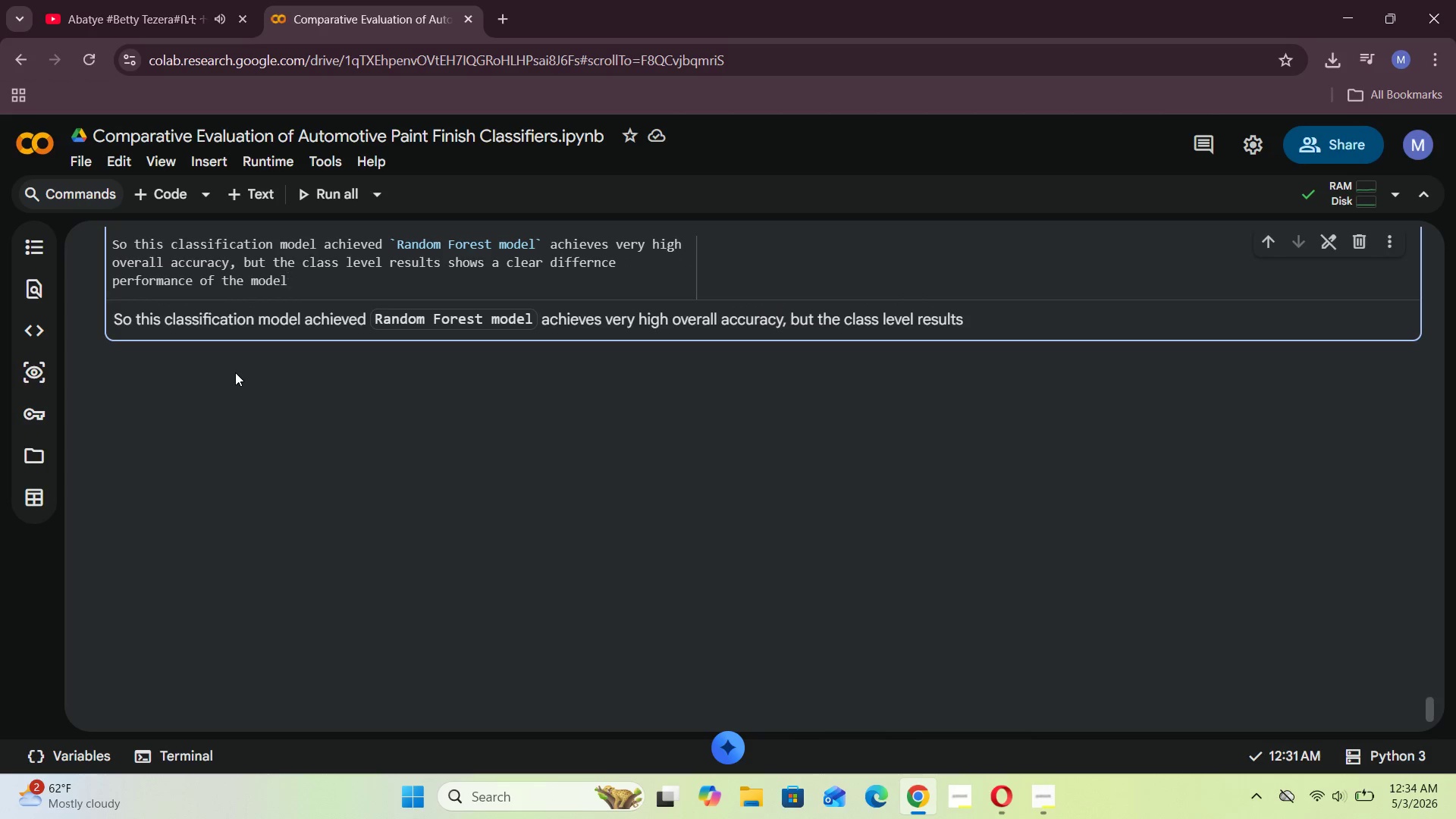 
key(Period)
 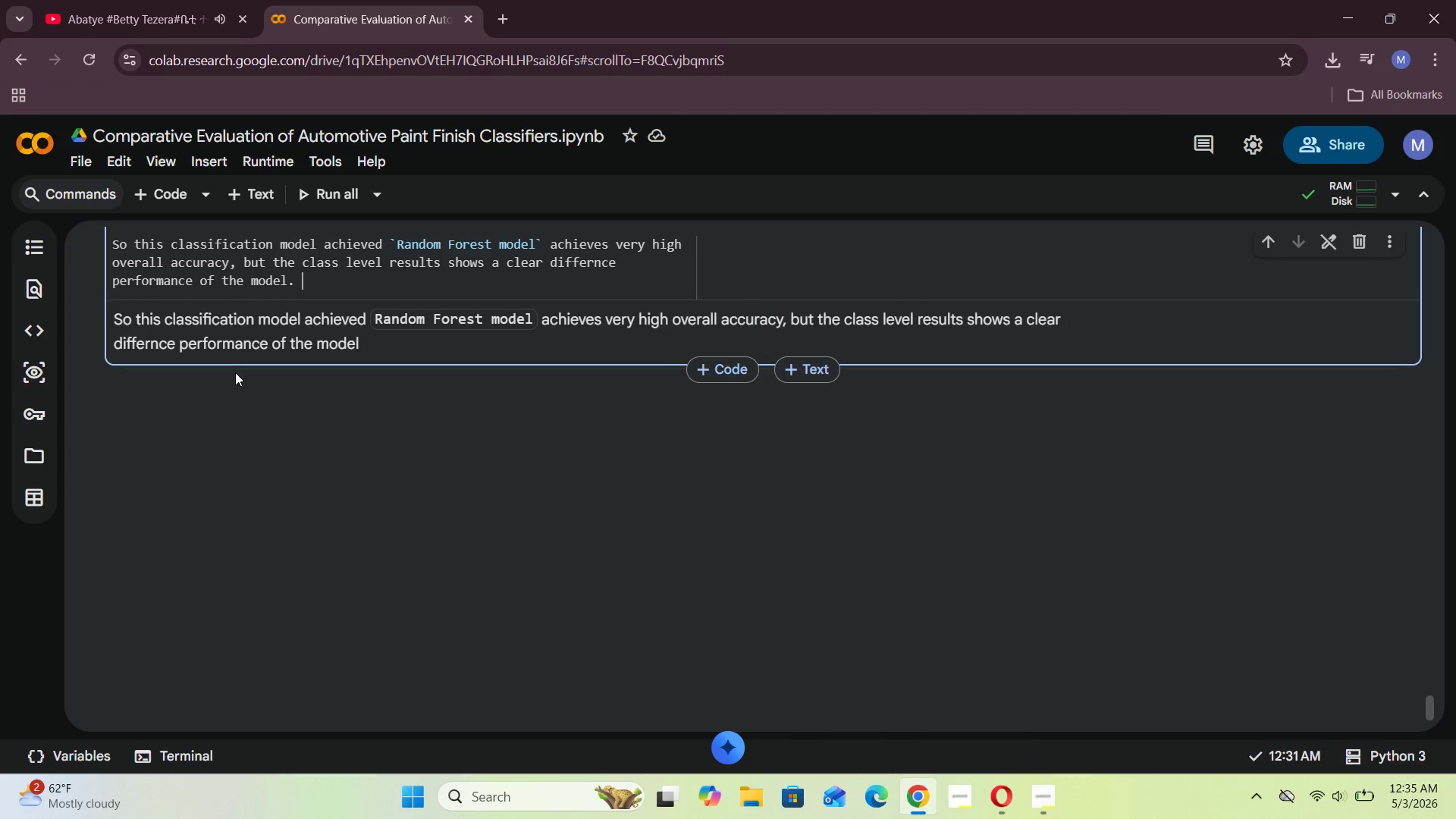 
key(Space)
 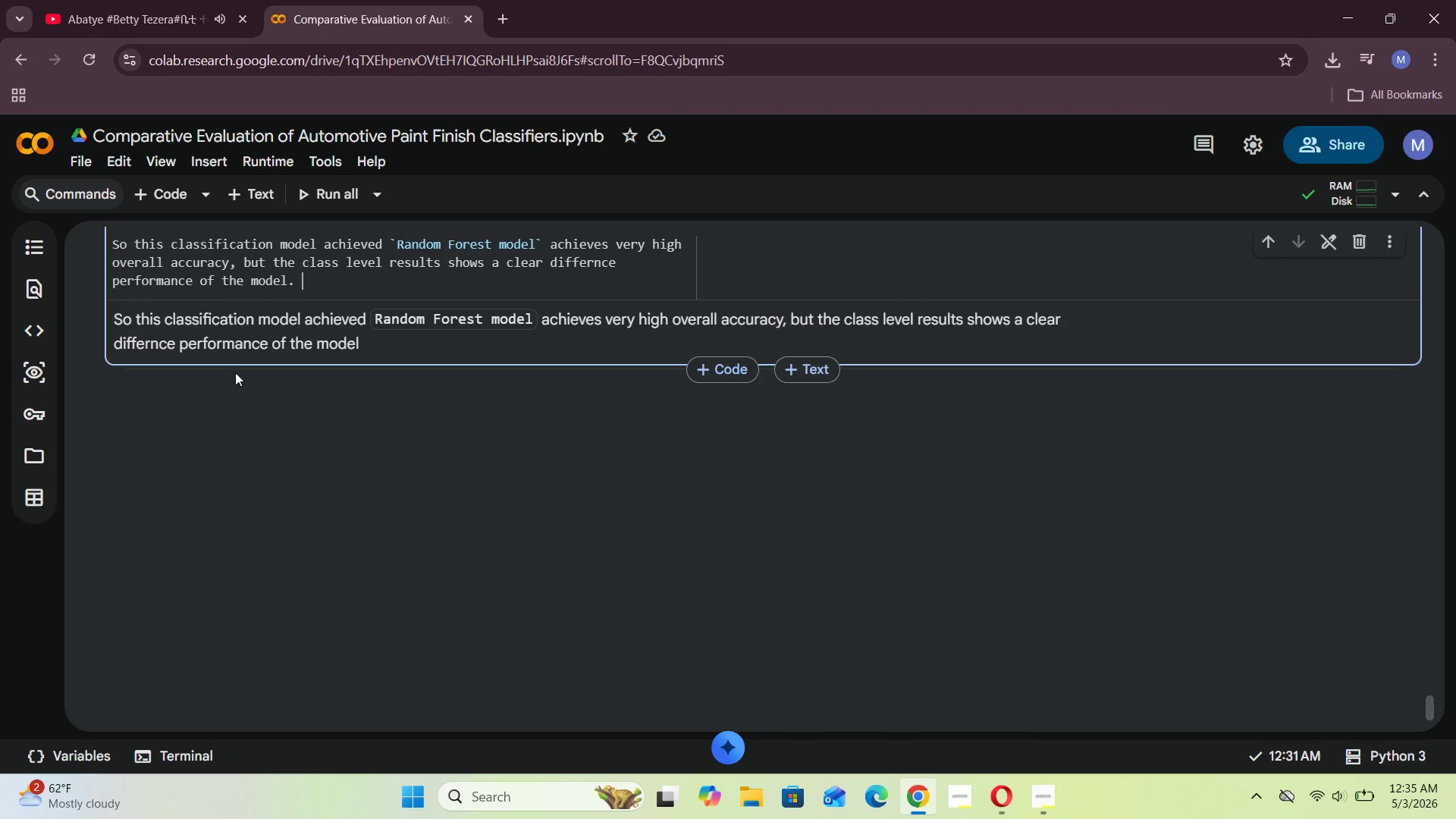 
key(CapsLock)
 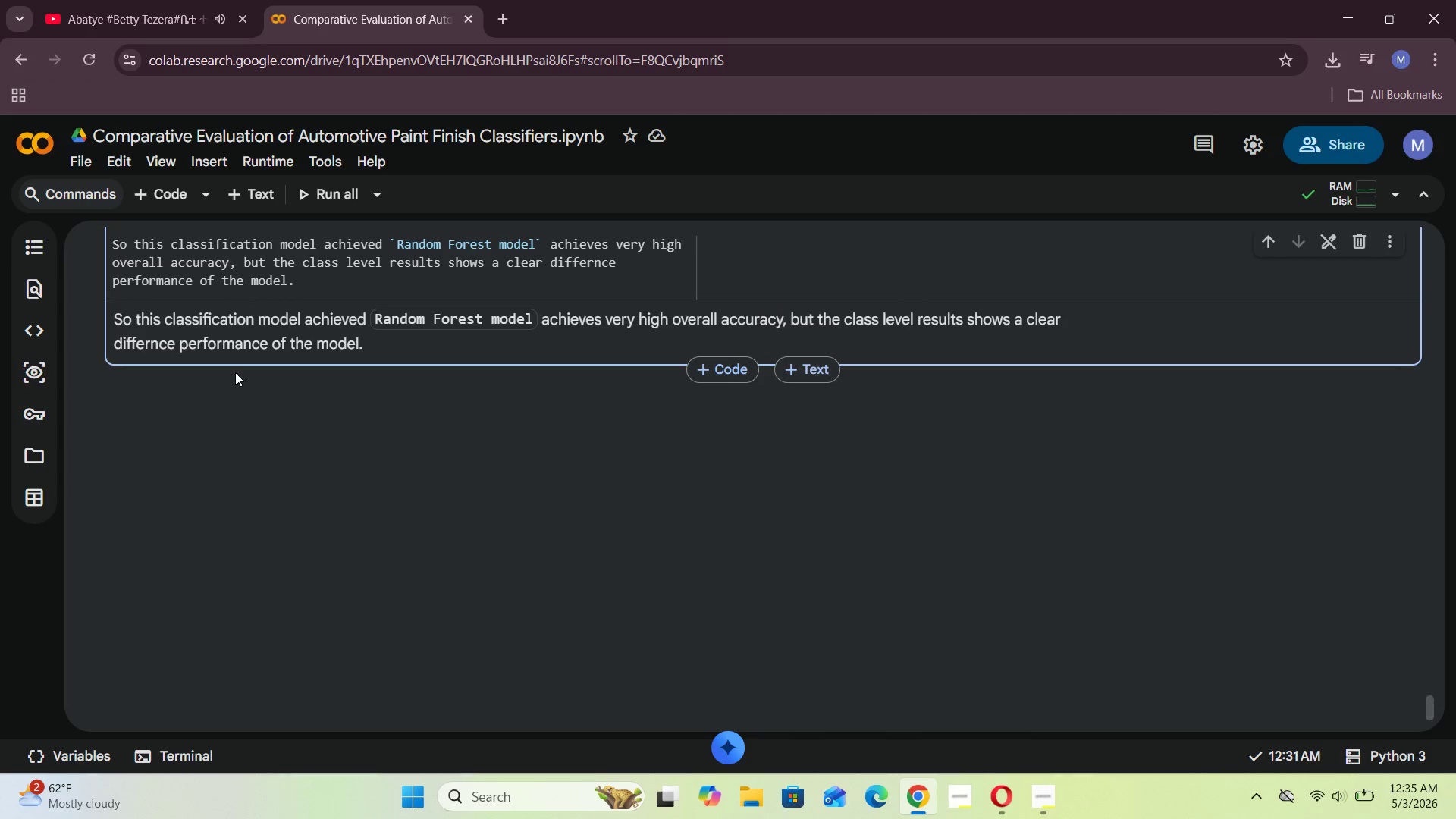 
key(S)
 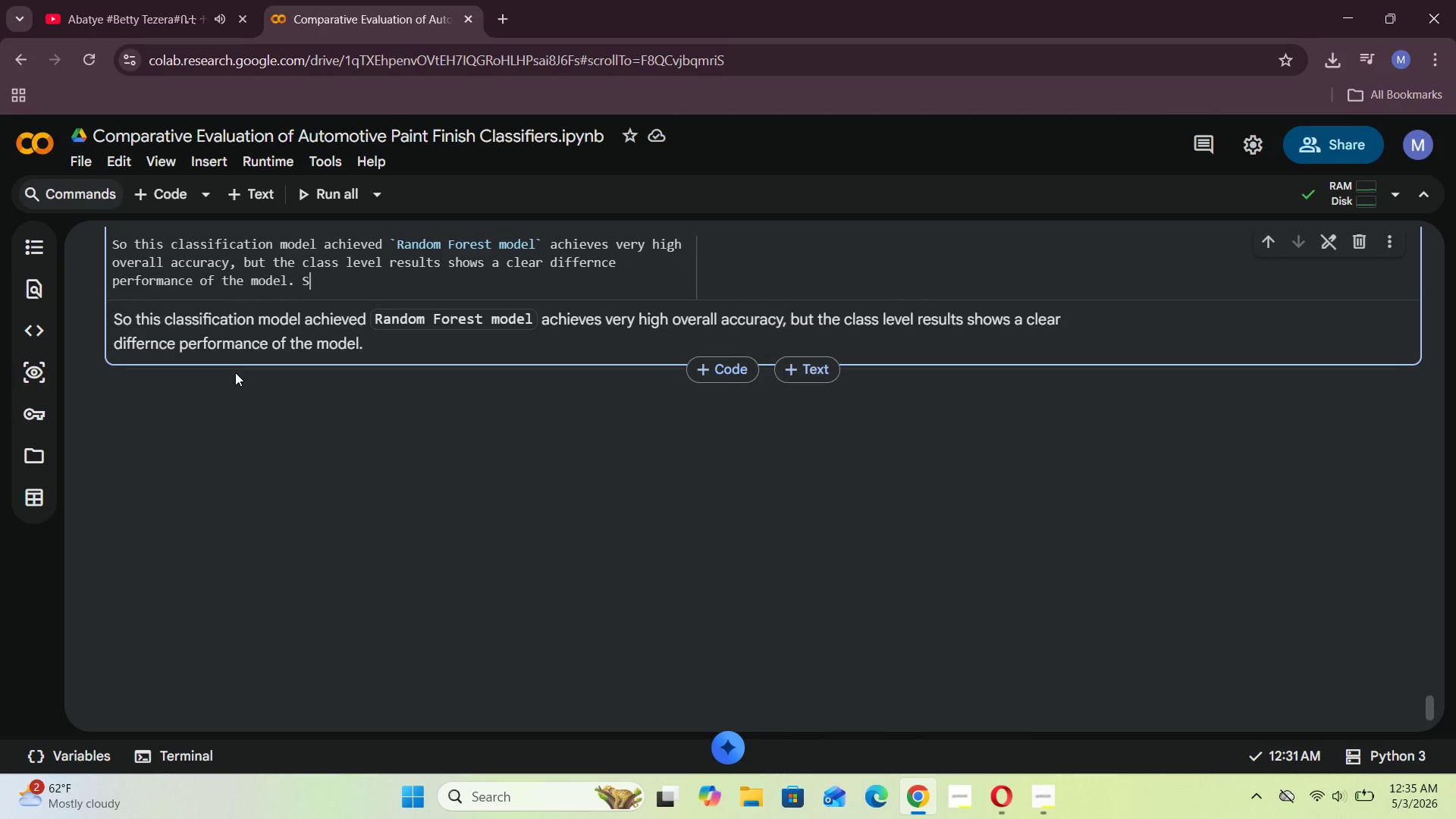 
key(CapsLock)
 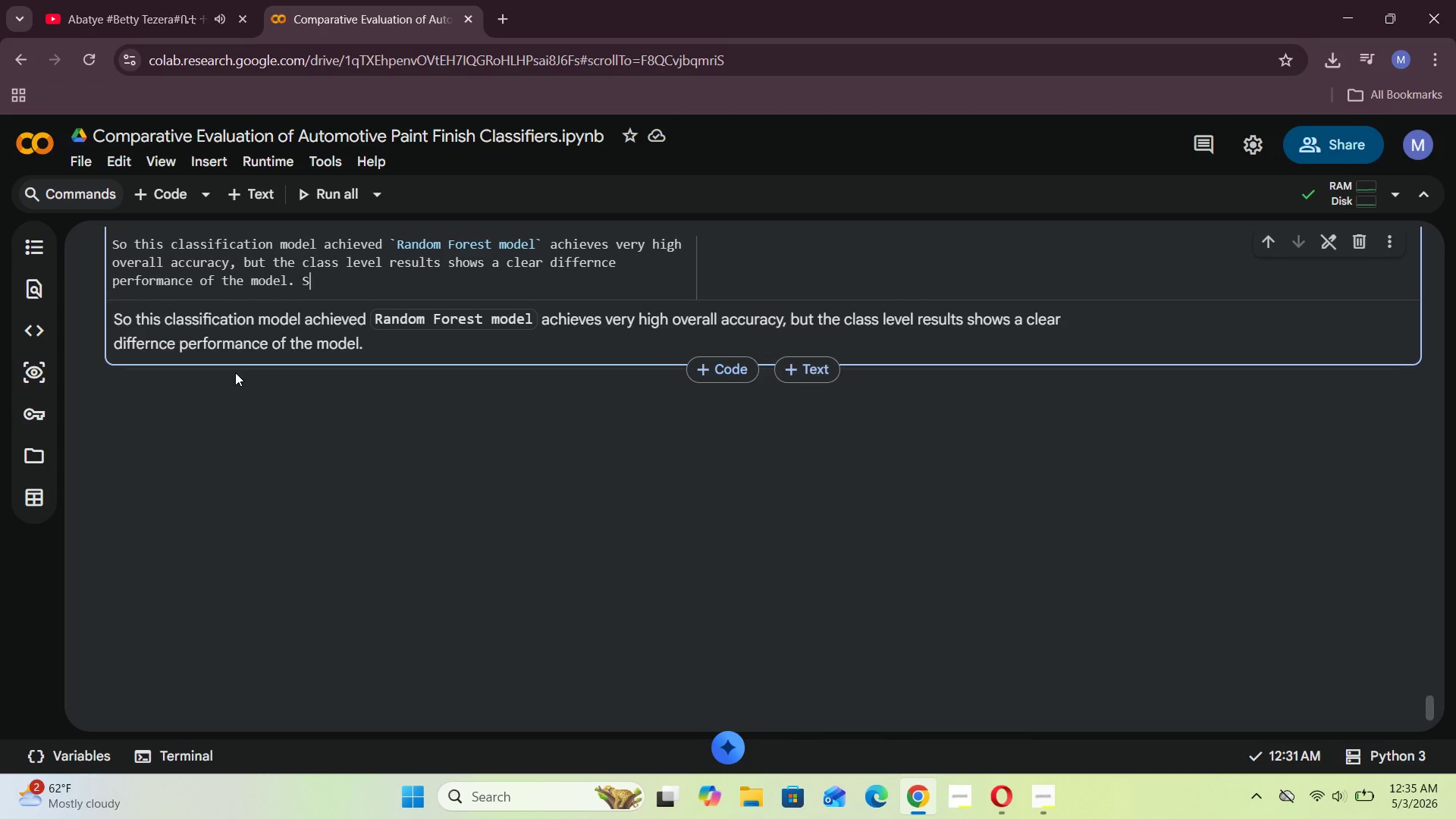 
key(O)
 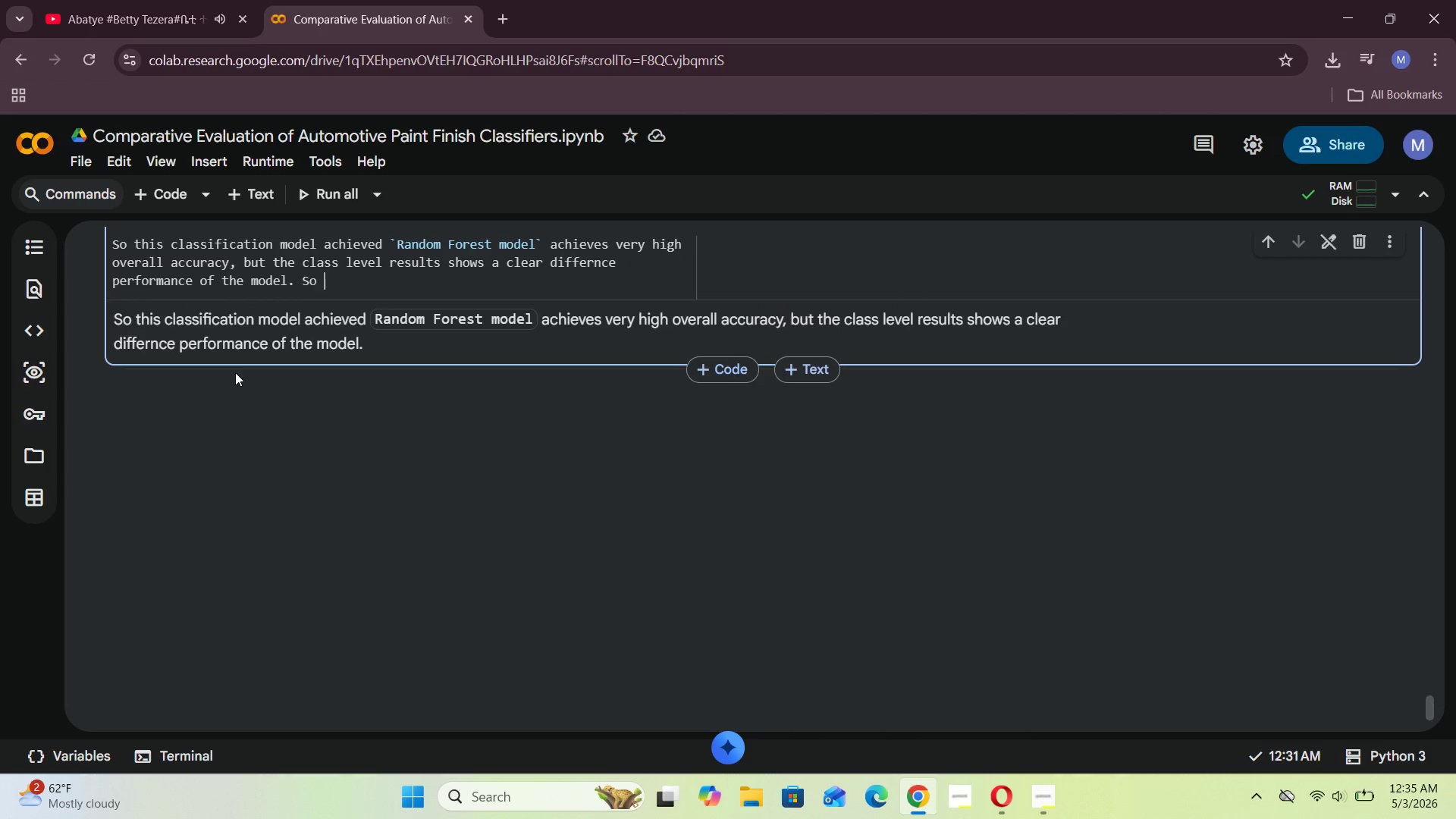 
key(Space)
 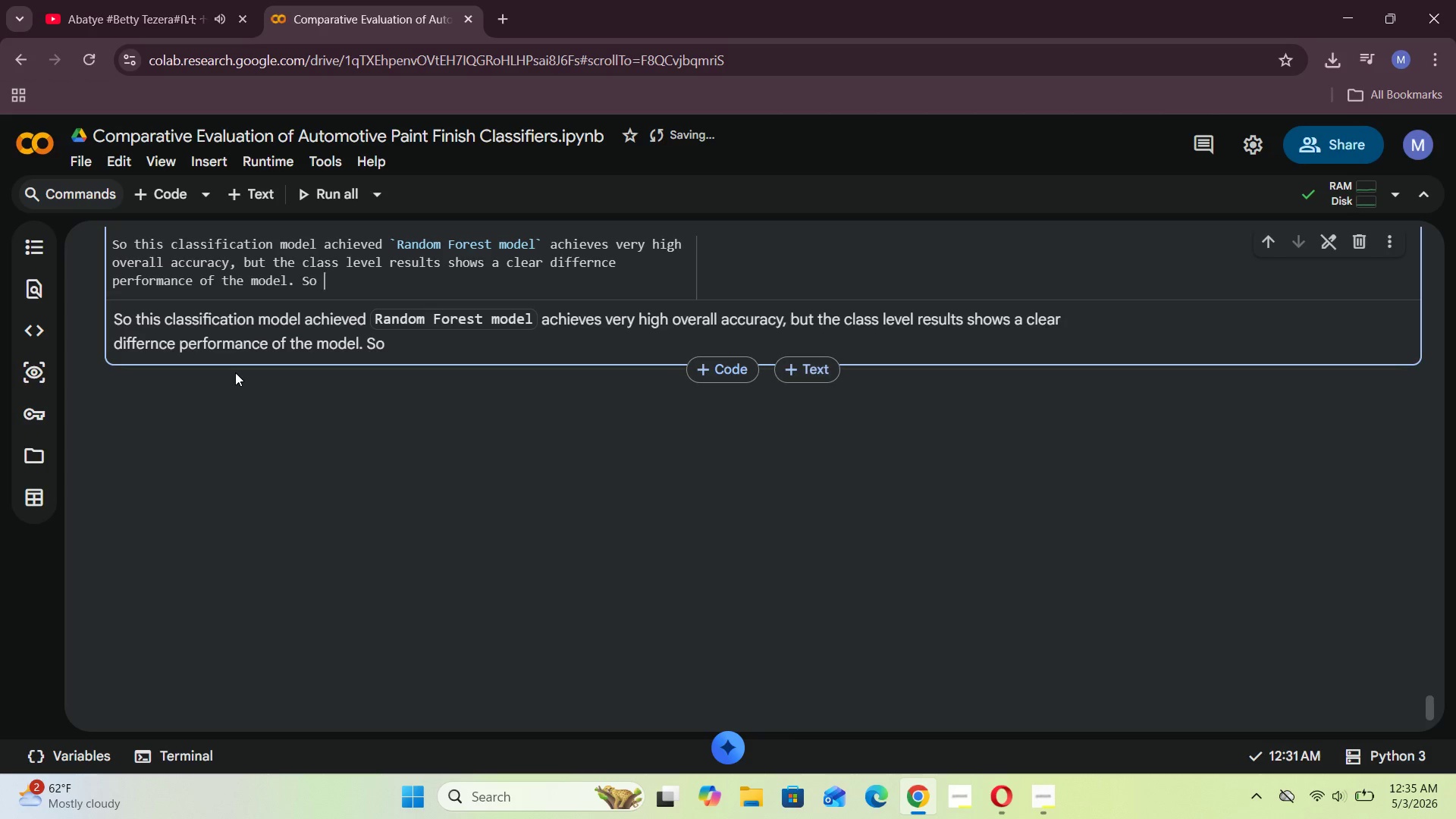 
type(it)
key(Backspace)
key(Backspace)
type(the model performs really great for Metallic ex)
key(Backspace)
key(Backspace)
type(Paint type recr)
key(Backspace)
type(ords well , but )
 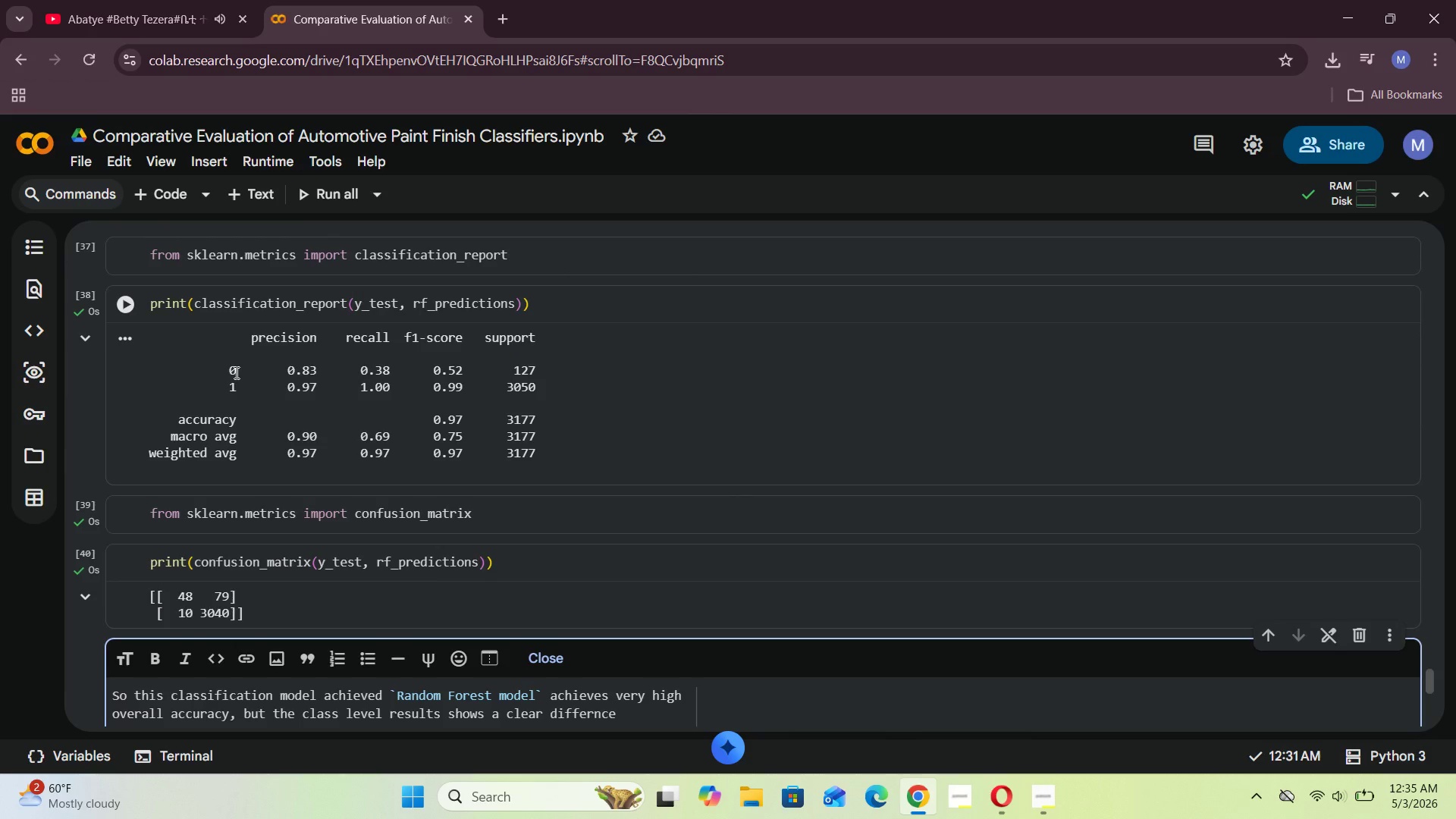 
wait(15.02)
 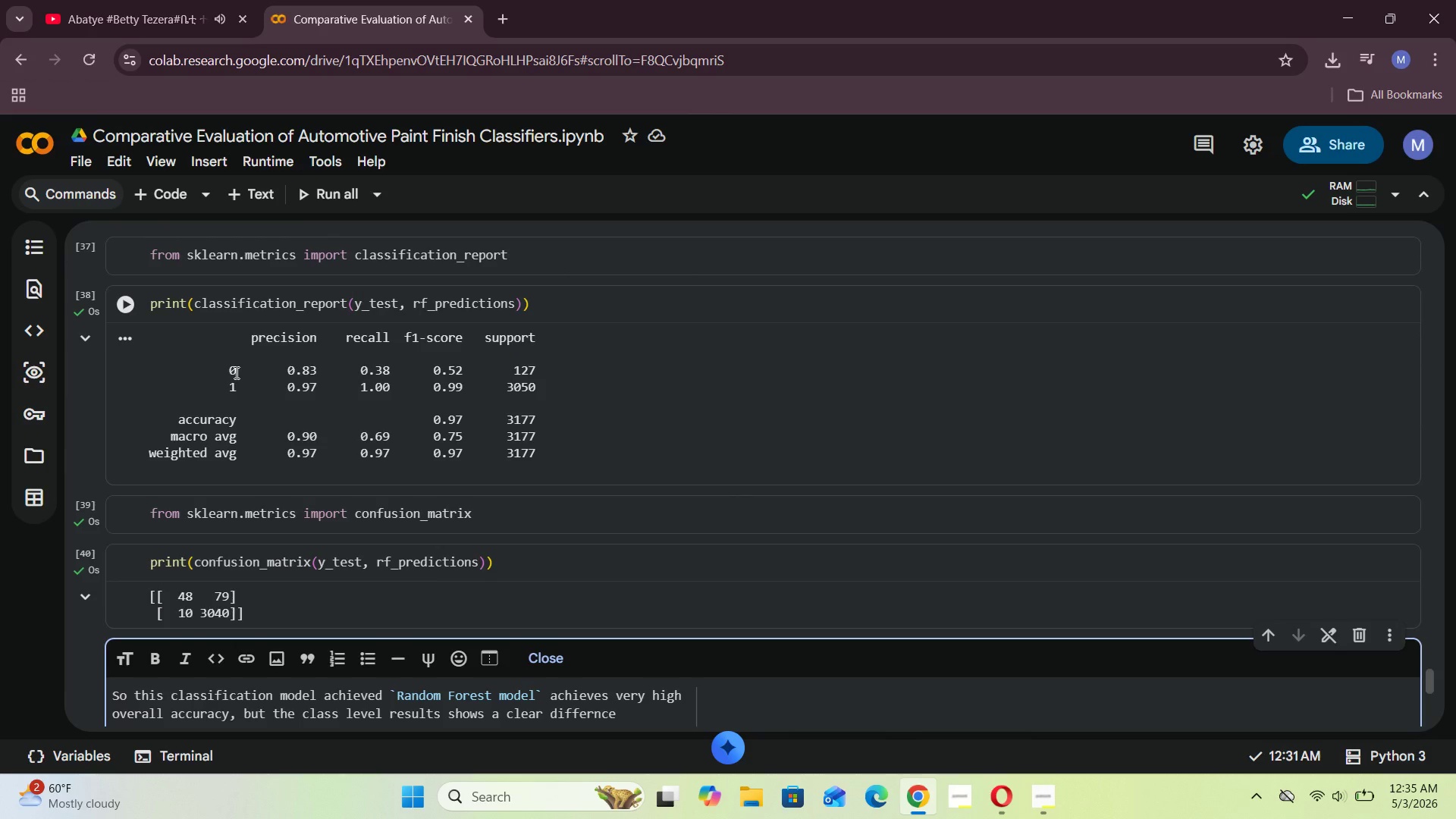 
type(performs much )
 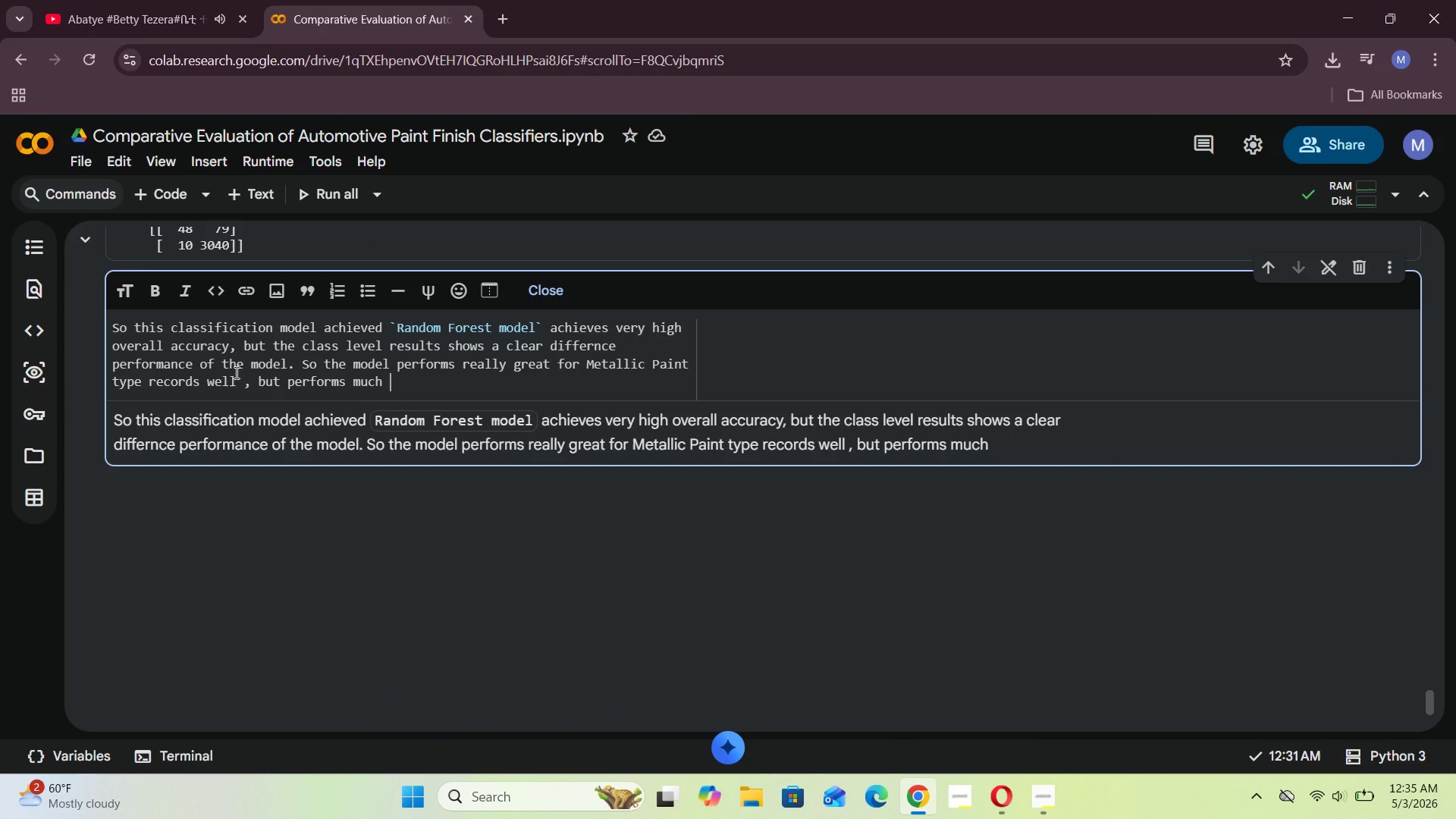 
type(worse on uni/basic , where the recall is only about 0.40. The)
key(Backspace)
key(Backspace)
key(Backspace)
 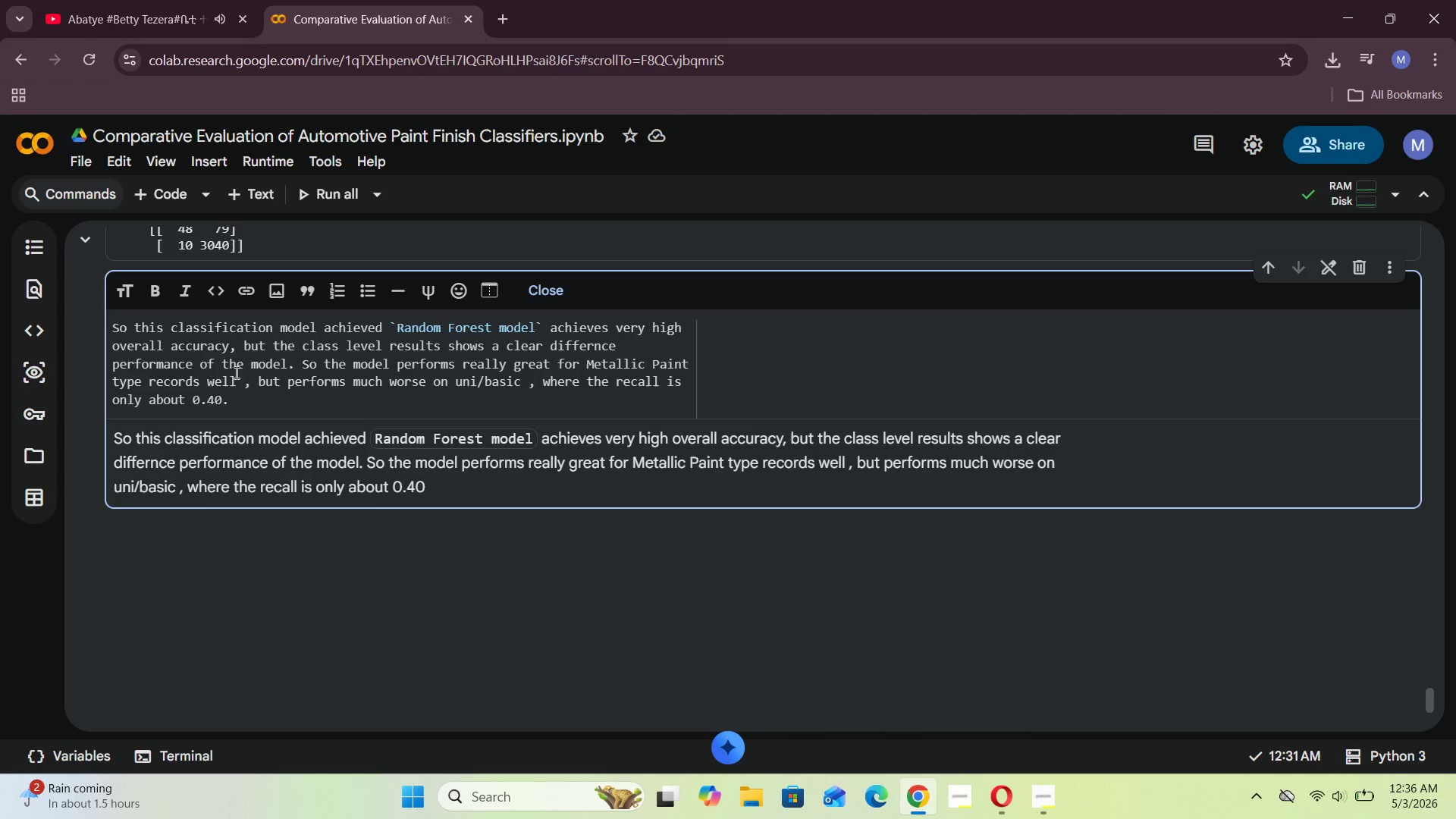 
key(Enter)
 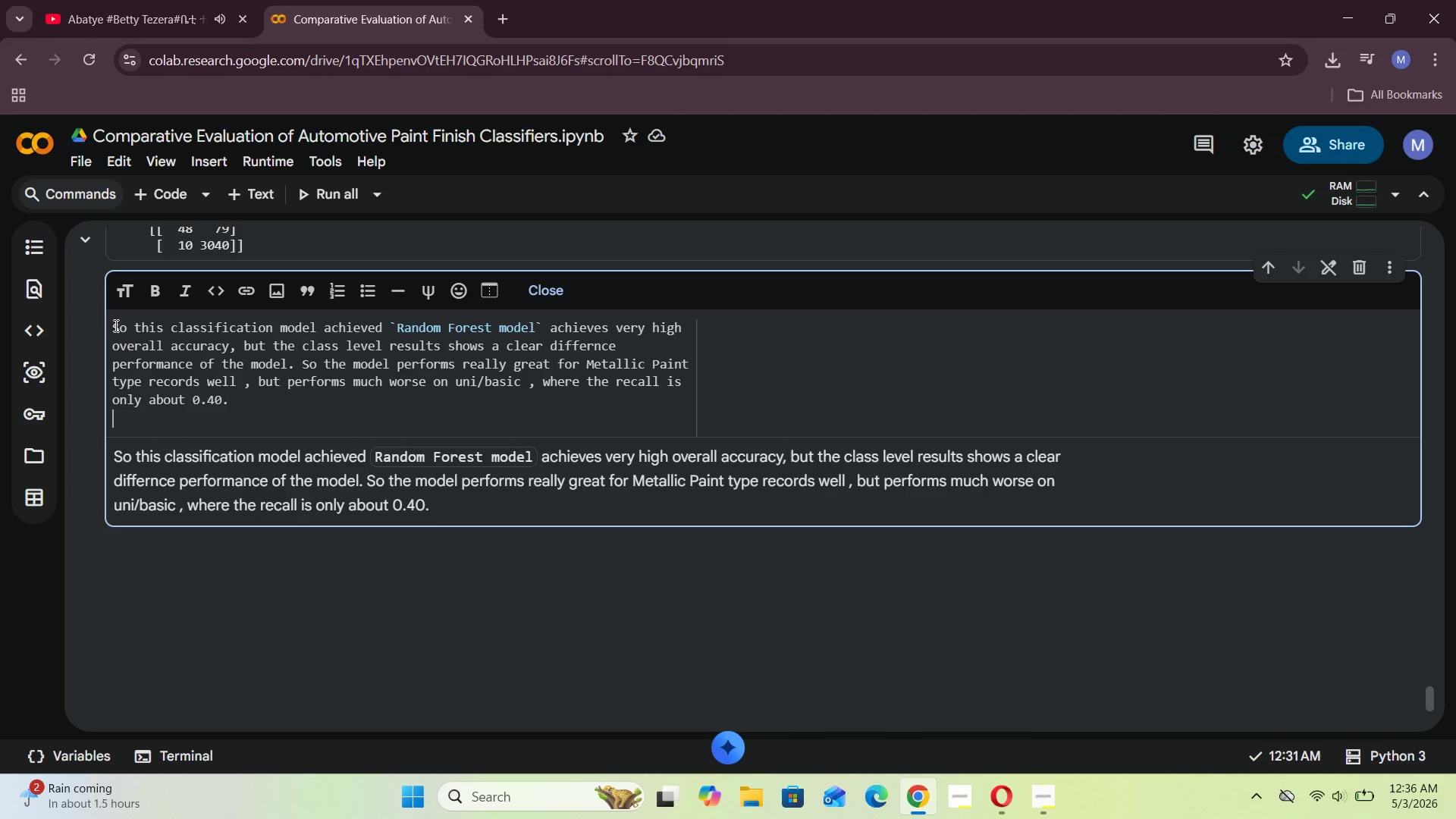 
left_click([114, 323])
 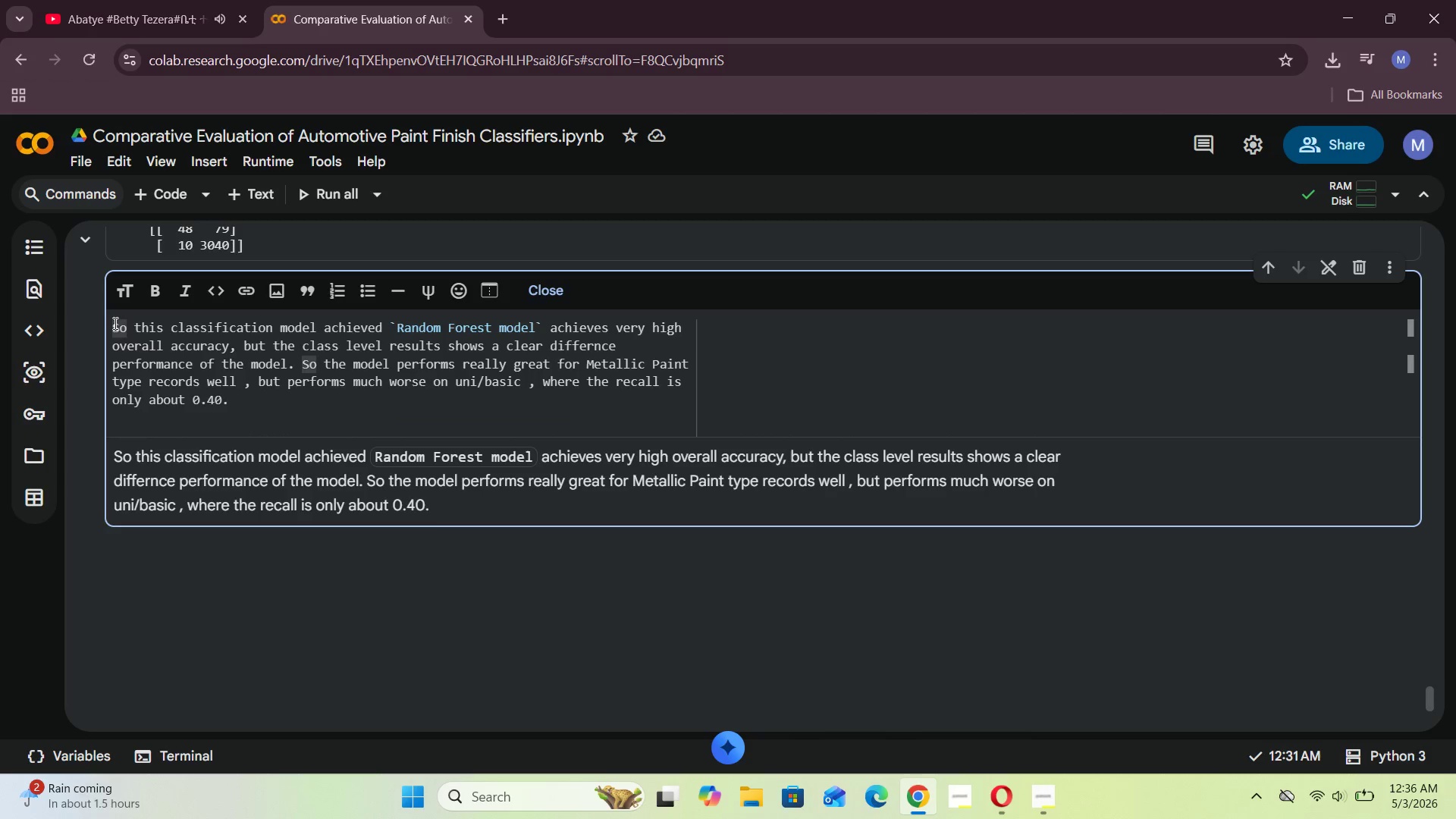 
key(Minus)
 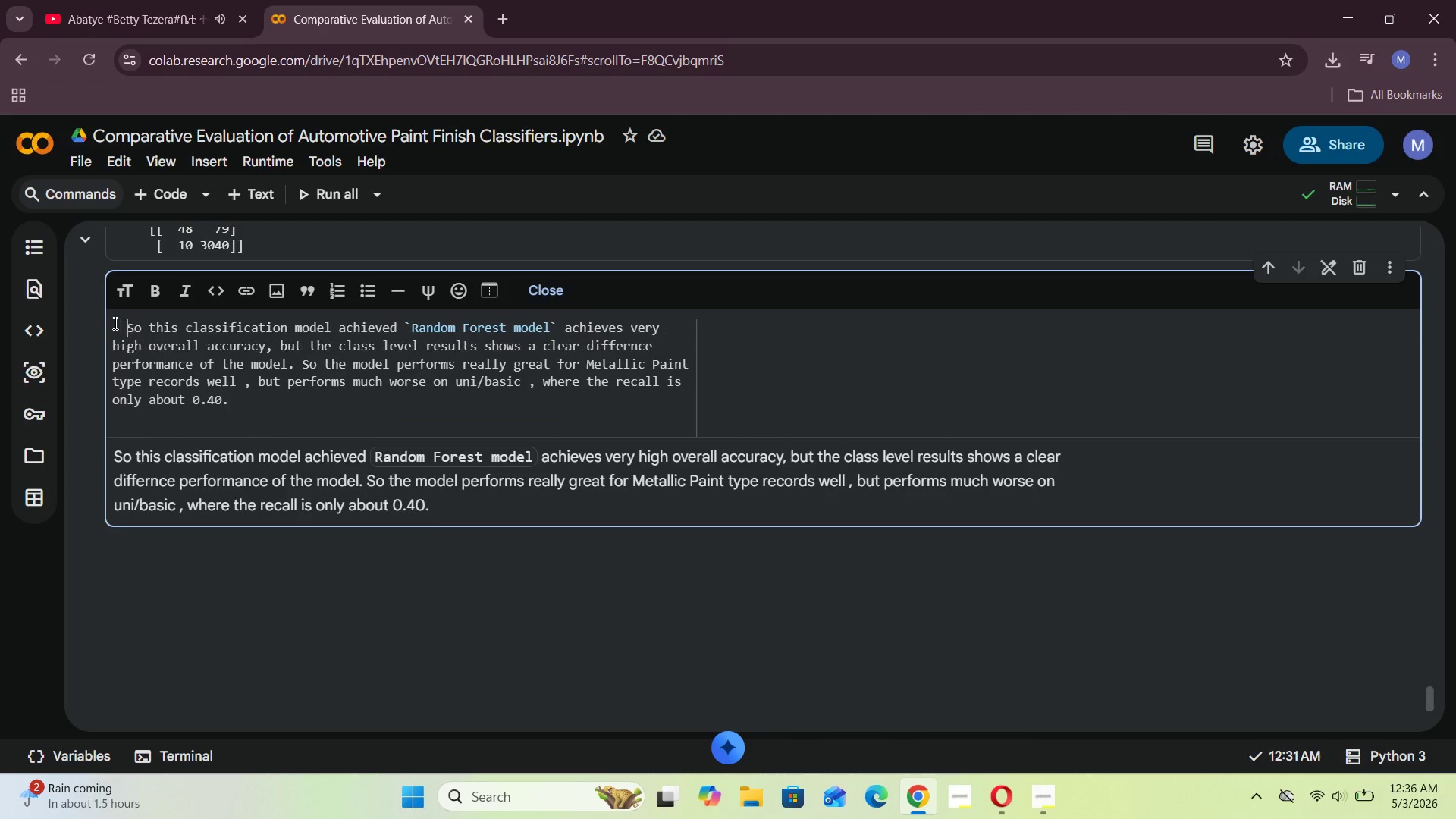 
key(Space)
 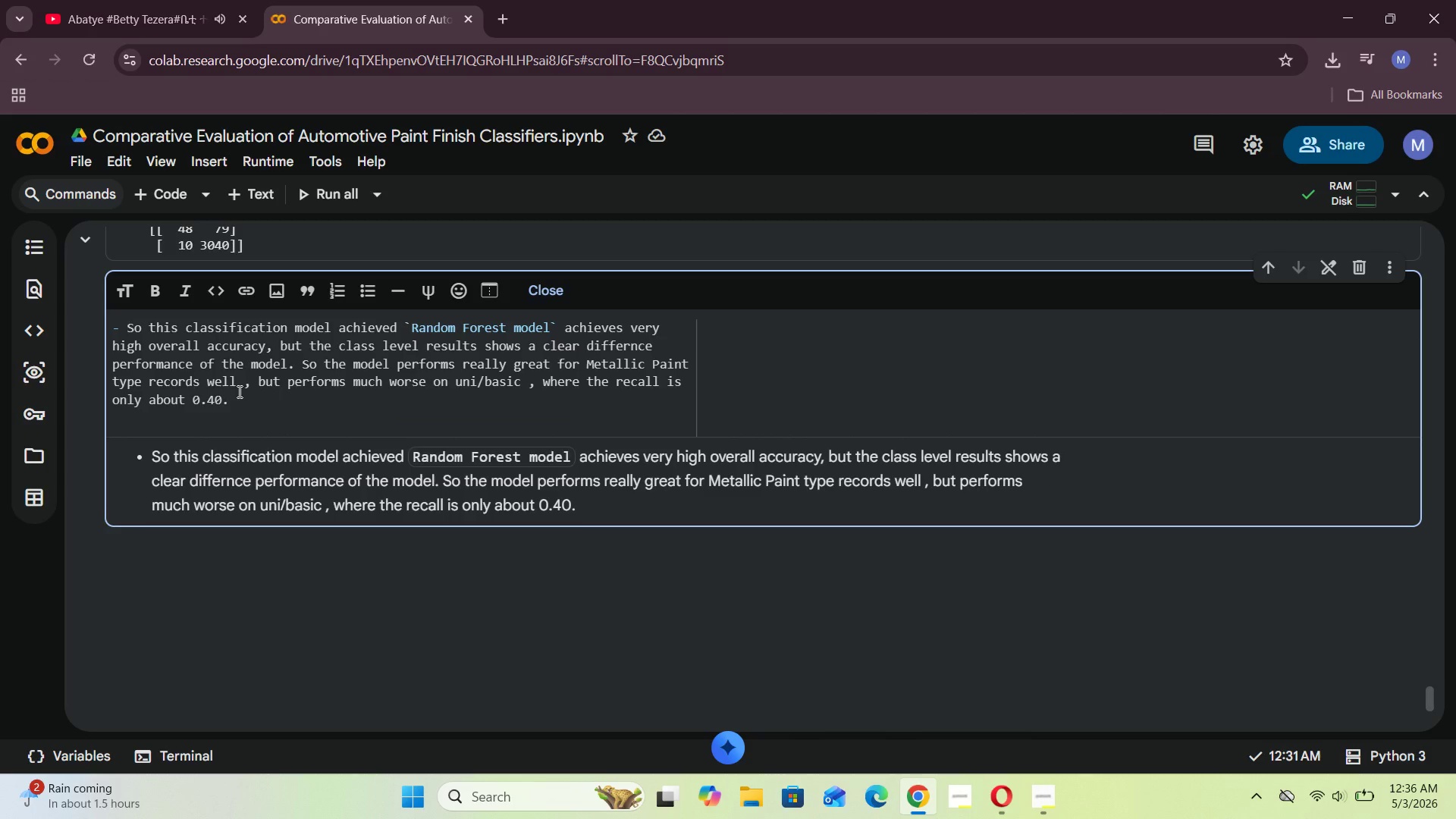 
left_click([238, 397])
 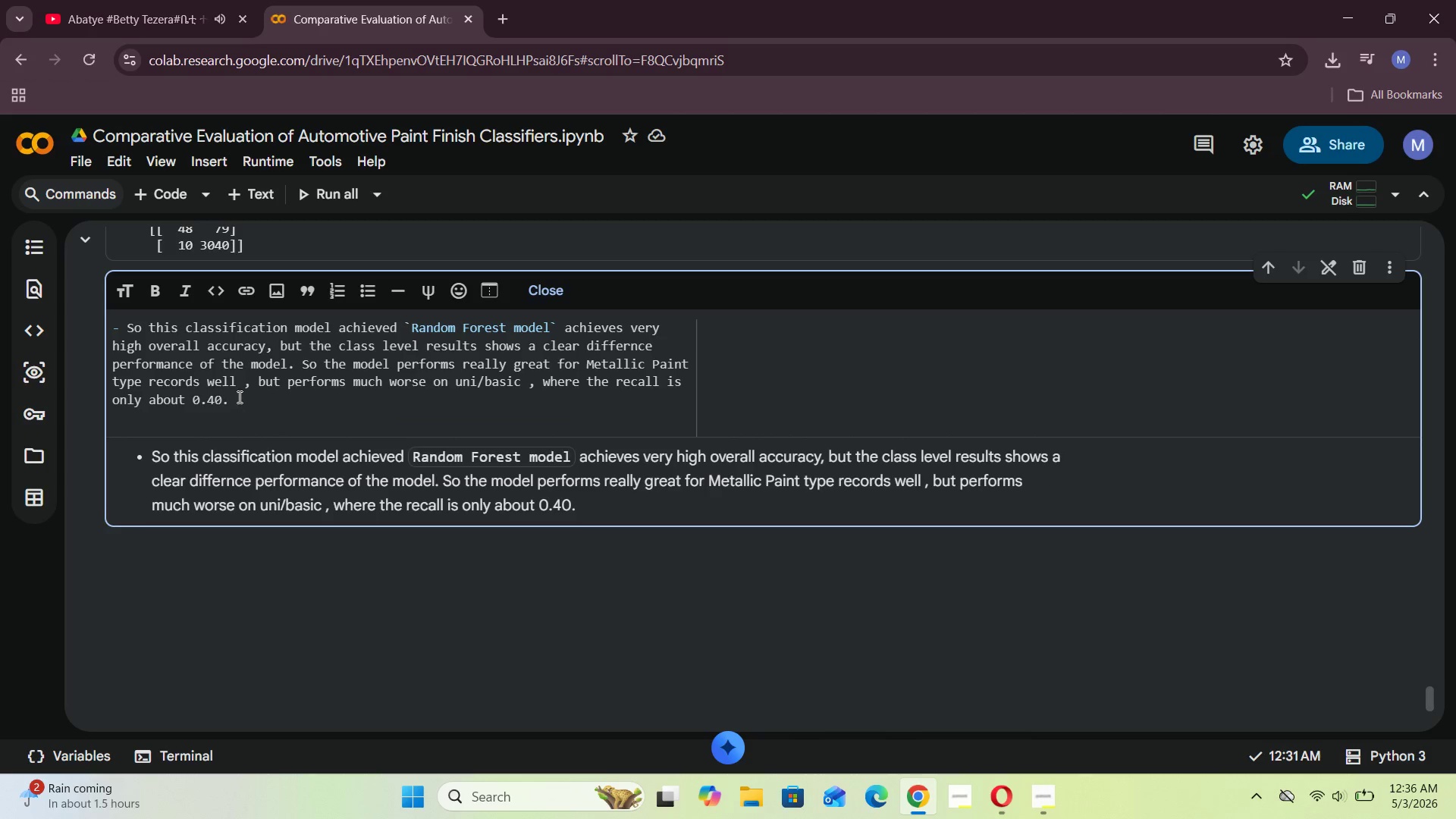 
key(Enter)
 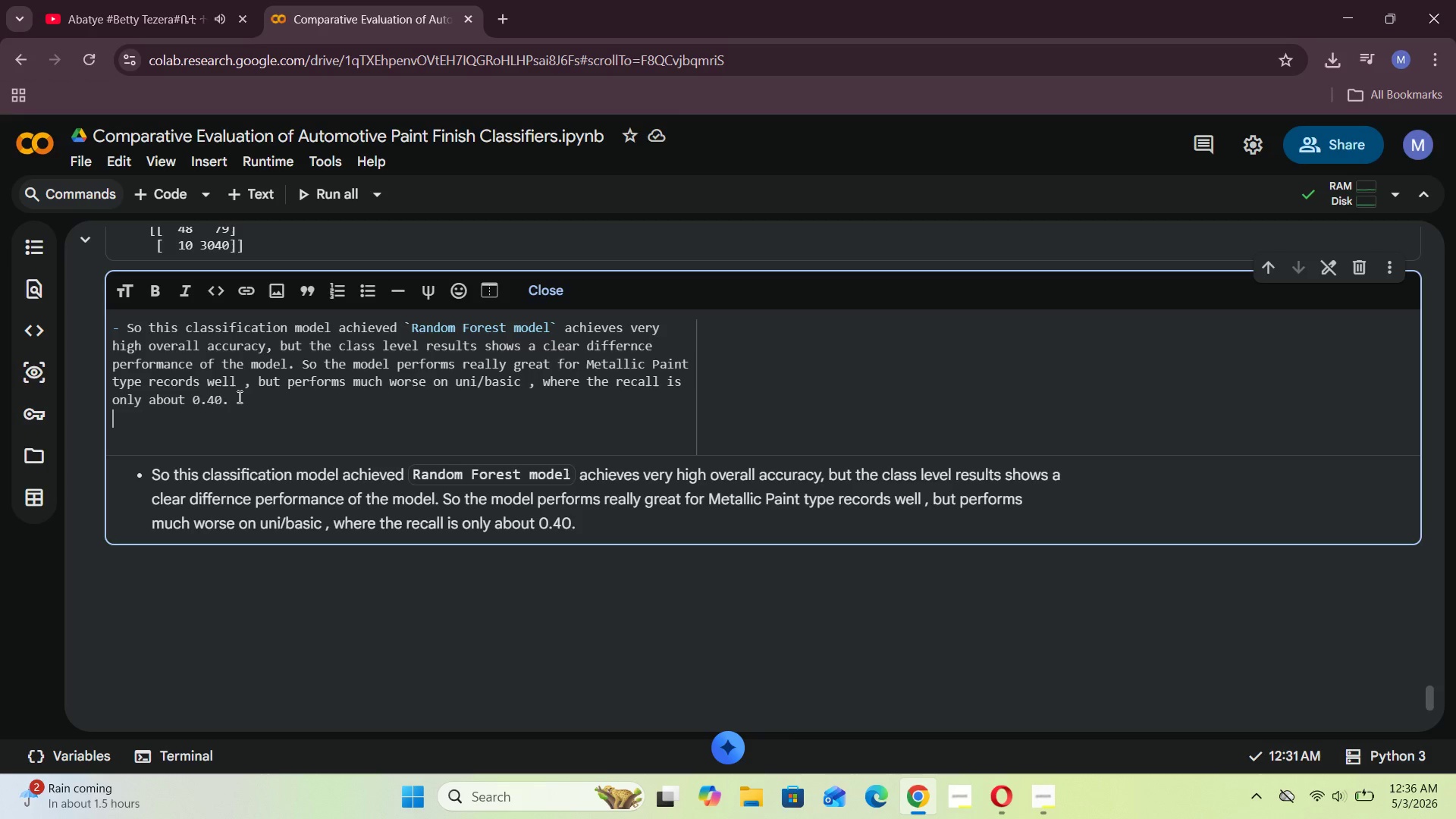 
key(Enter)
 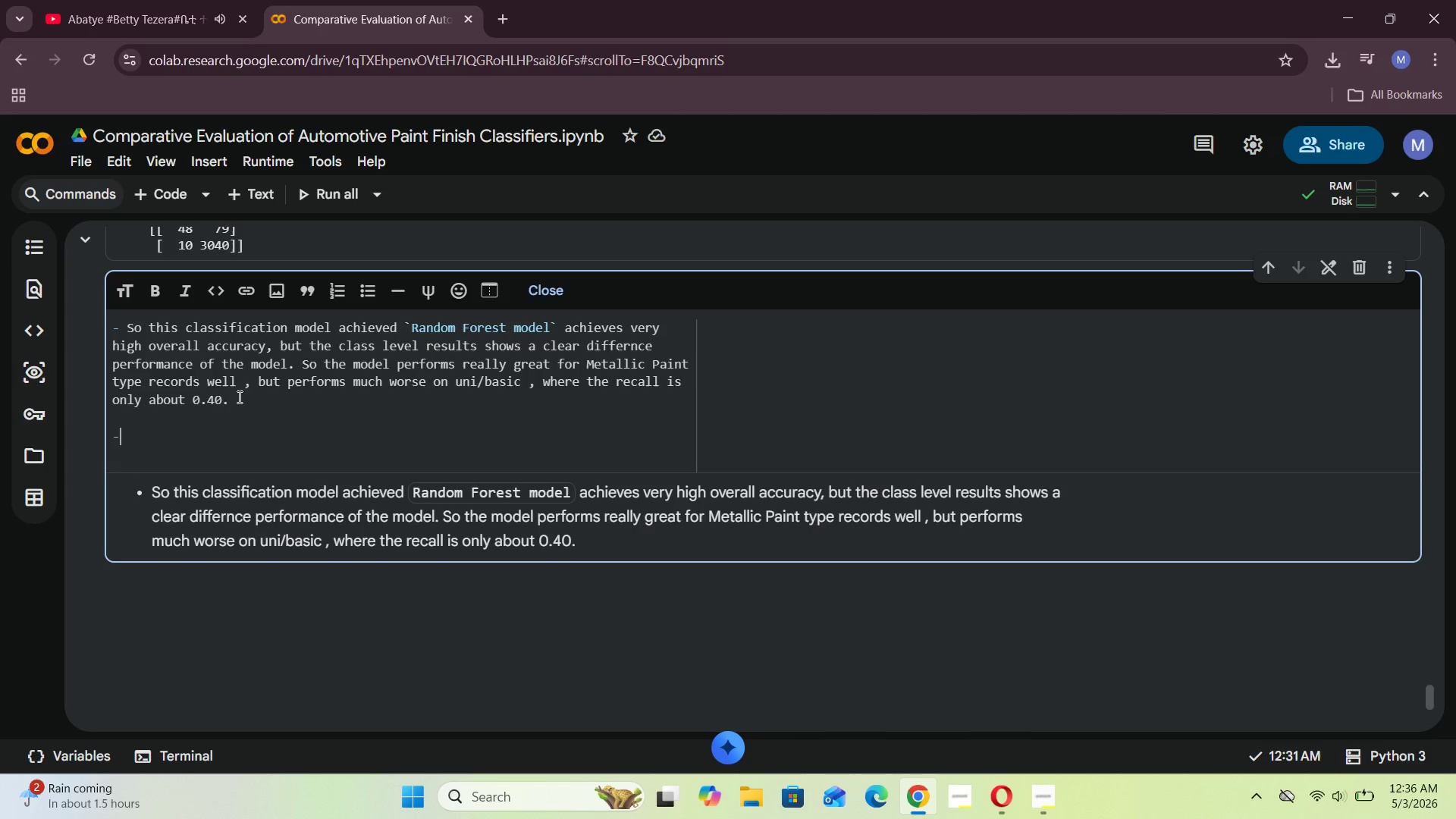 
key(Minus)
 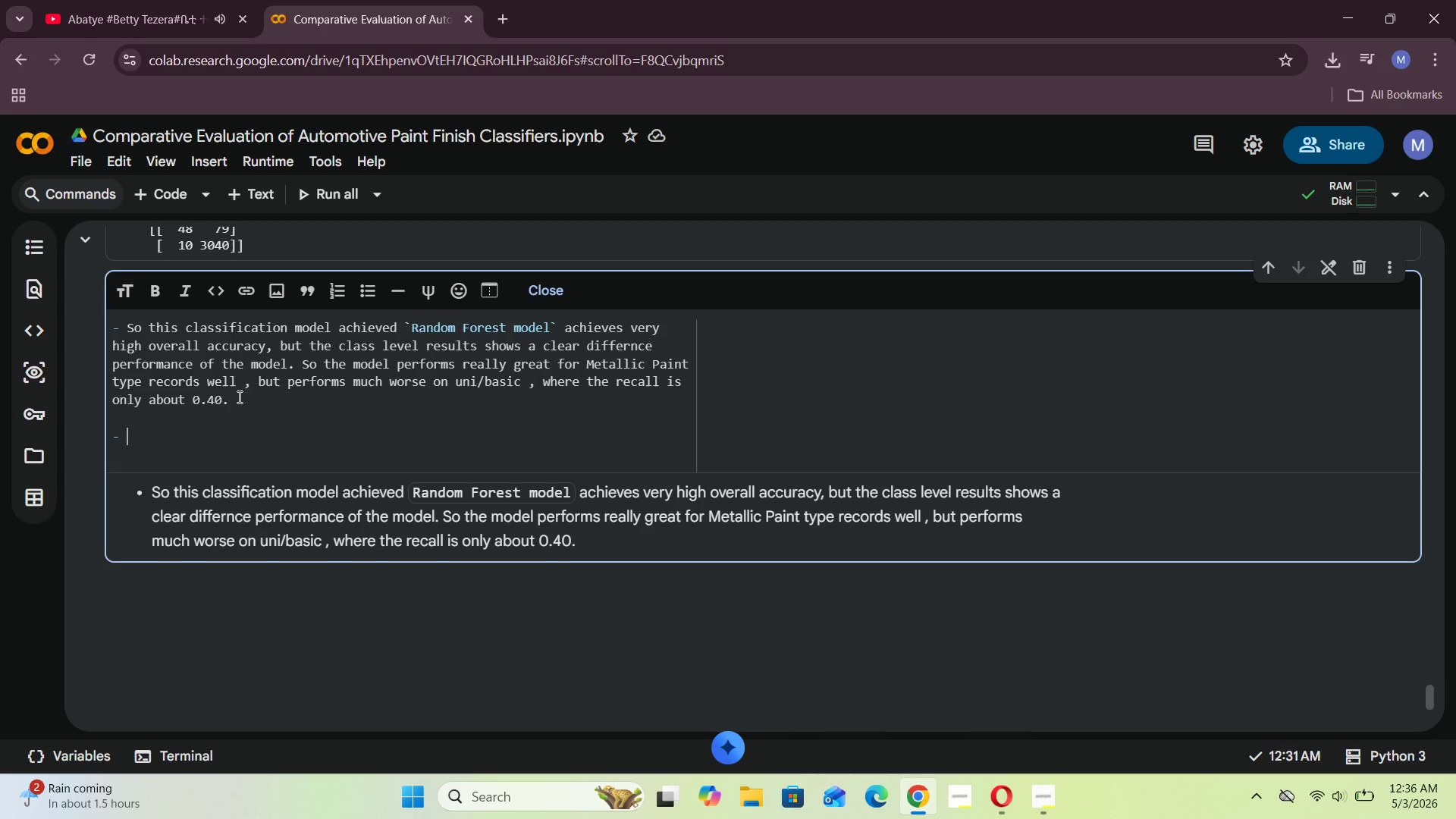 
key(Space)
 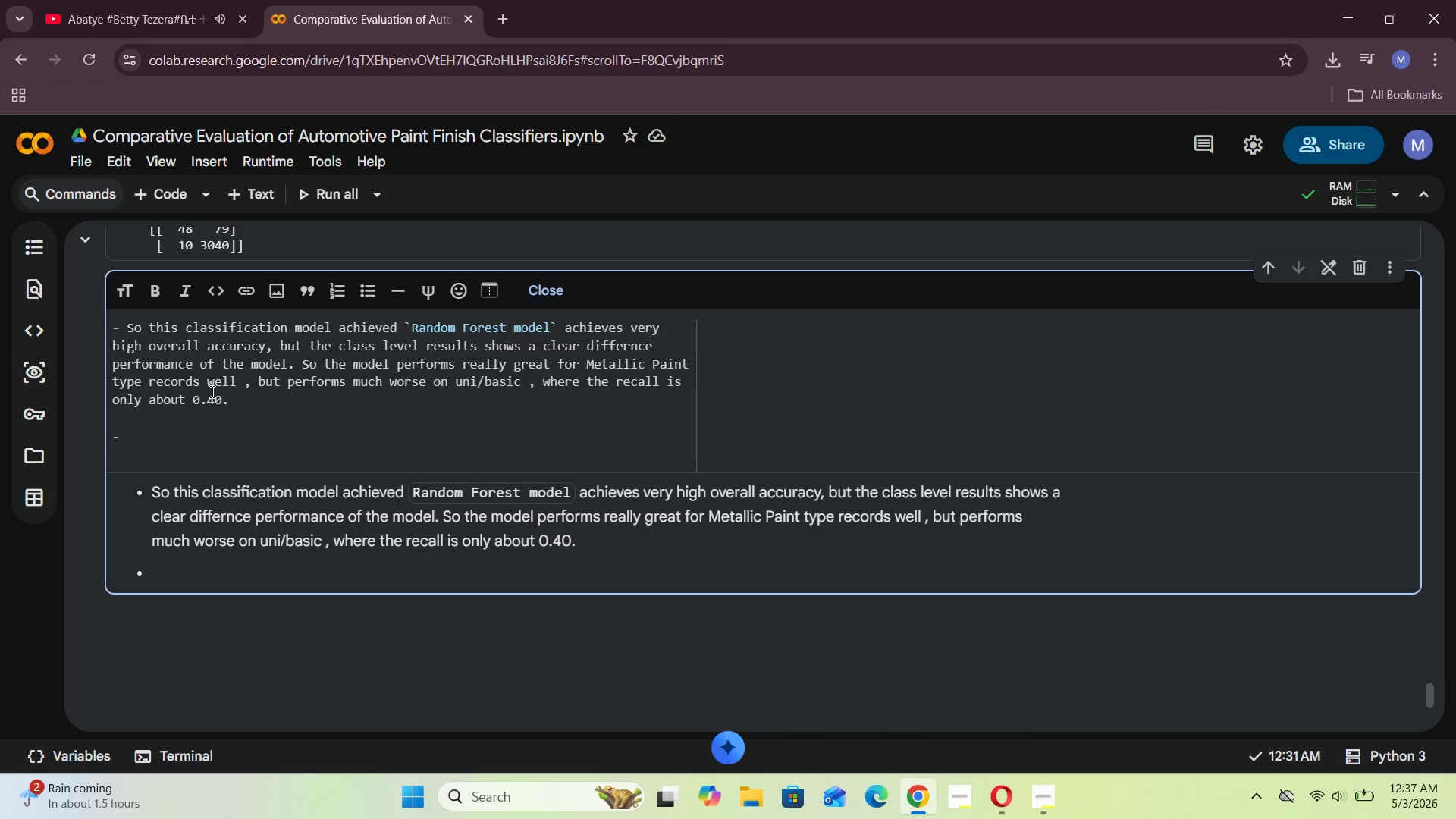 
wait(32.72)
 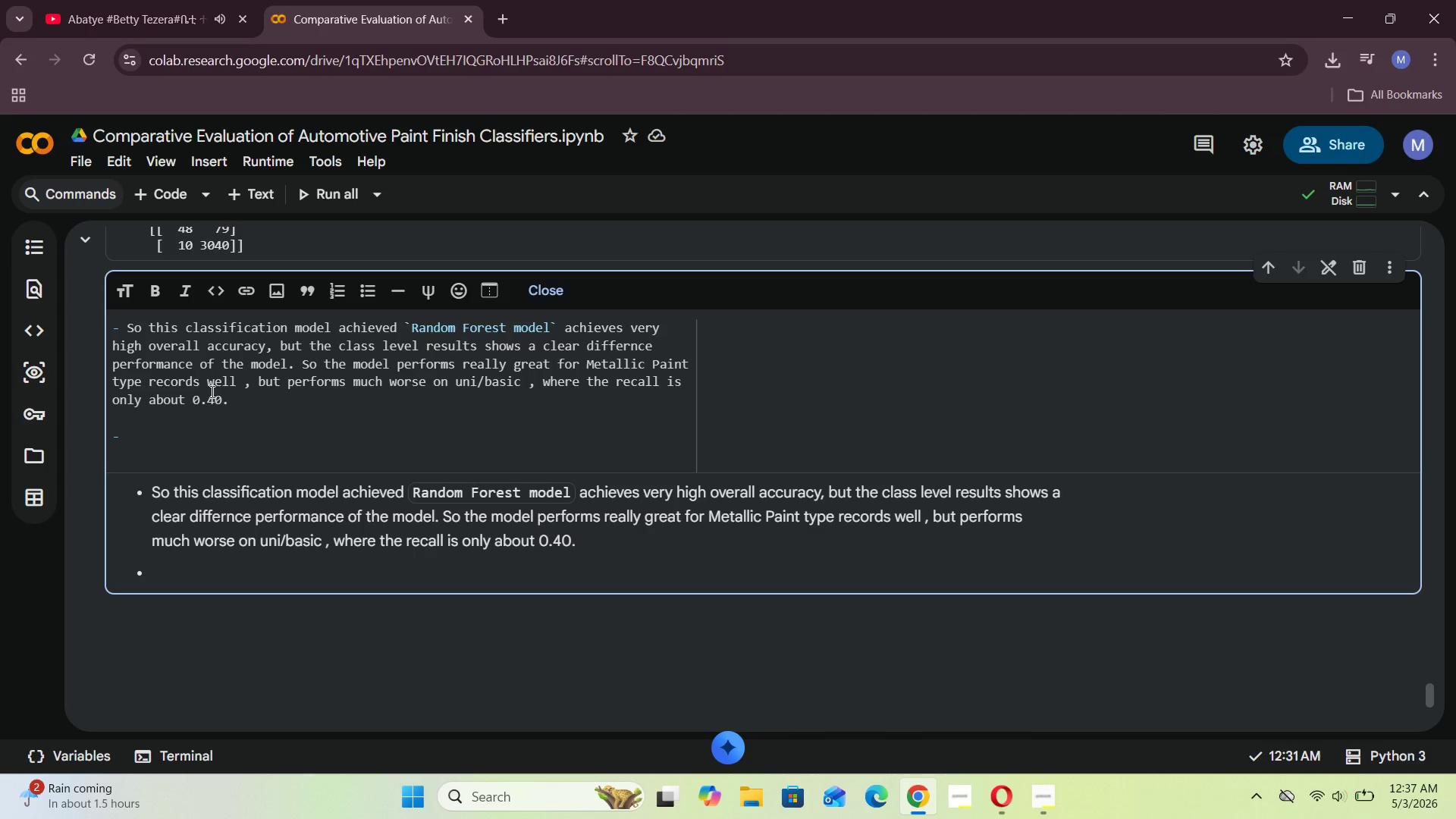 
scroll: coordinate [214, 411], scroll_direction: down, amount: 1.0
 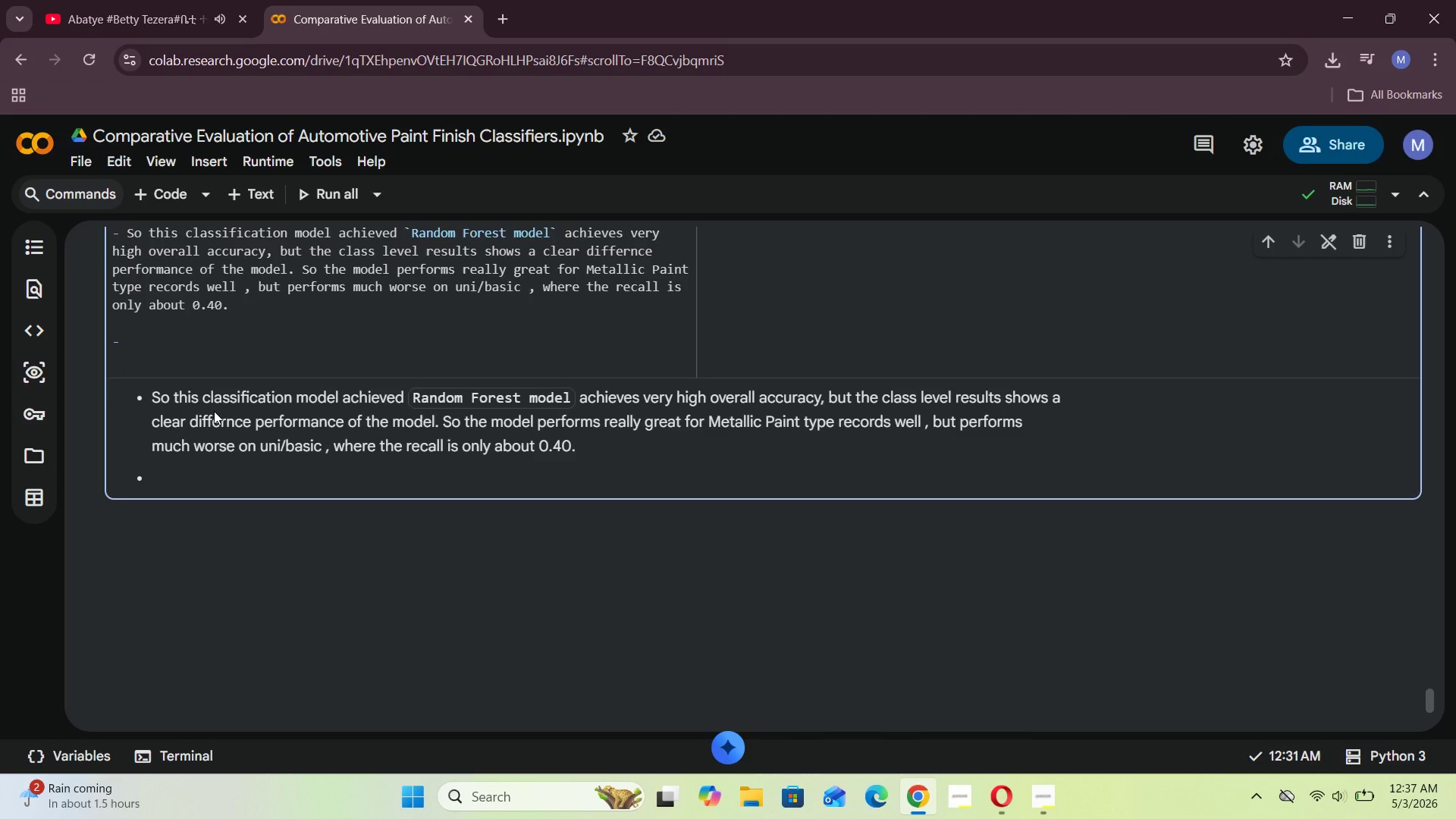 
wait(7.56)
 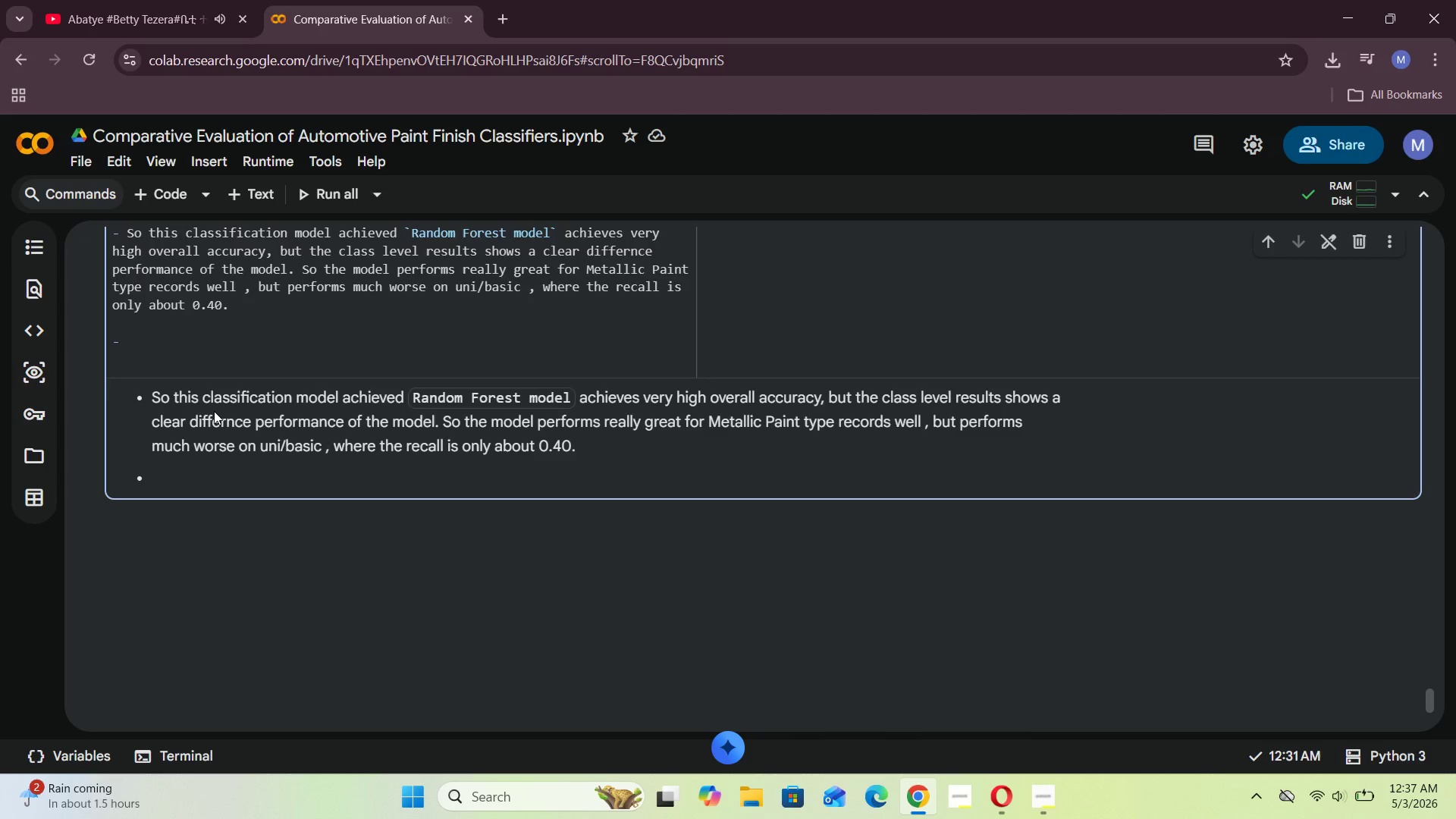 
scroll: coordinate [214, 411], scroll_direction: down, amount: 1.0
 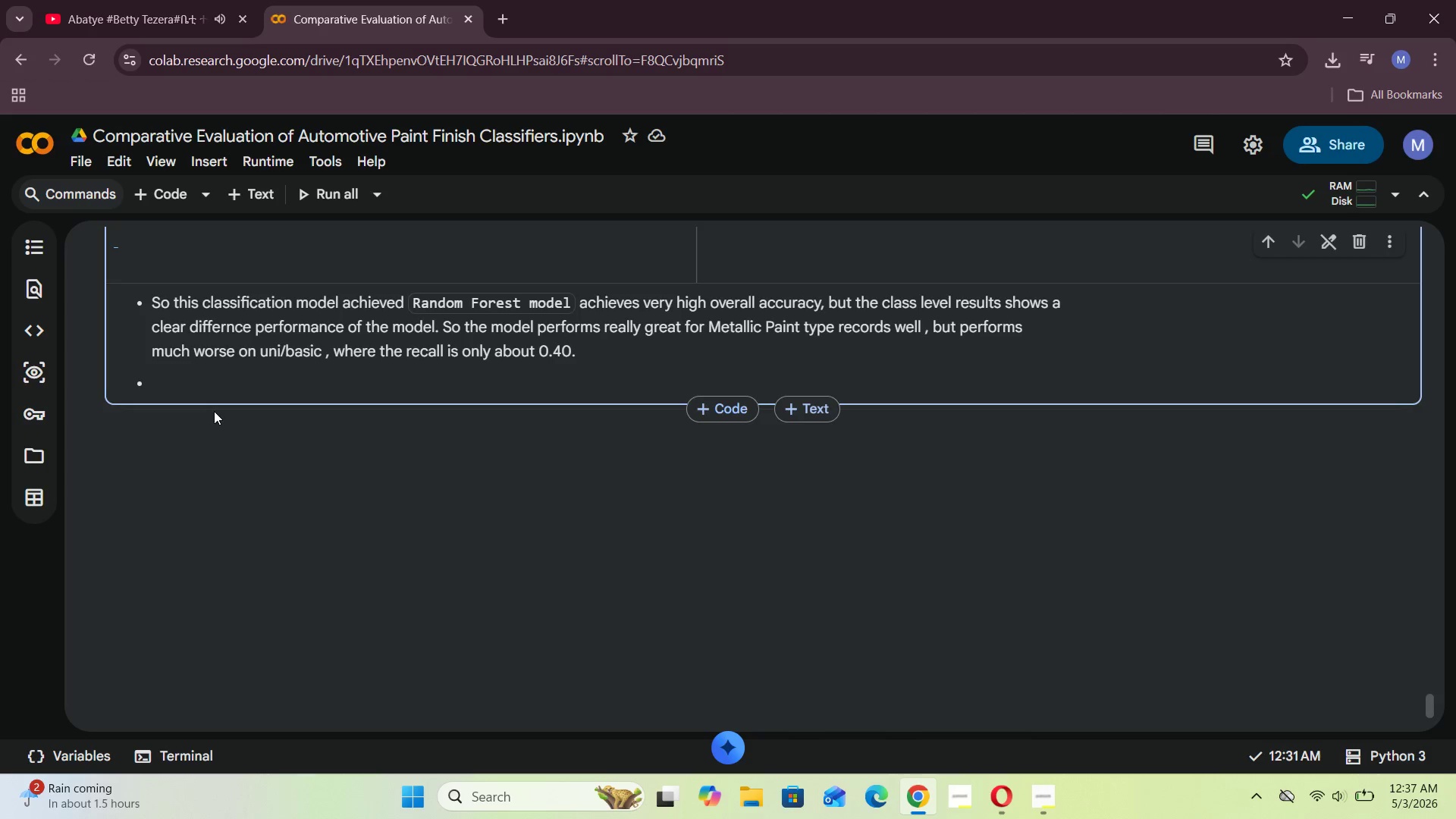 
wait(7.12)
 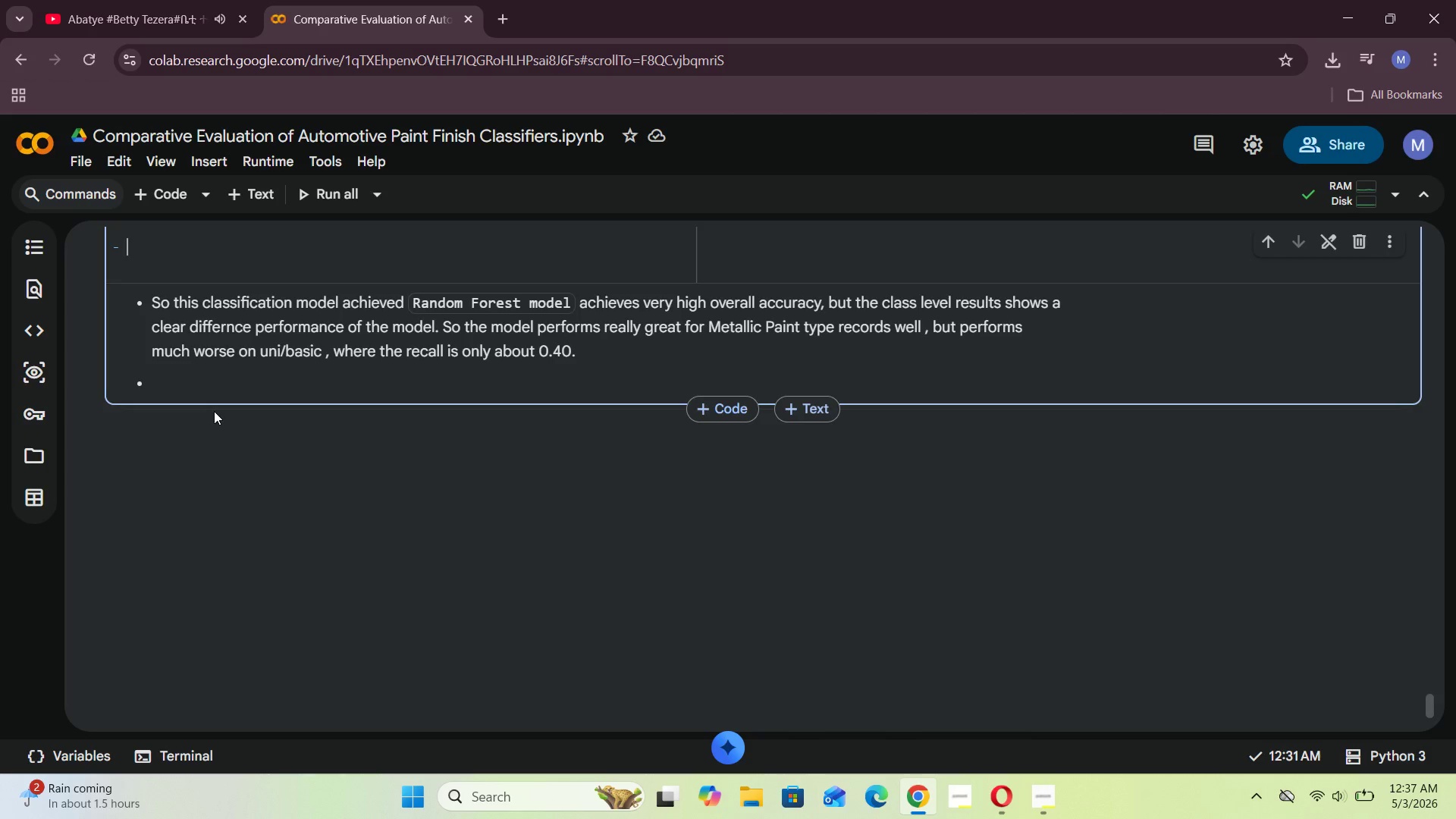 
scroll: coordinate [214, 411], scroll_direction: down, amount: 1.0
 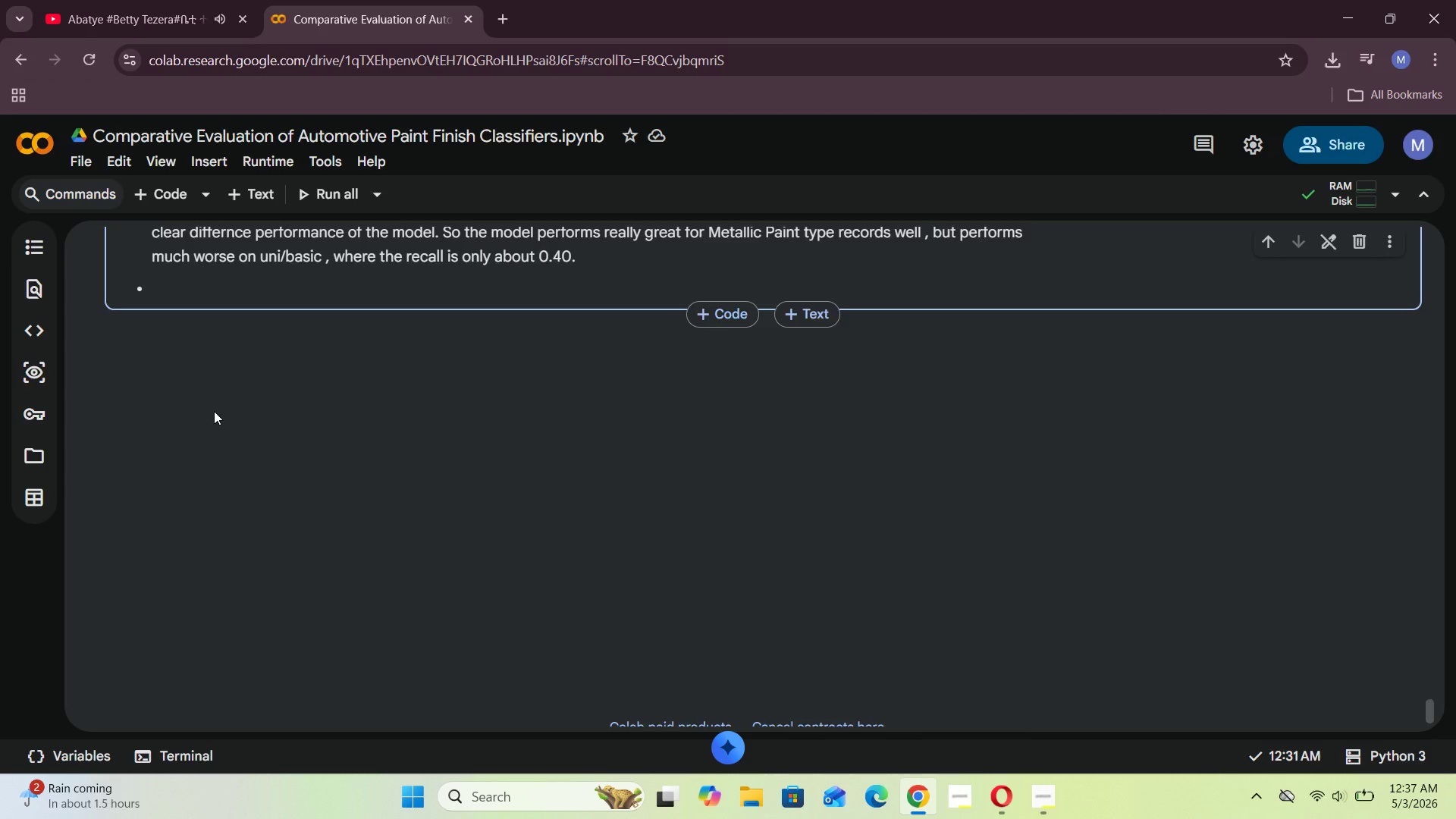 
scroll: coordinate [214, 411], scroll_direction: none, amount: 0.0
 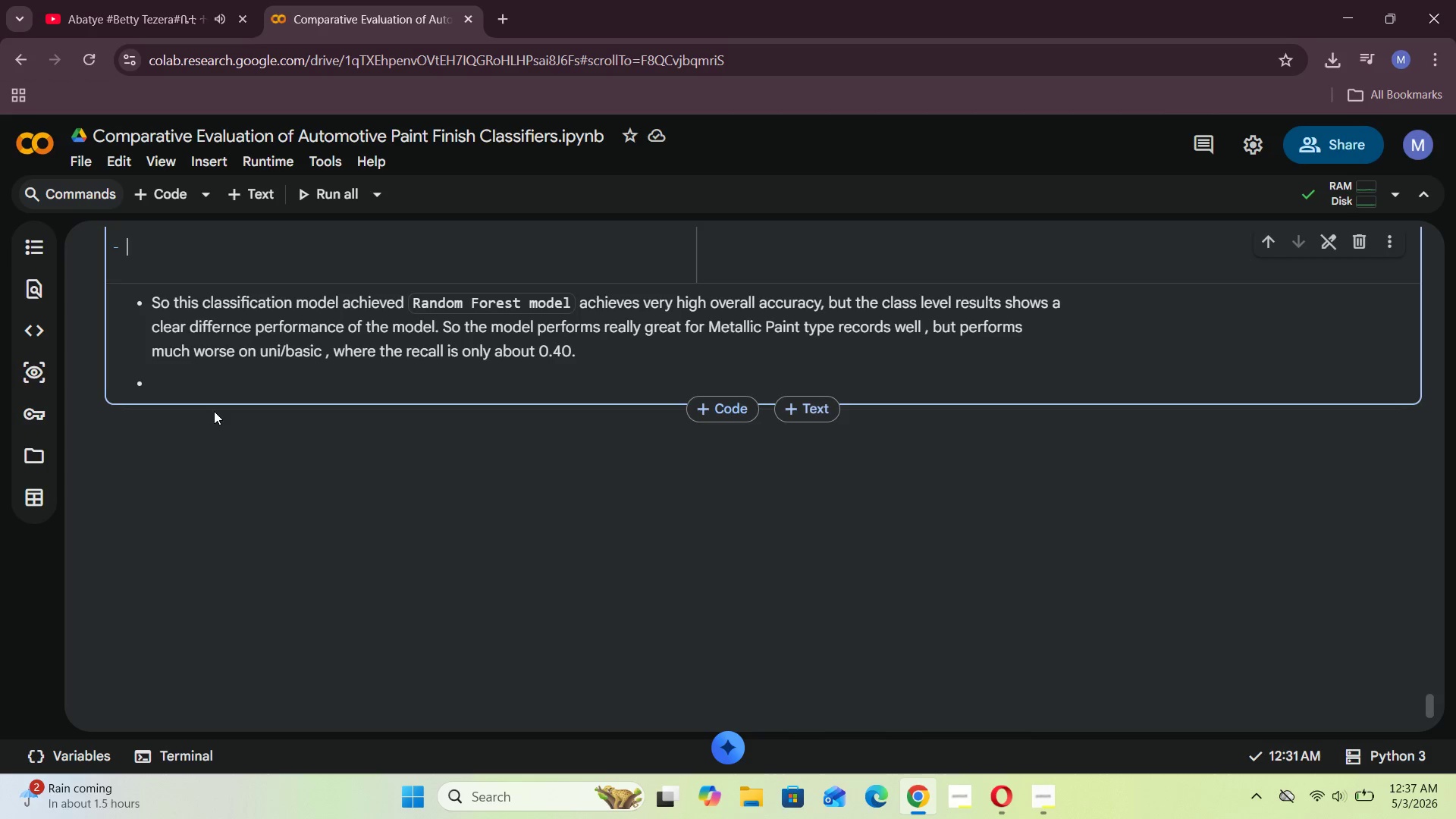 
wait(13.31)
 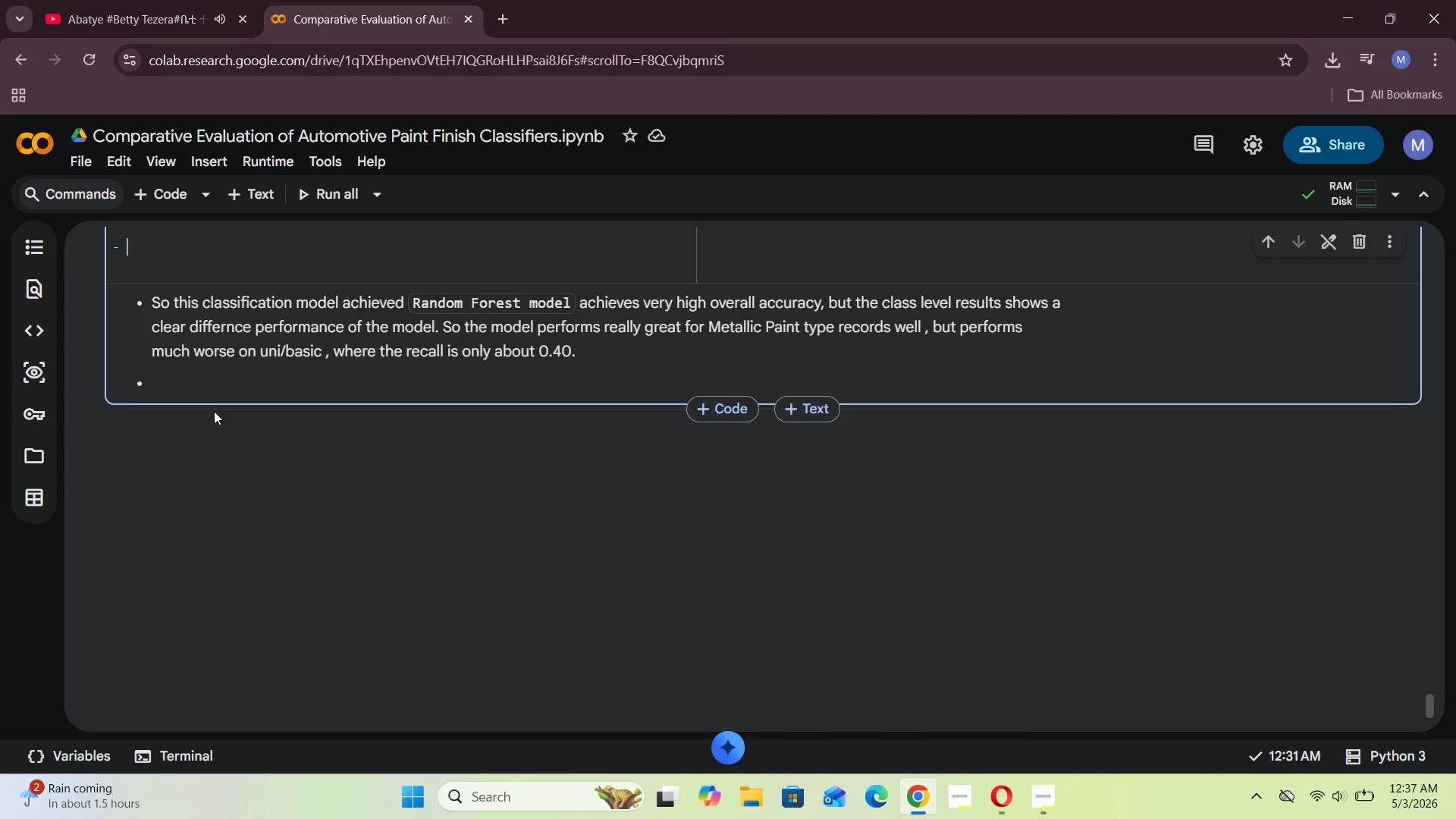 
scroll: coordinate [214, 411], scroll_direction: up, amount: 1.0
 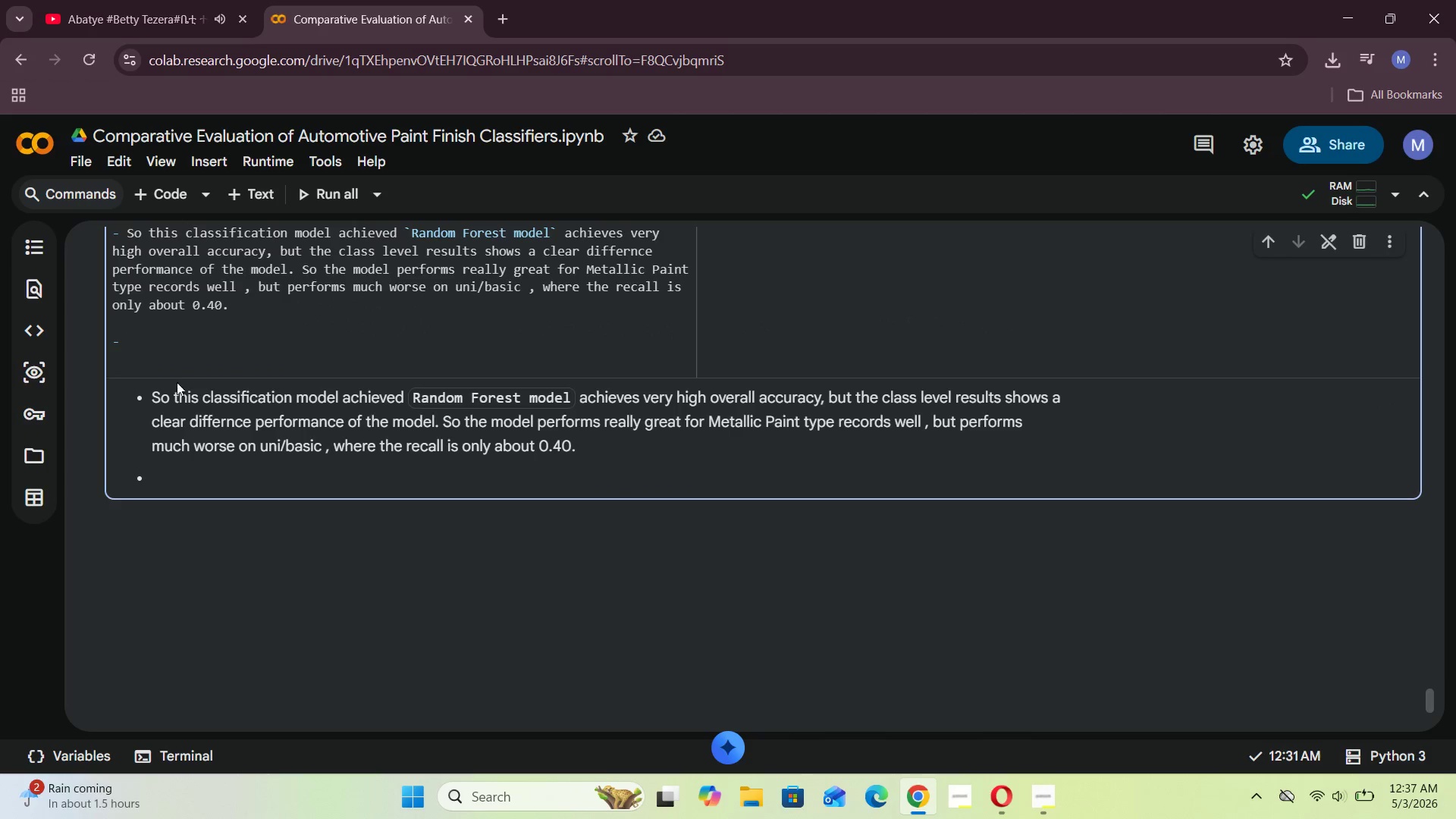 
left_click([160, 349])
 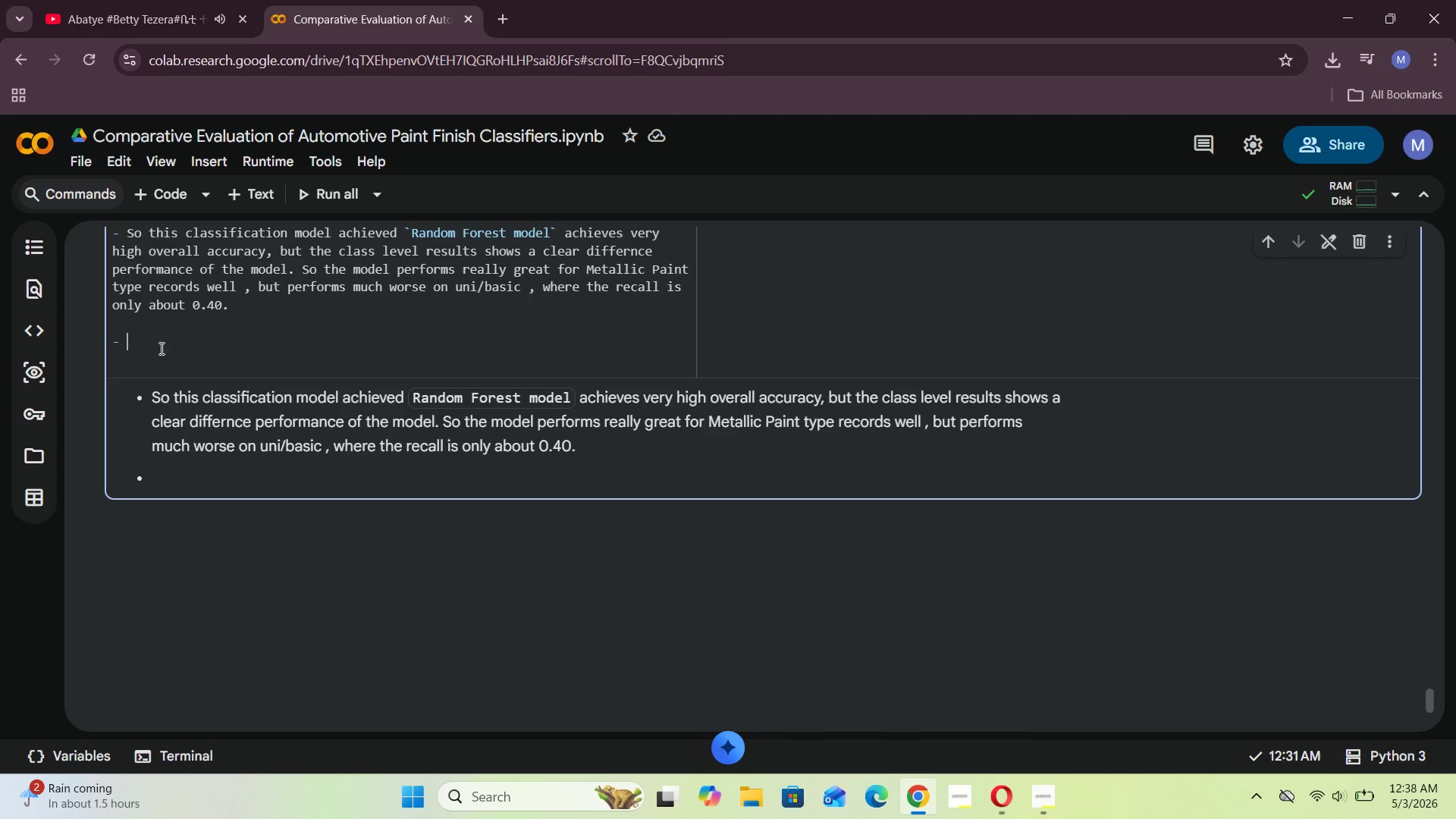 
wait(29.02)
 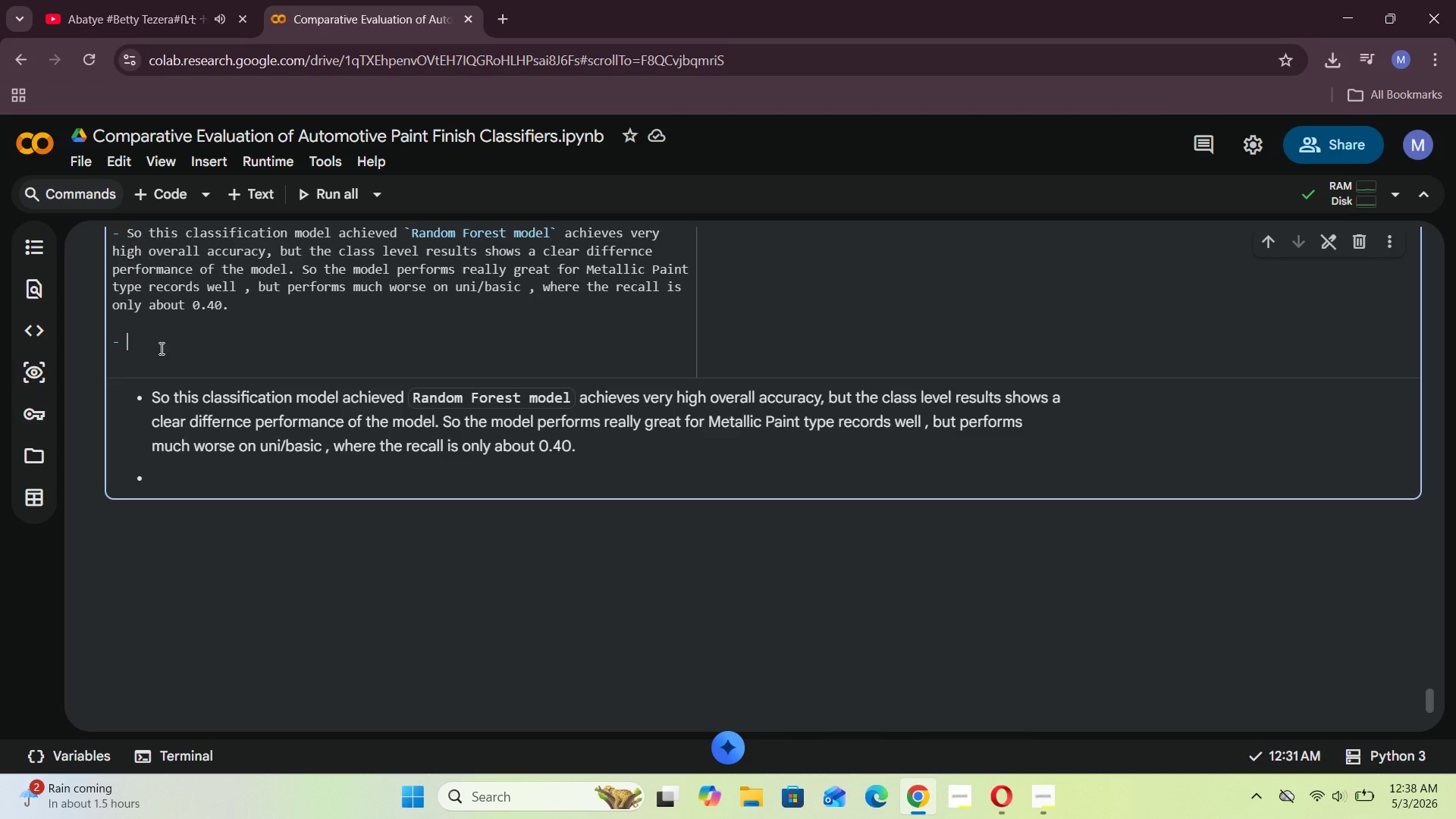 
scroll: coordinate [204, 361], scroll_direction: none, amount: 0.0
 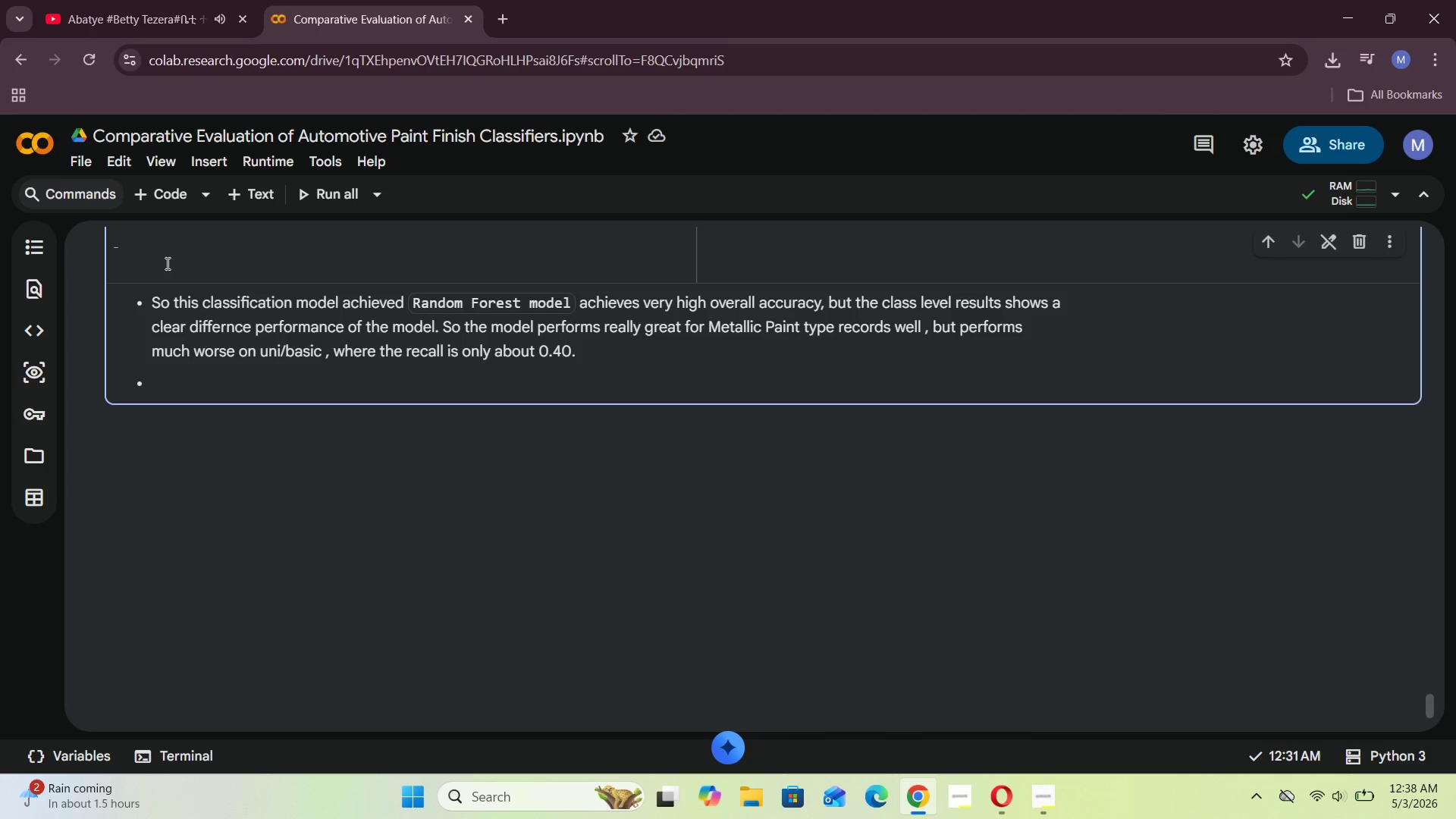 
left_click([158, 259])
 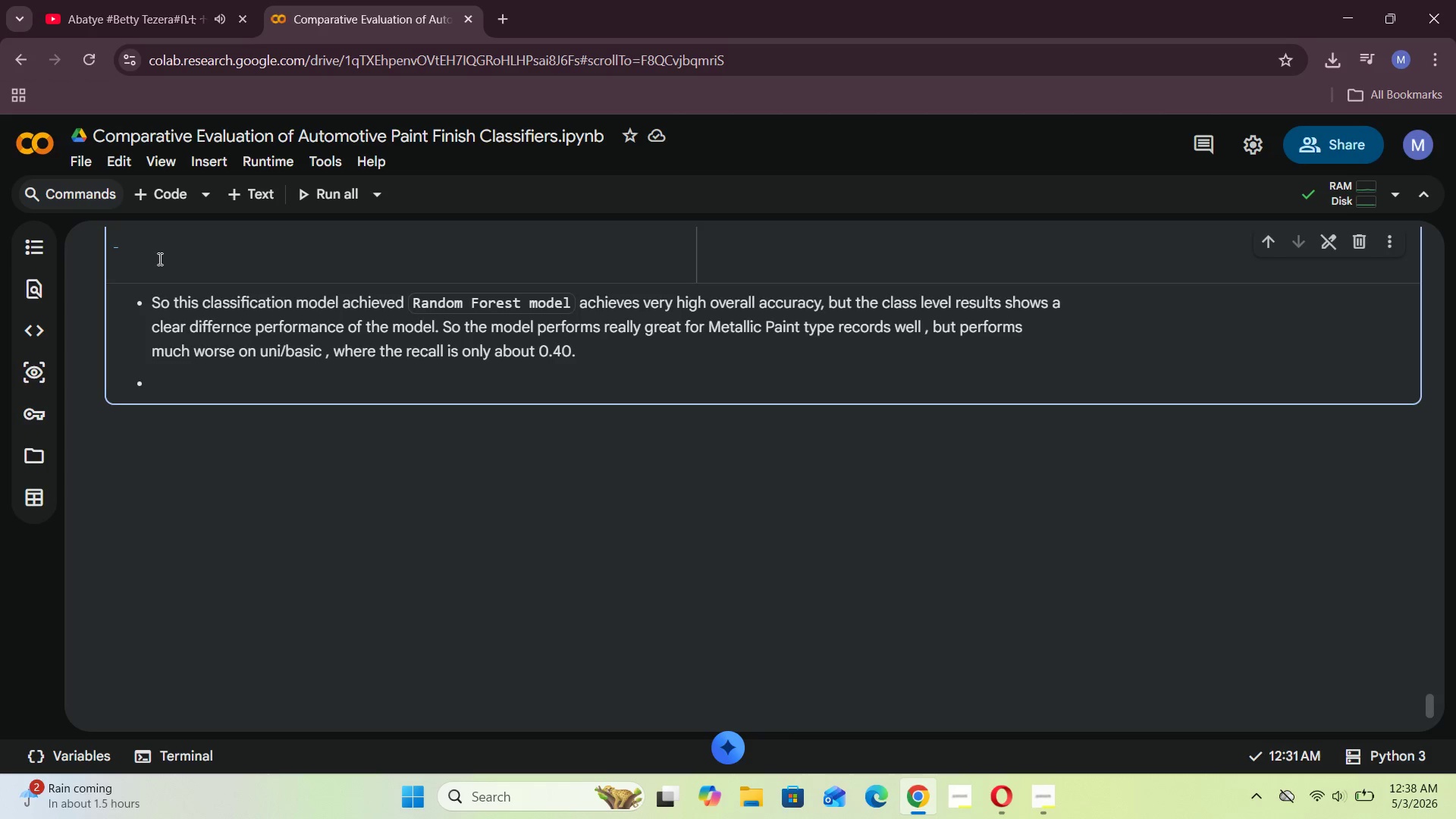 
key(Backspace)
type(from the cons)
key(Backspace)
type(fusion matric)
key(Backspace)
type(x)
 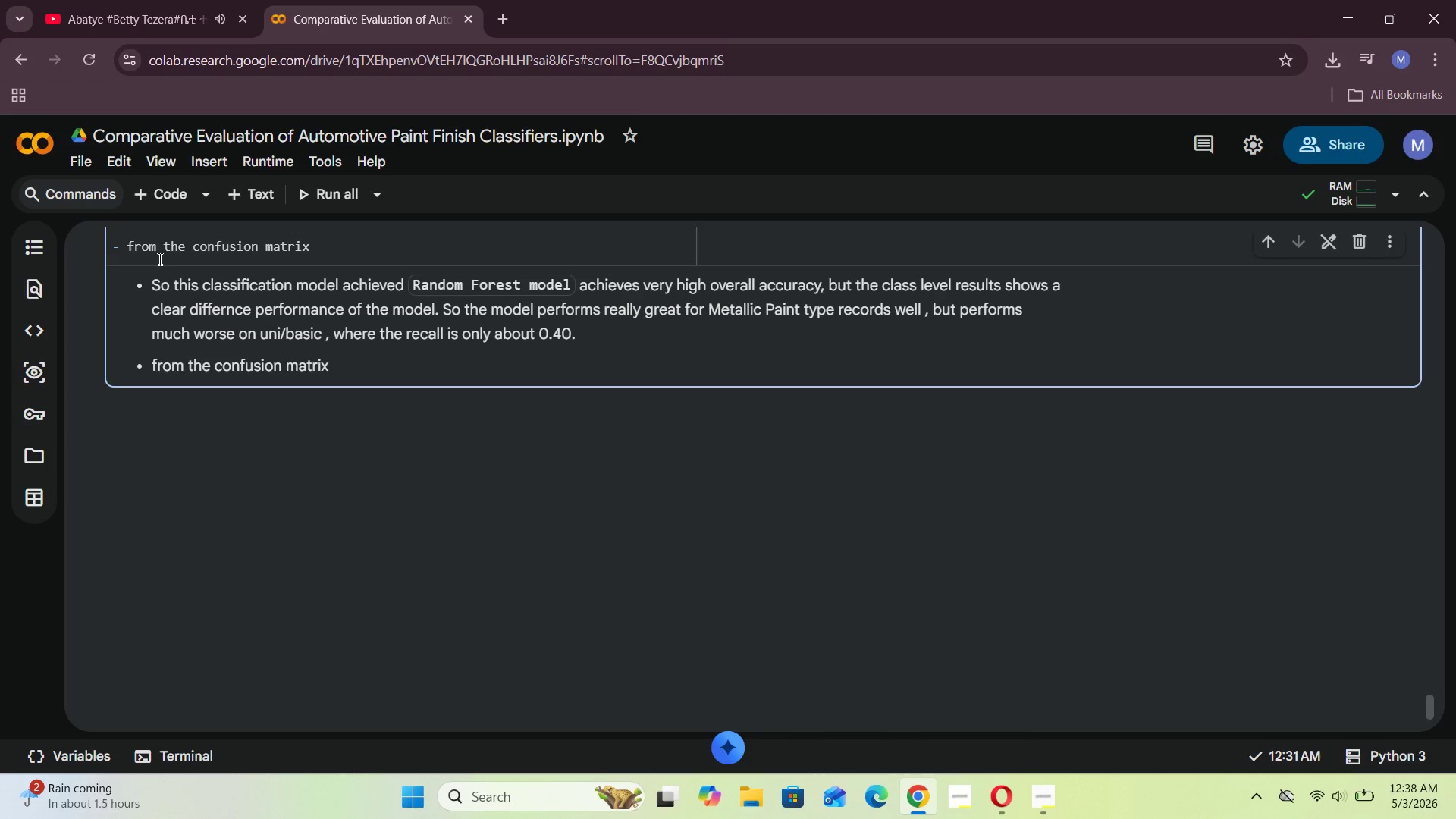 
wait(11.55)
 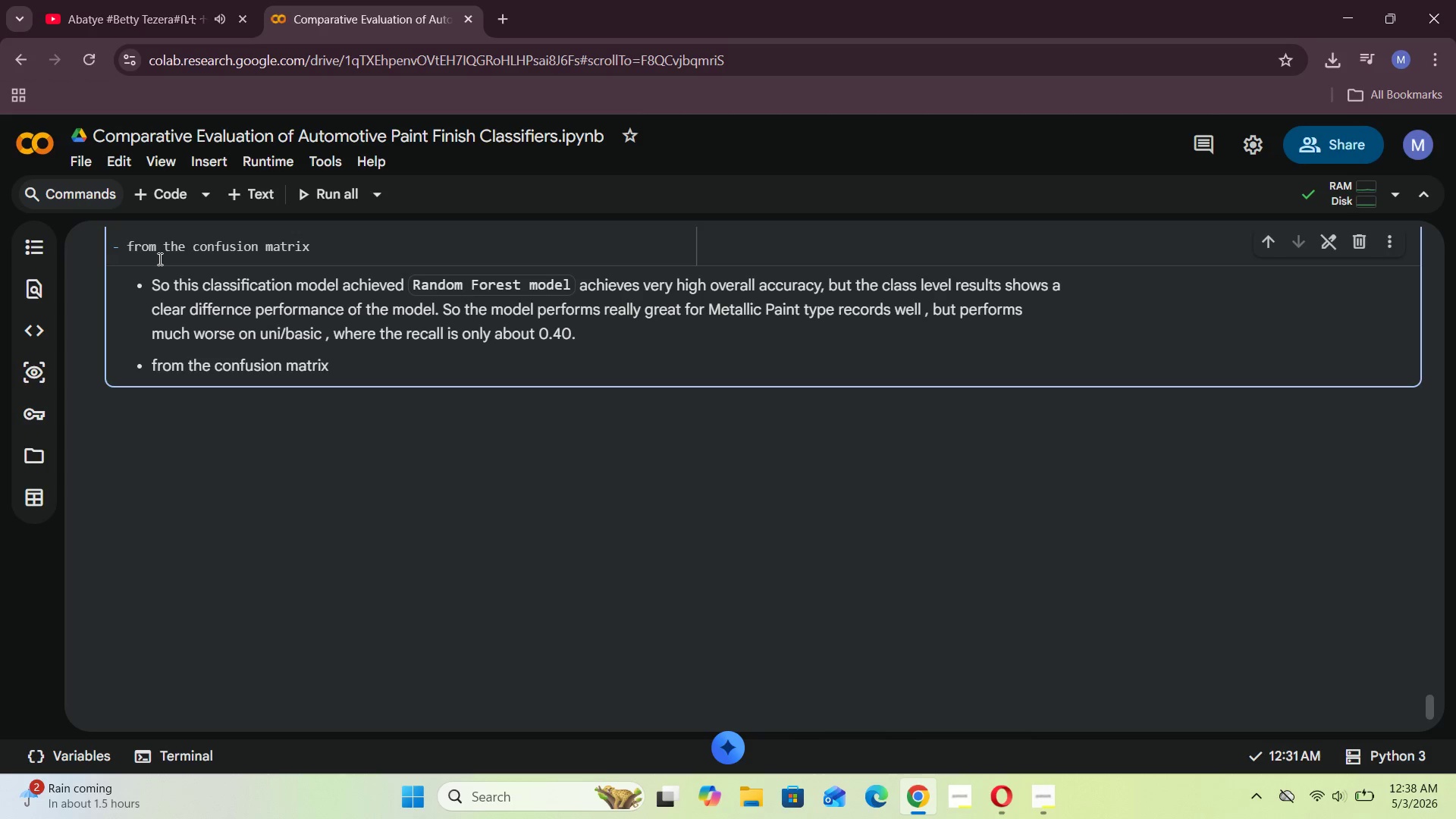 
type(sh)
key(Backspace)
key(Backspace)
type( we can see that )
 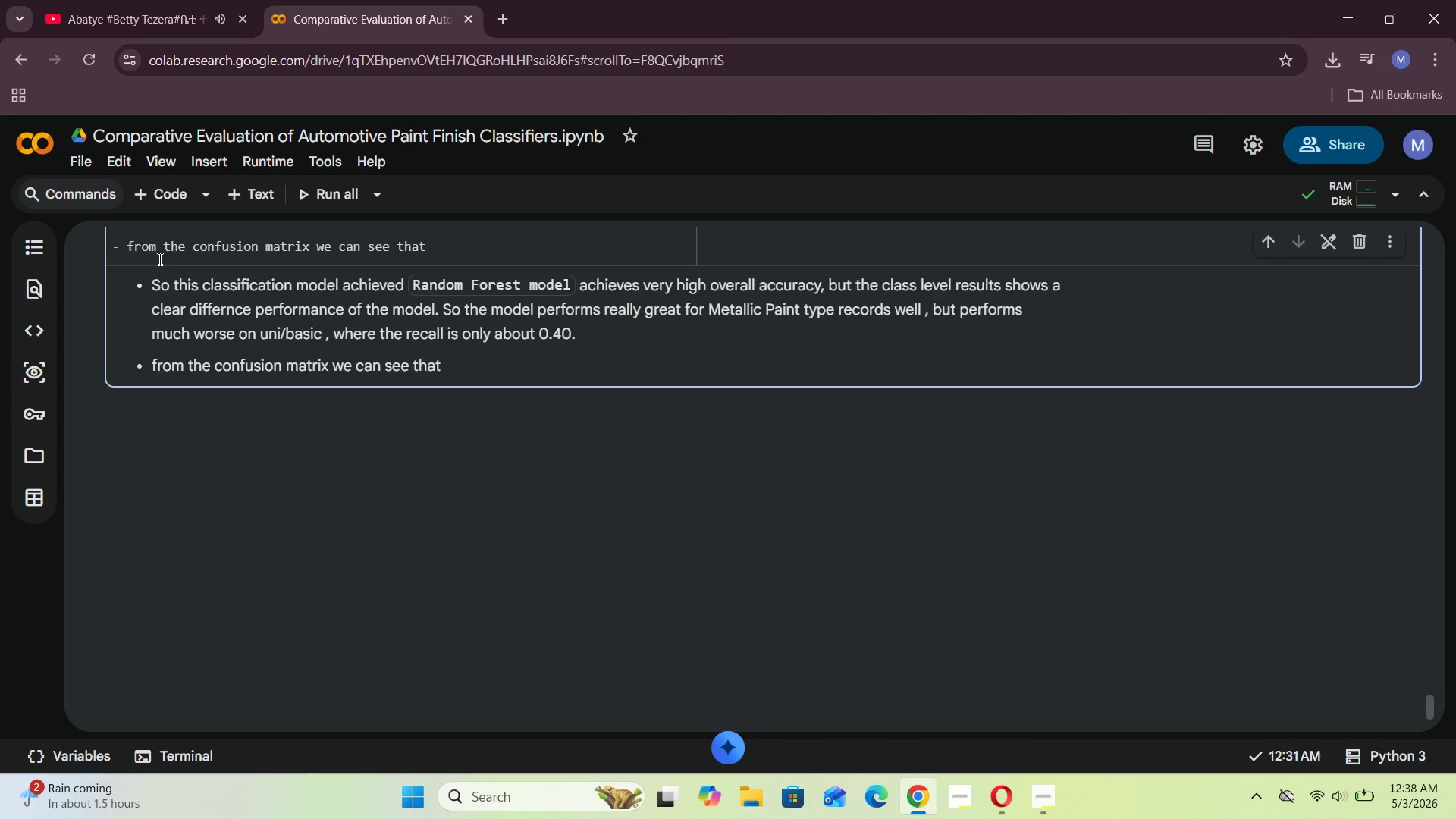 
type(many Basic/UNi )
key(Backspace)
key(Backspace)
key(Backspace)
type(ni cases are being miss)
 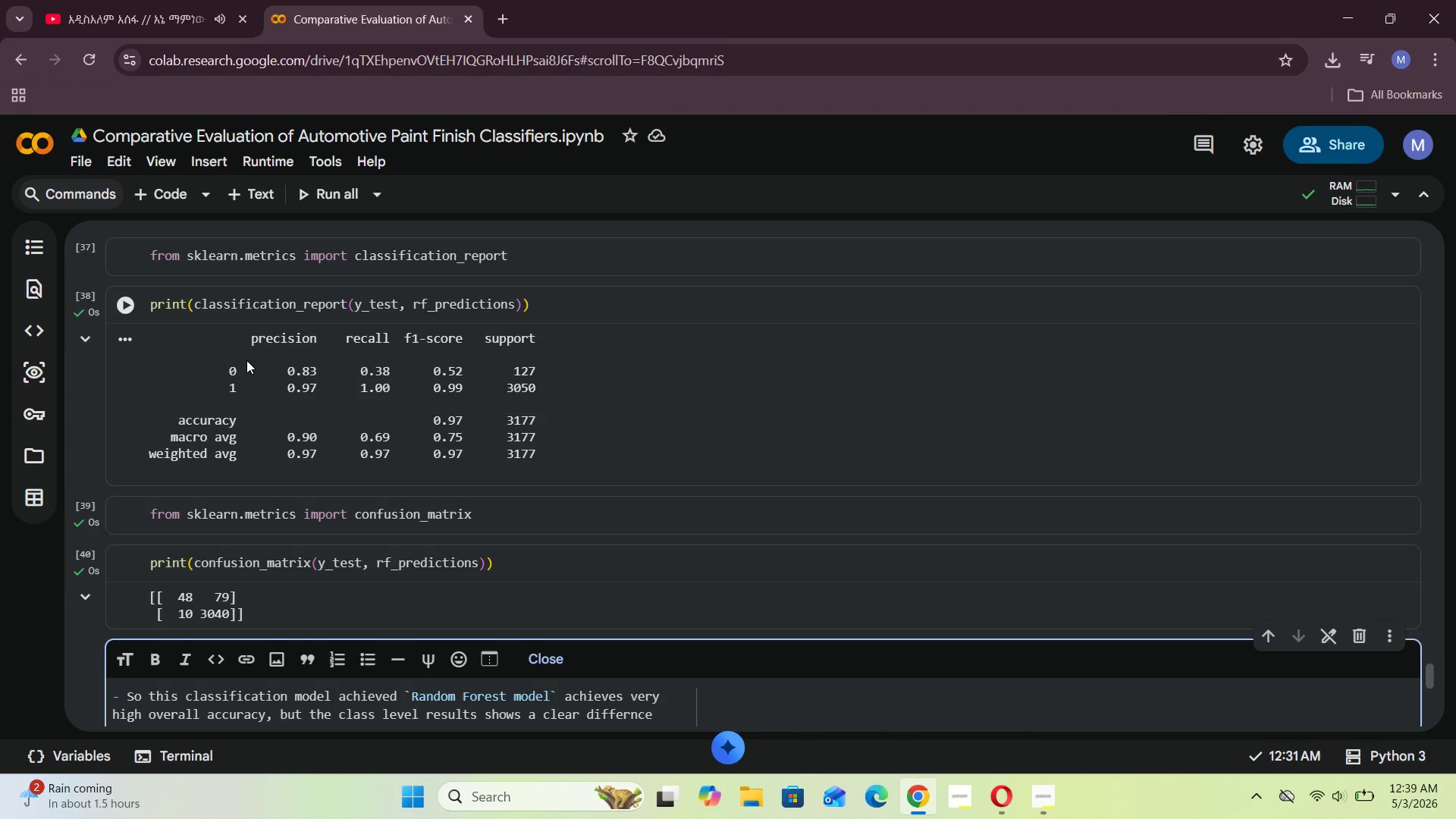 
wait(45.42)
 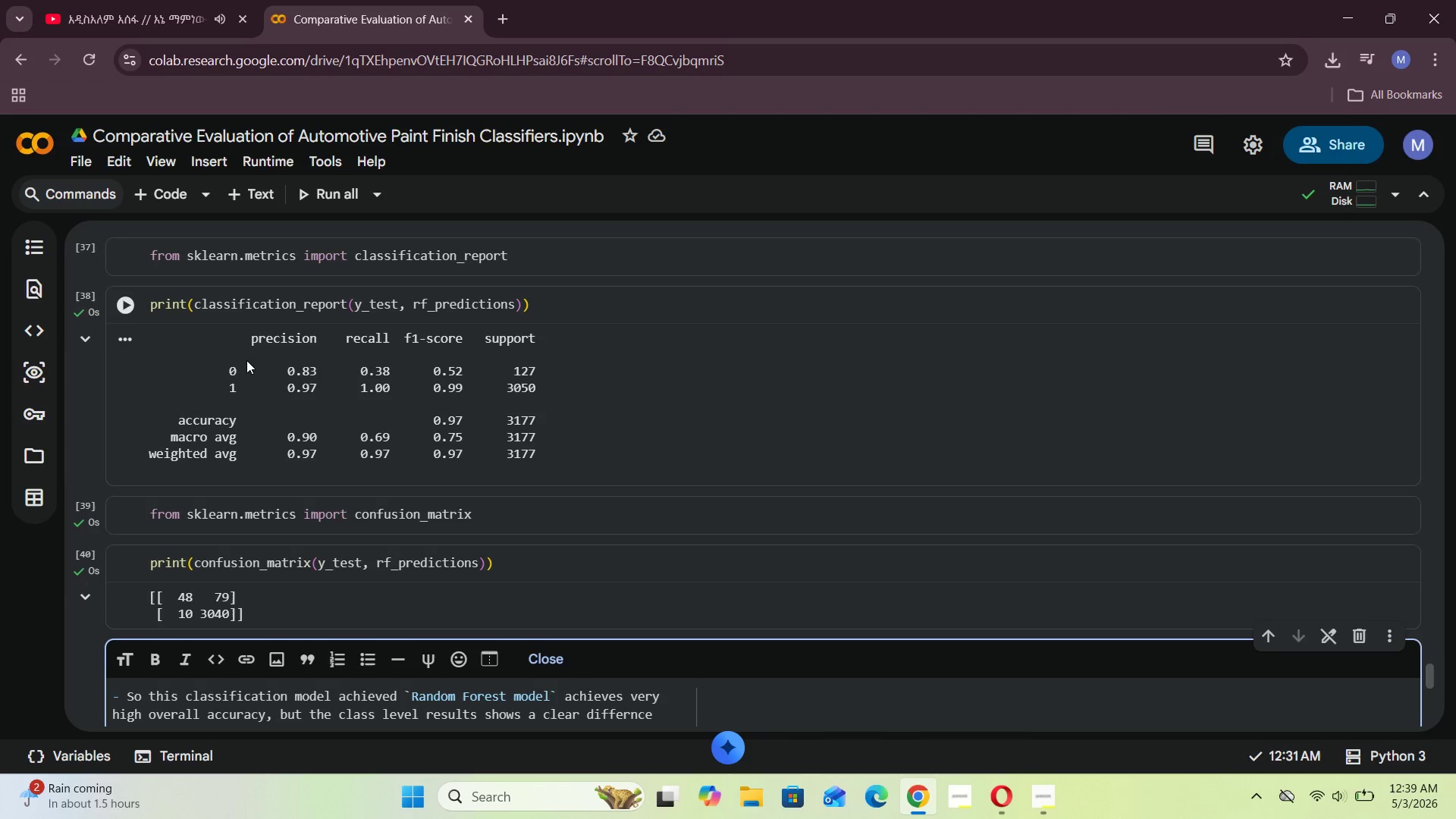 
type(classified)
 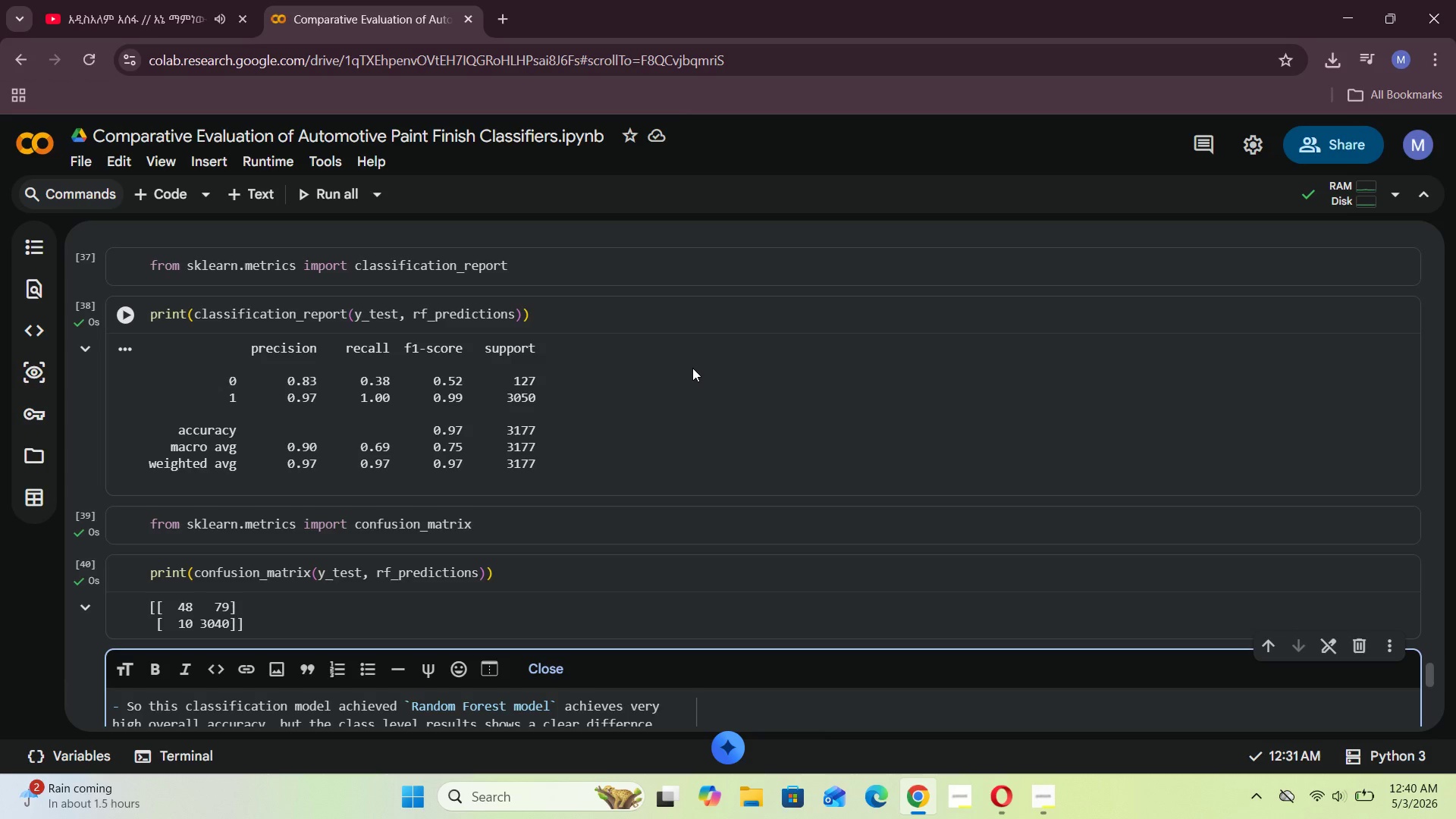 
wait(18.92)
 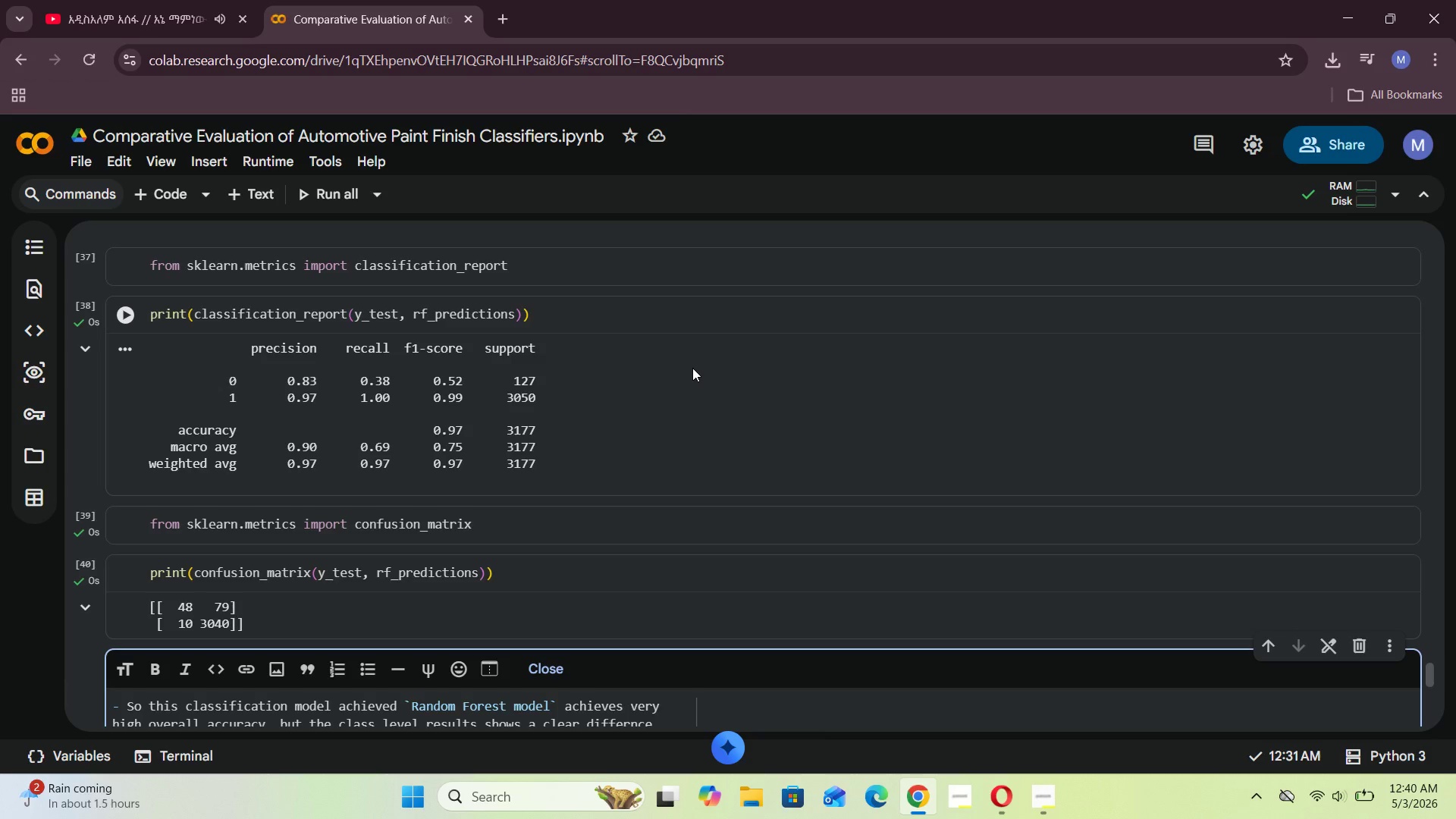 
mouse_move([576, 396])
 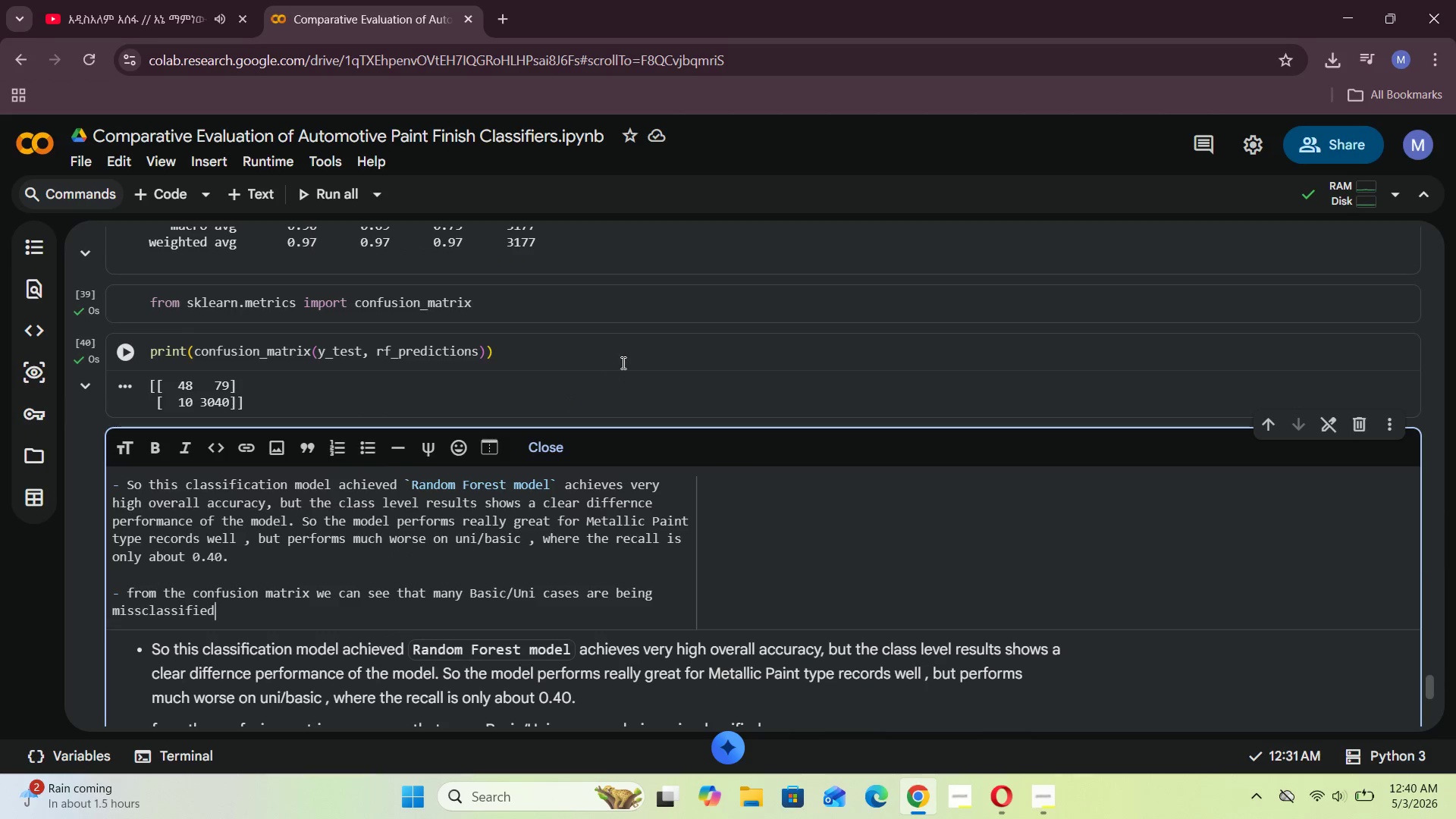 
left_click([622, 362])
 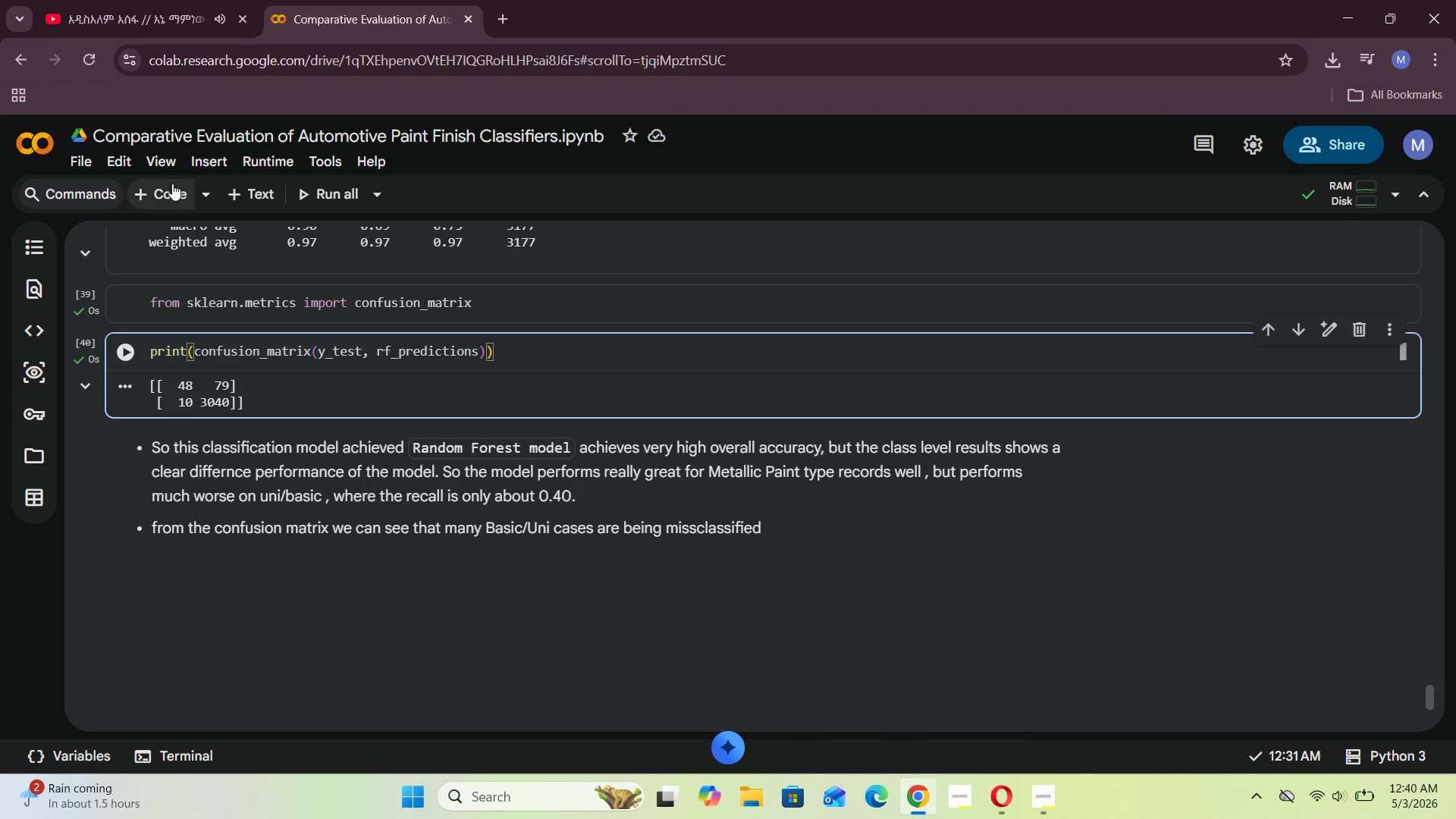 
left_click([170, 187])
 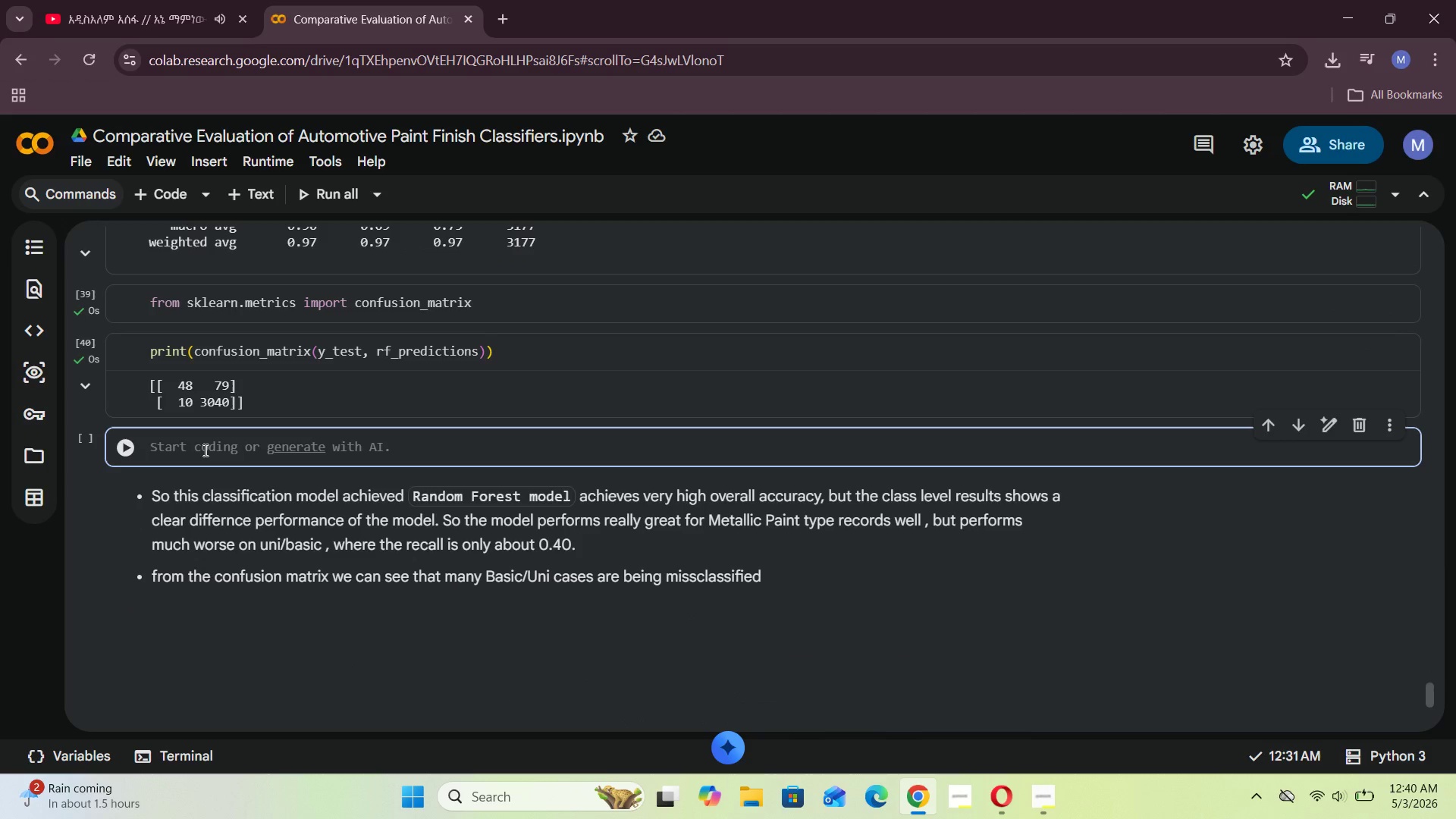 
left_click([215, 445])
 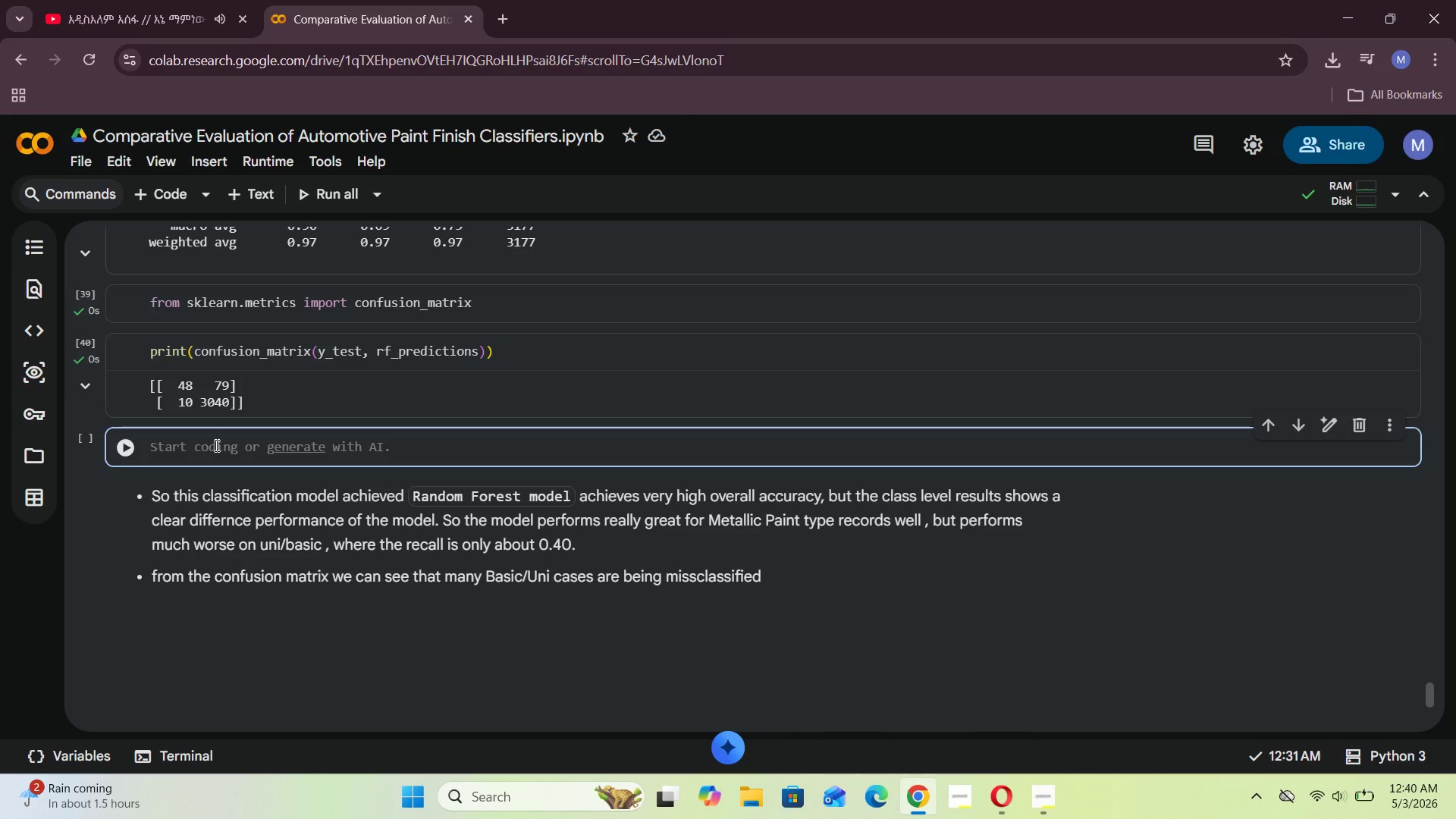 
wait(11.41)
 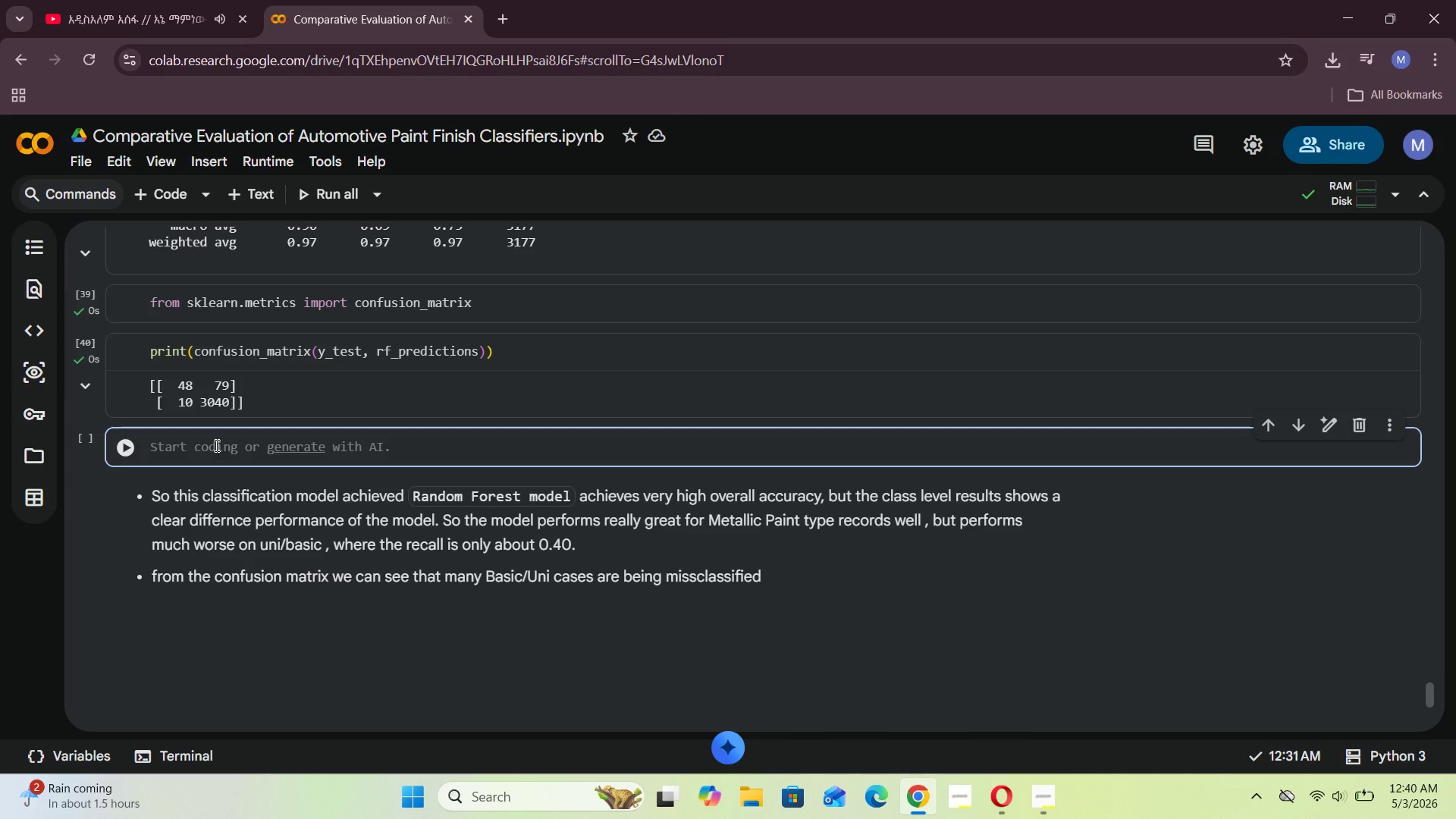 
key(CapsLock)
 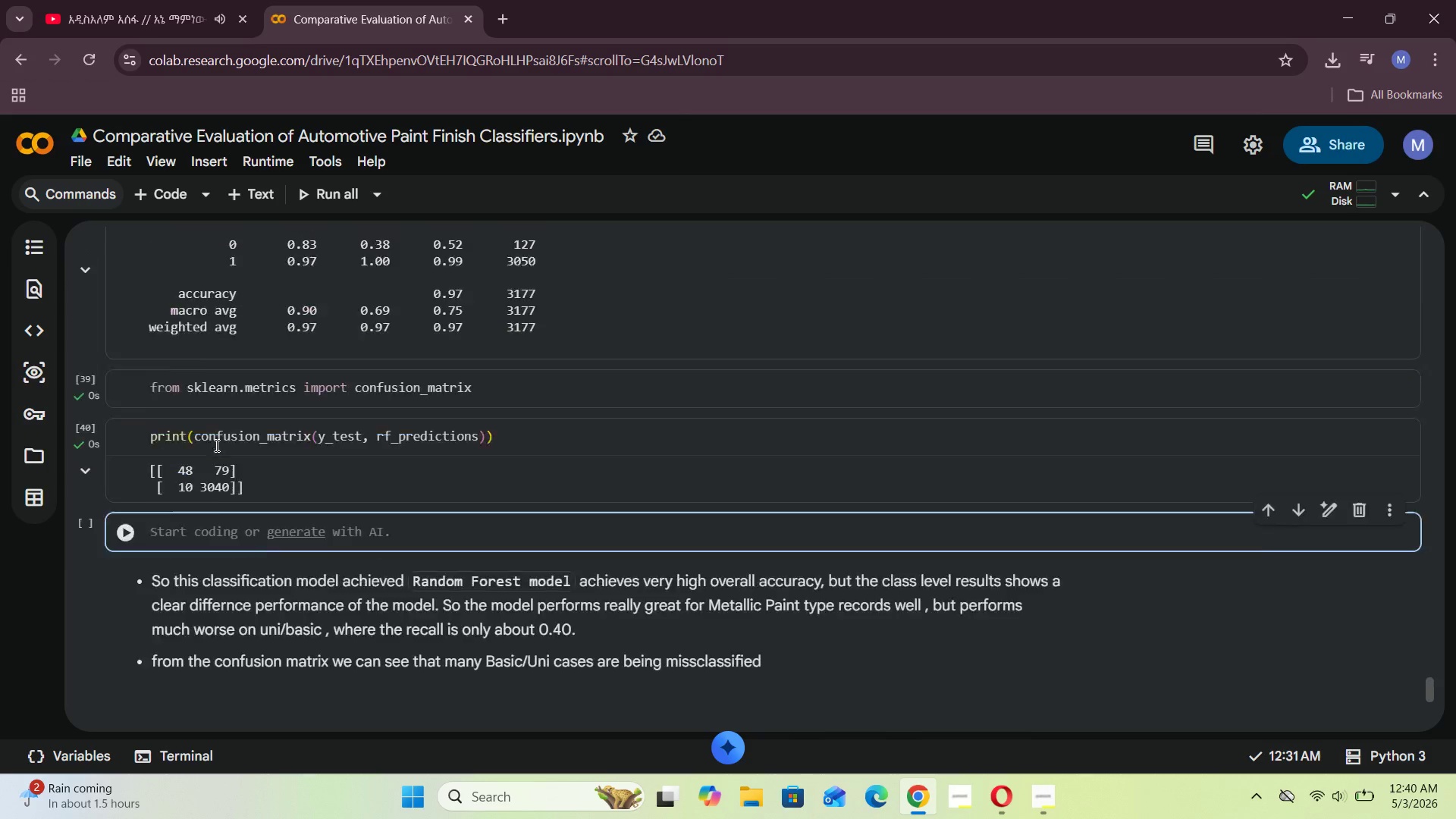 
wait(5.67)
 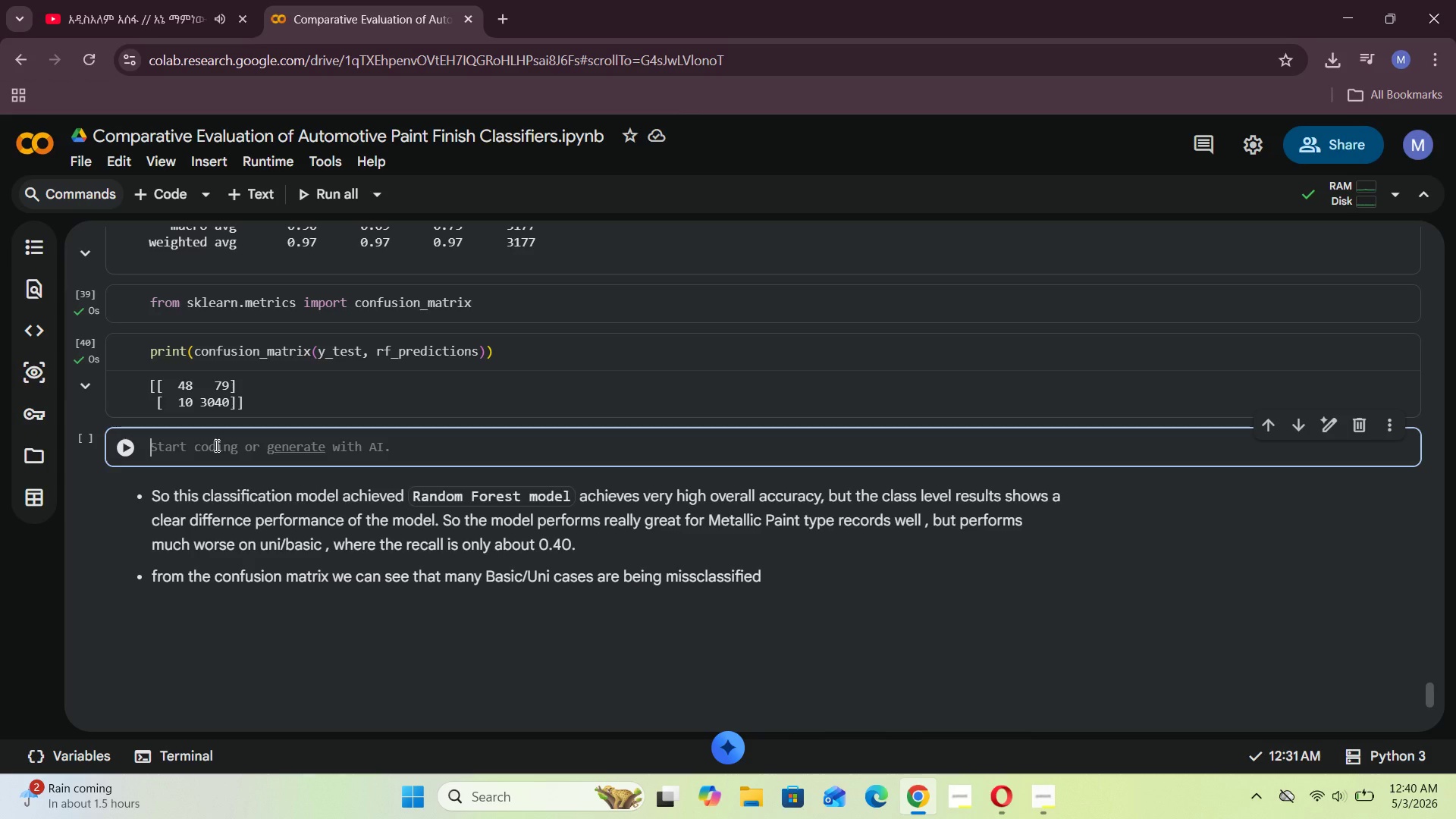 
left_click([513, 459])
 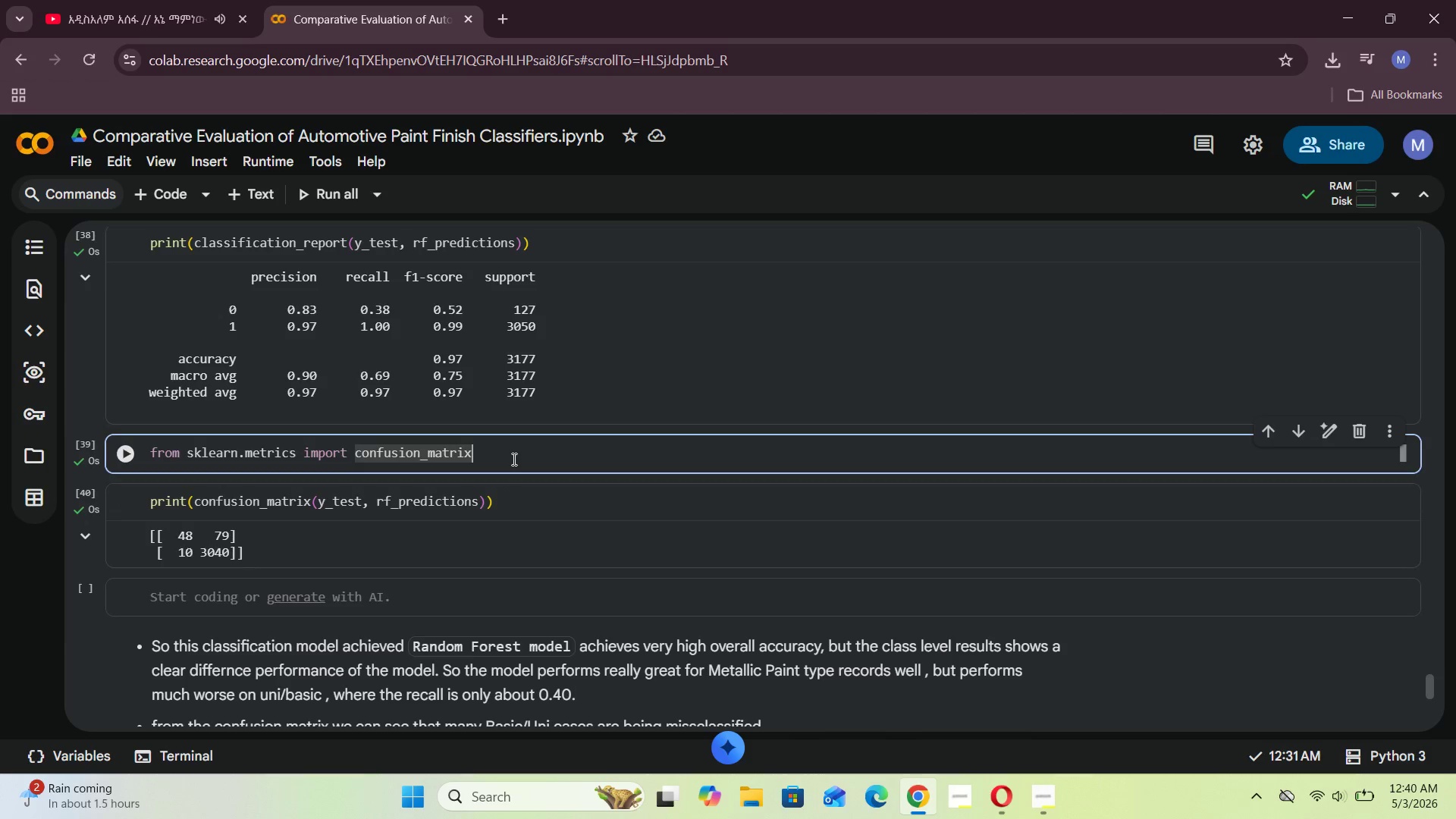 
type(, cO)
key(Backspace)
key(Backspace)
type(Confusion)
 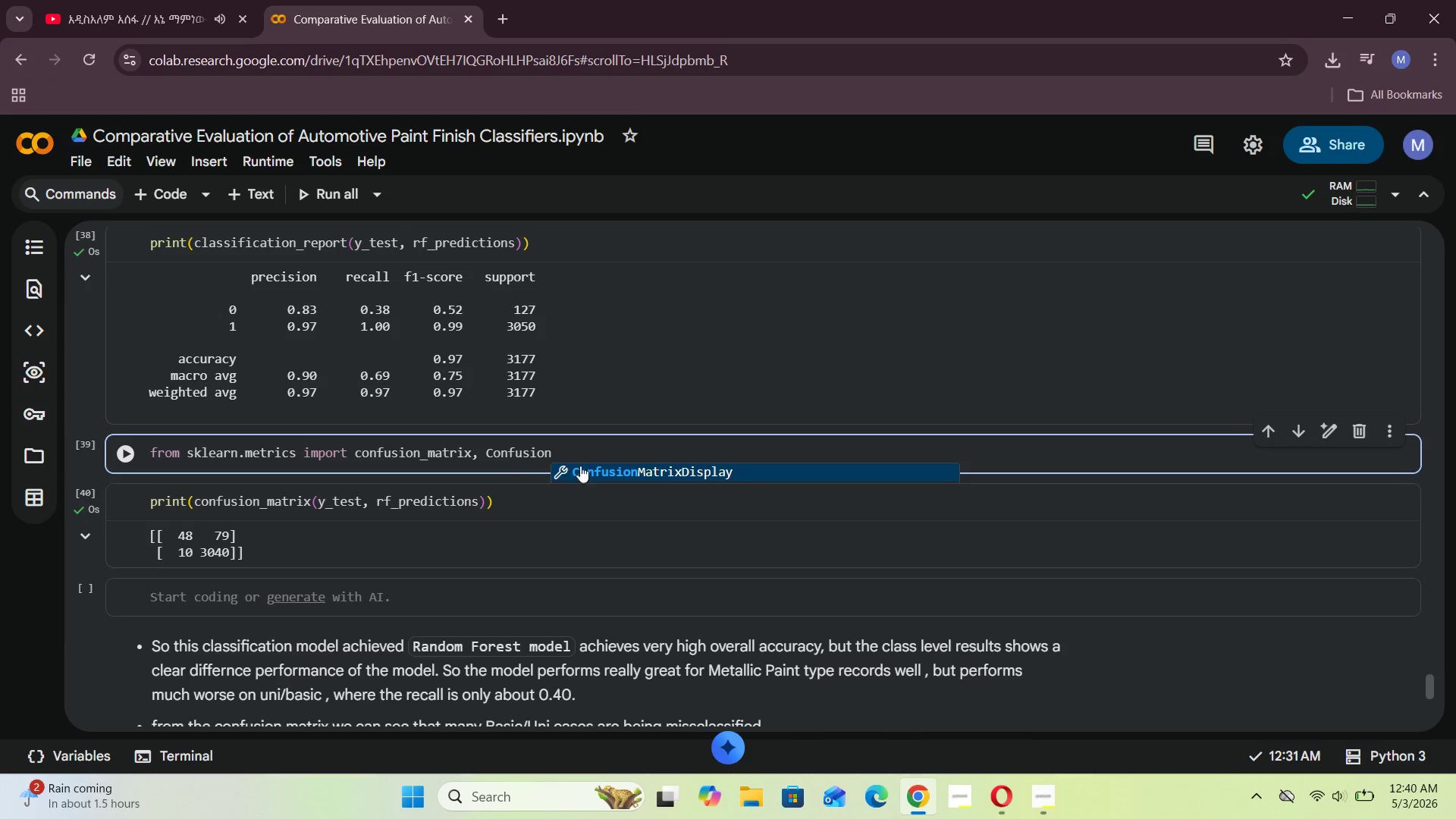 
left_click([720, 469])
 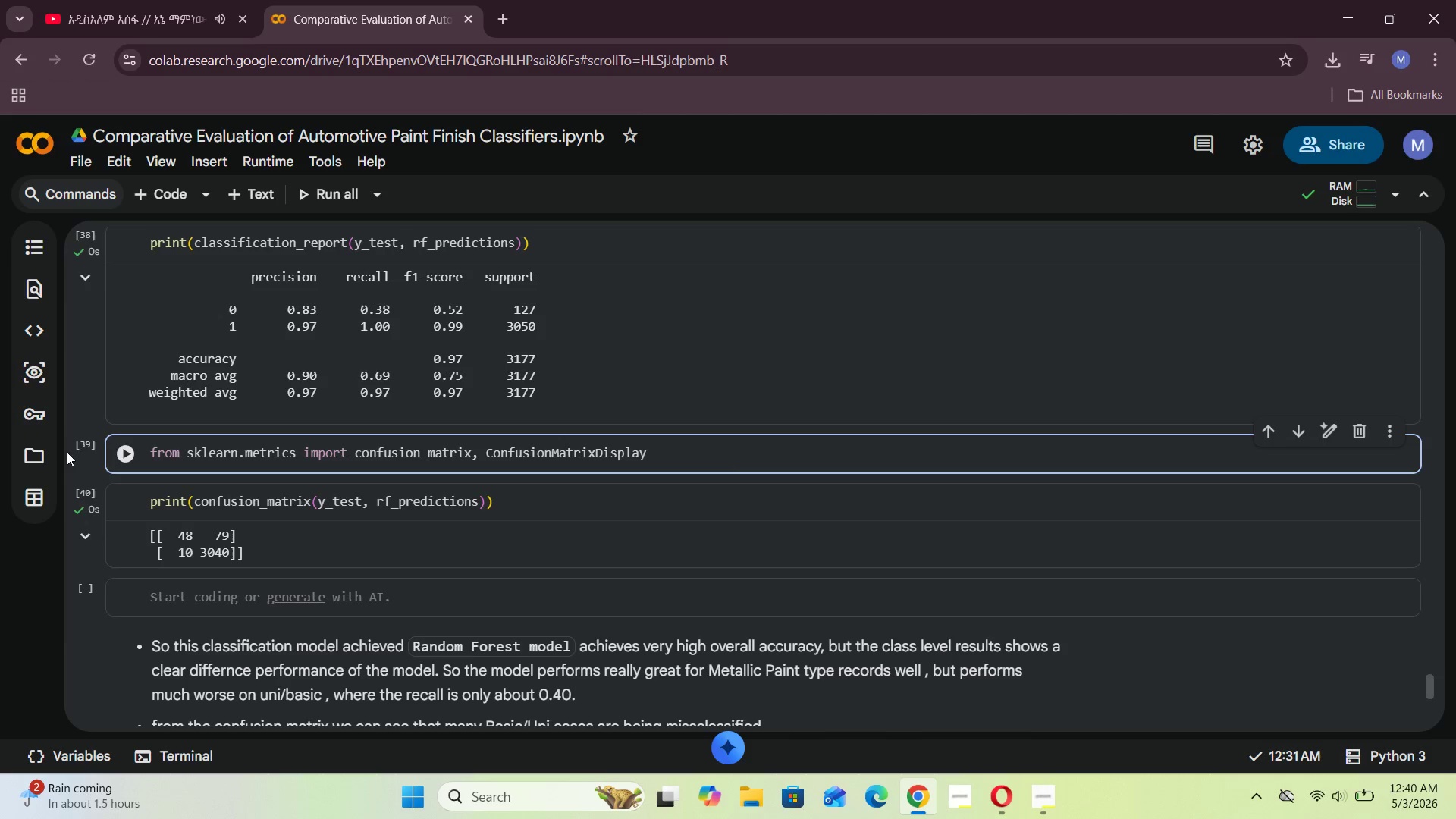 
left_click([133, 450])
 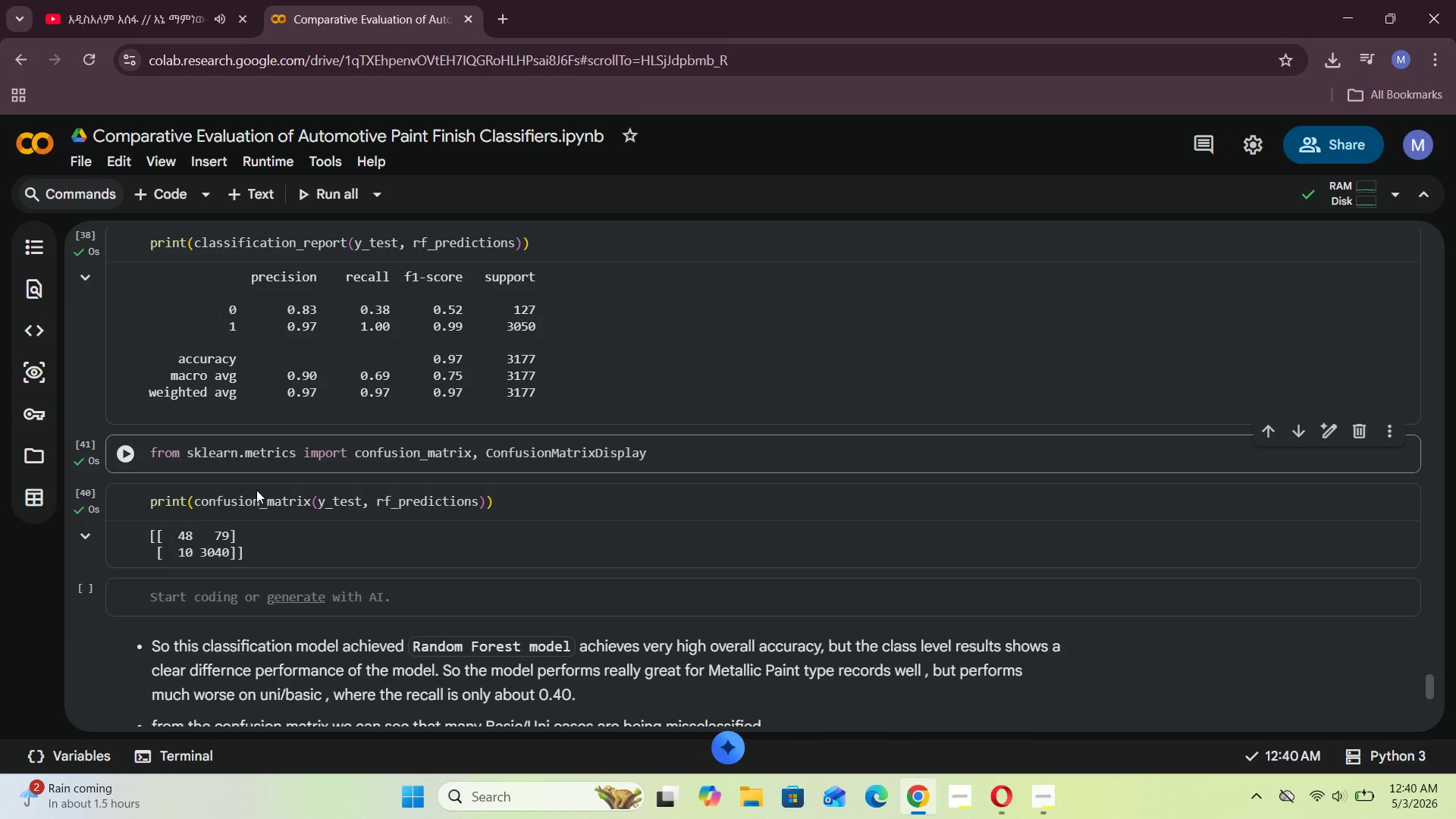 
left_click([130, 507])
 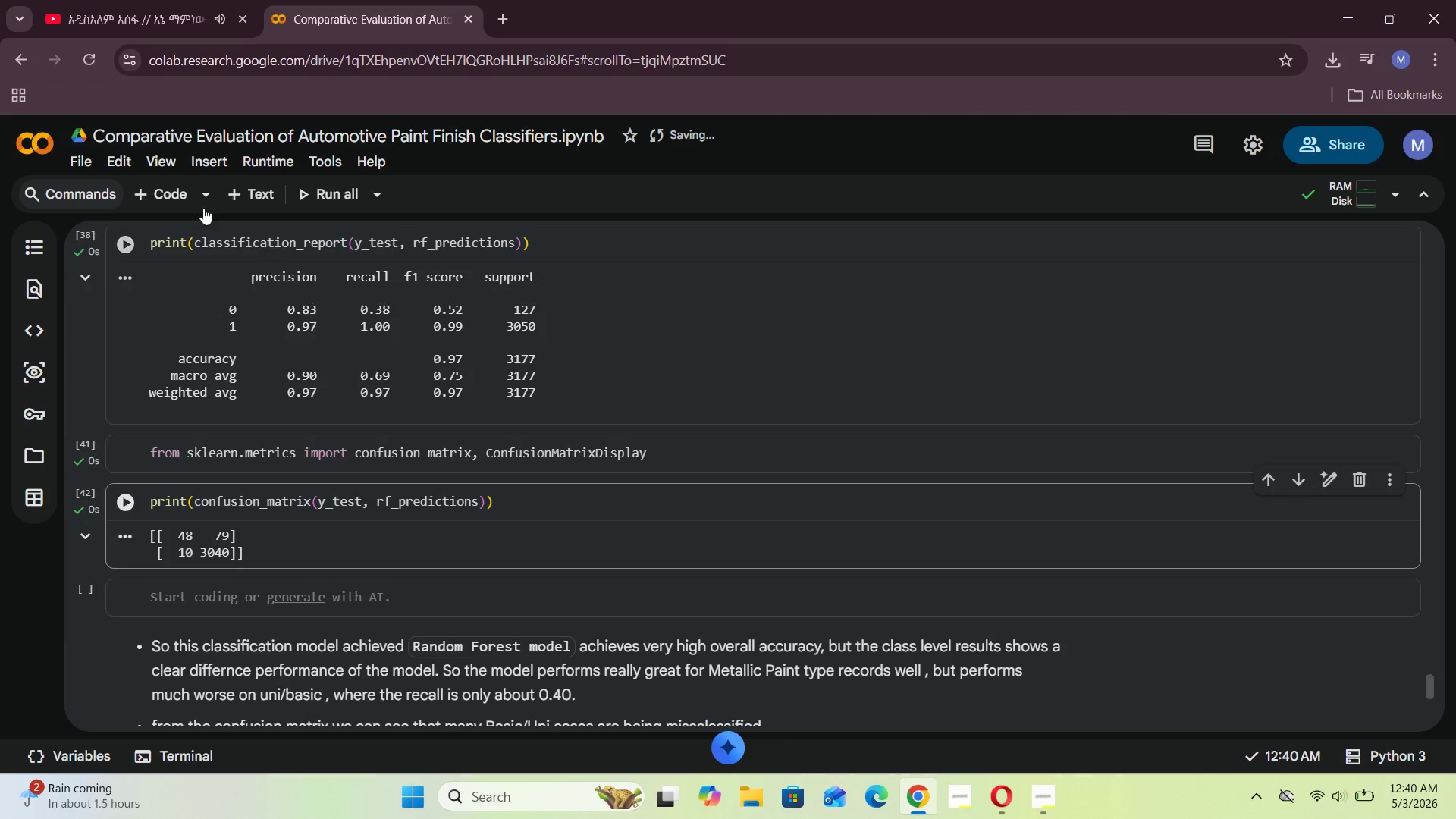 
left_click([163, 194])
 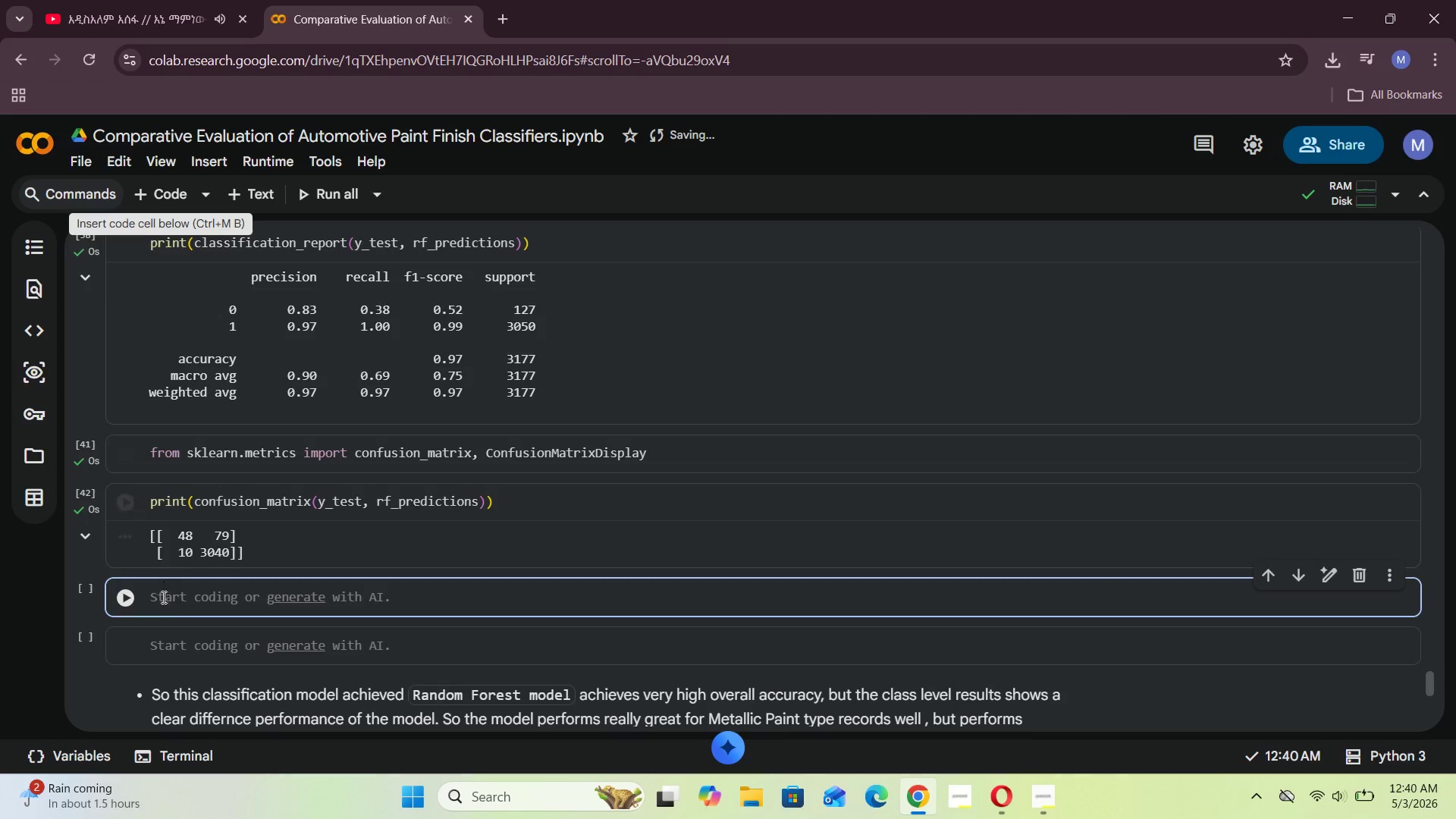 
left_click([174, 607])
 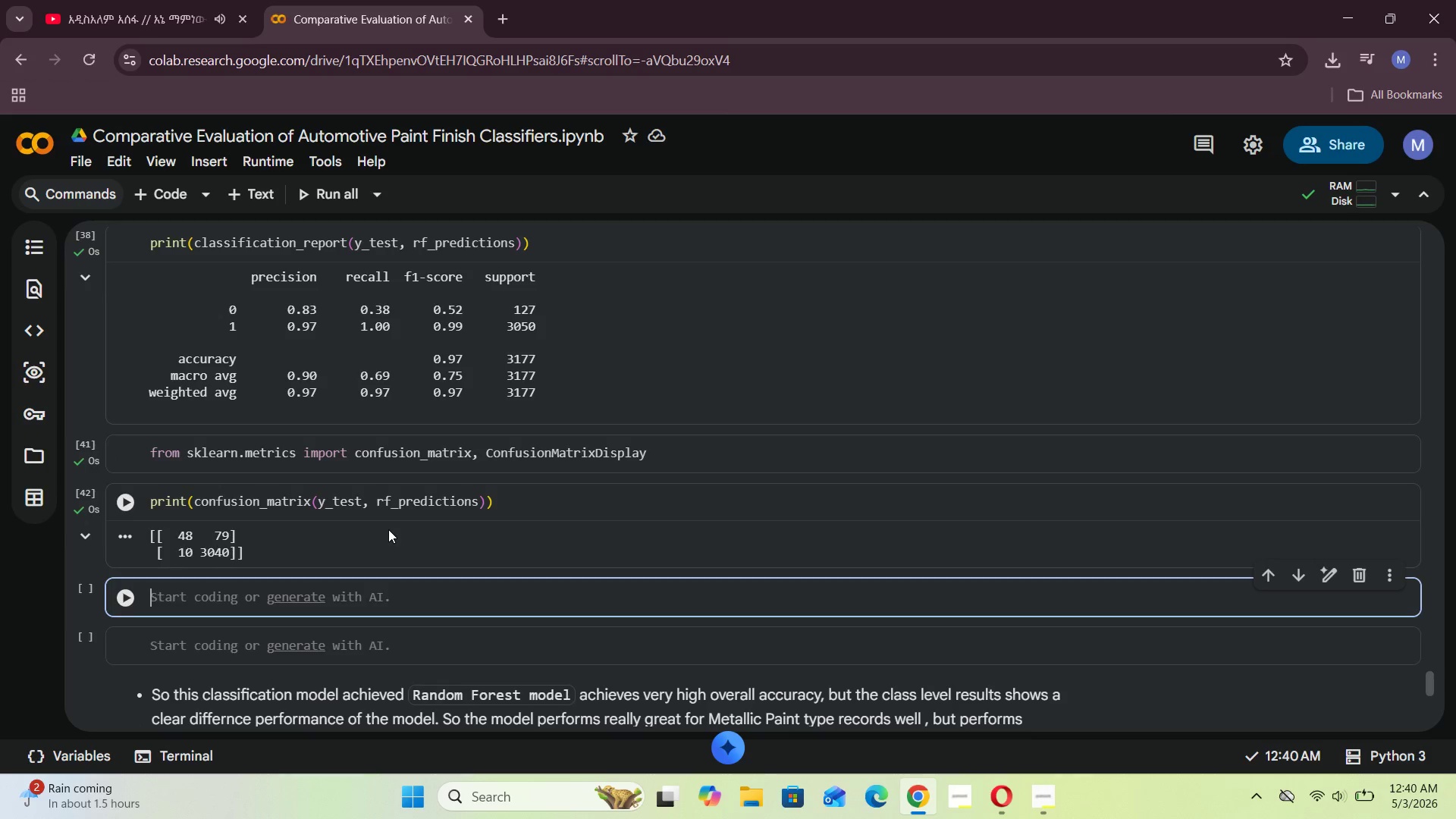 
wait(7.72)
 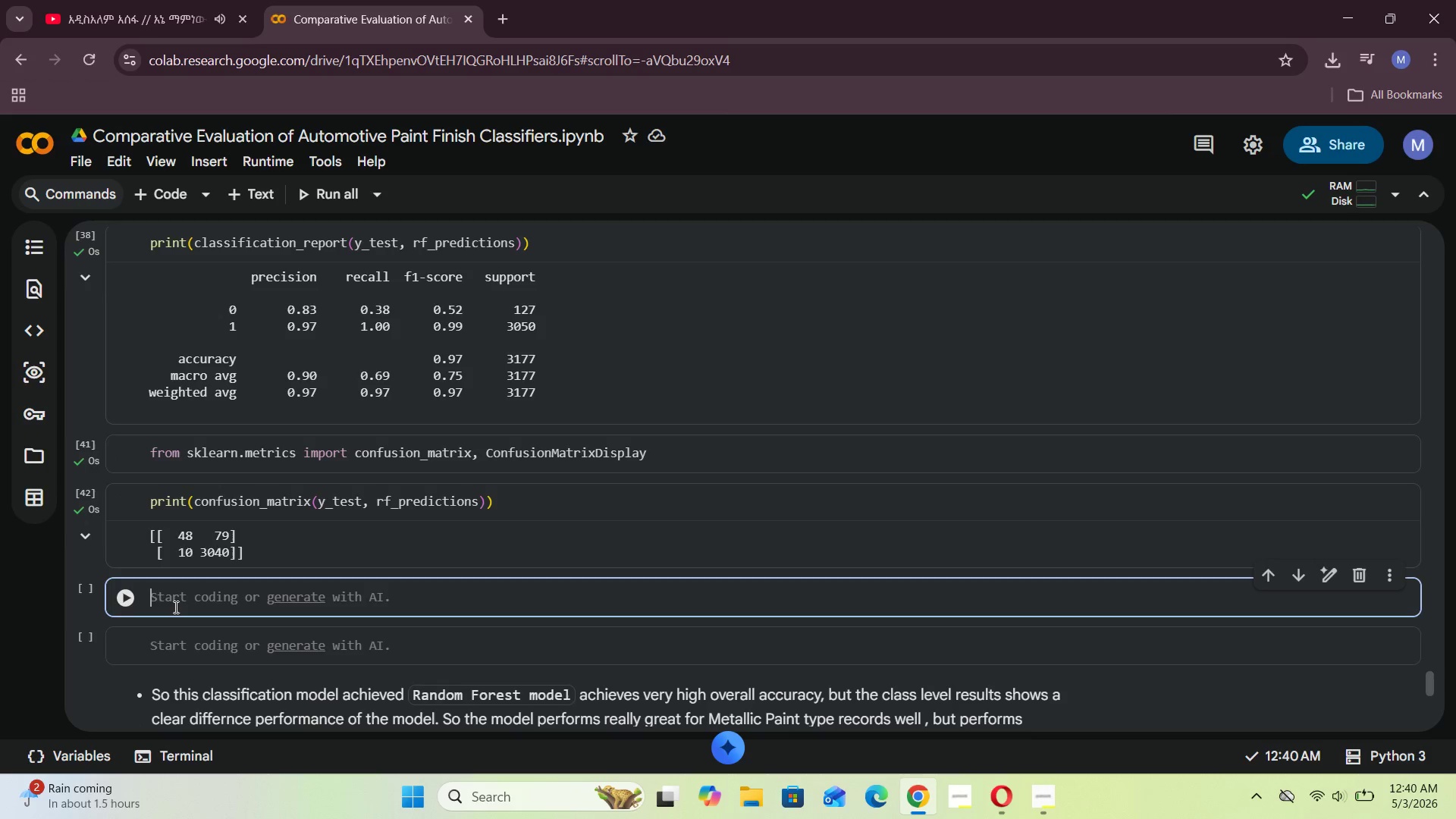 
left_click([213, 592])
 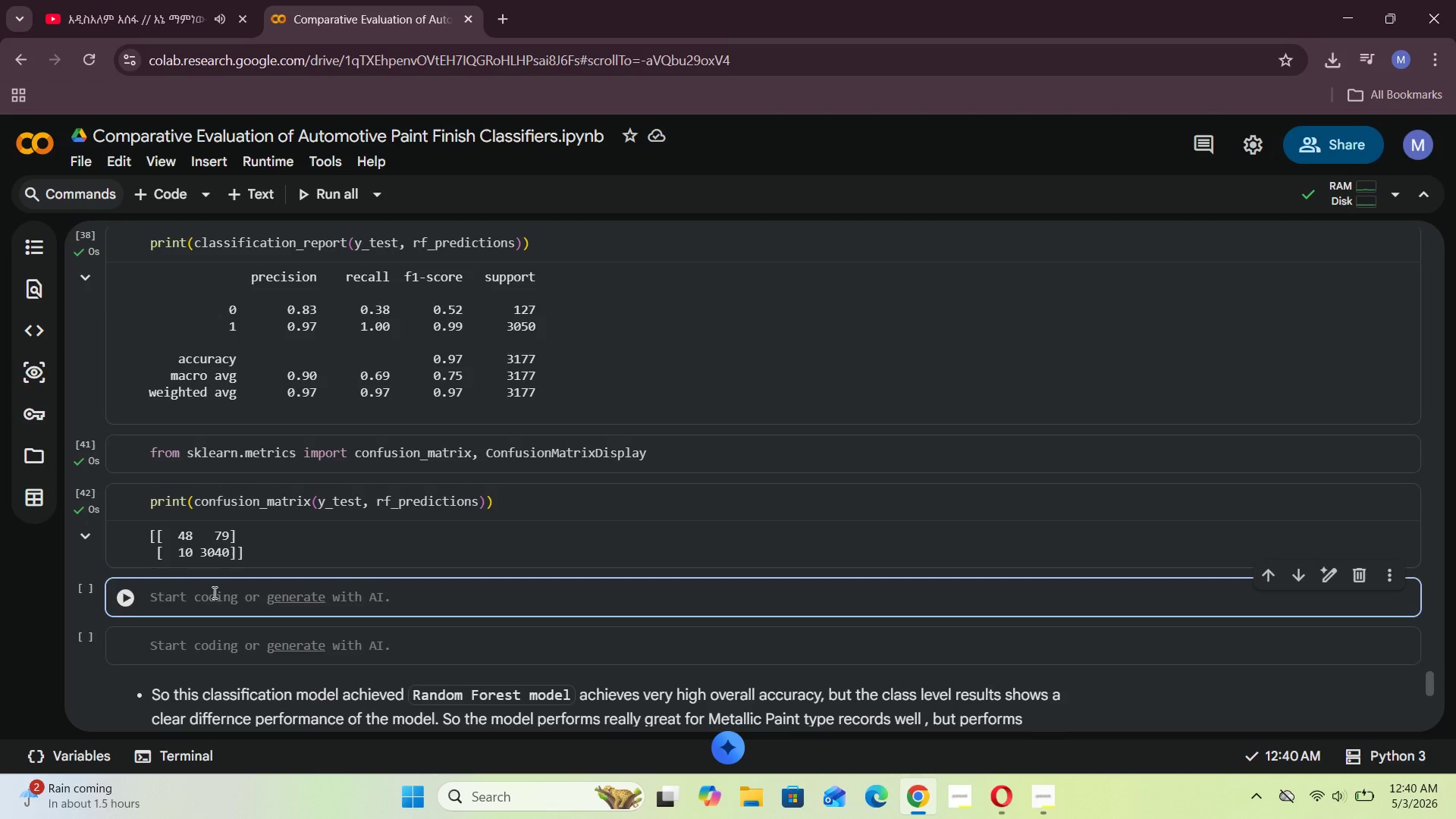 
type(display = CnfusionMatrixDisplay(confusion_matrix)
 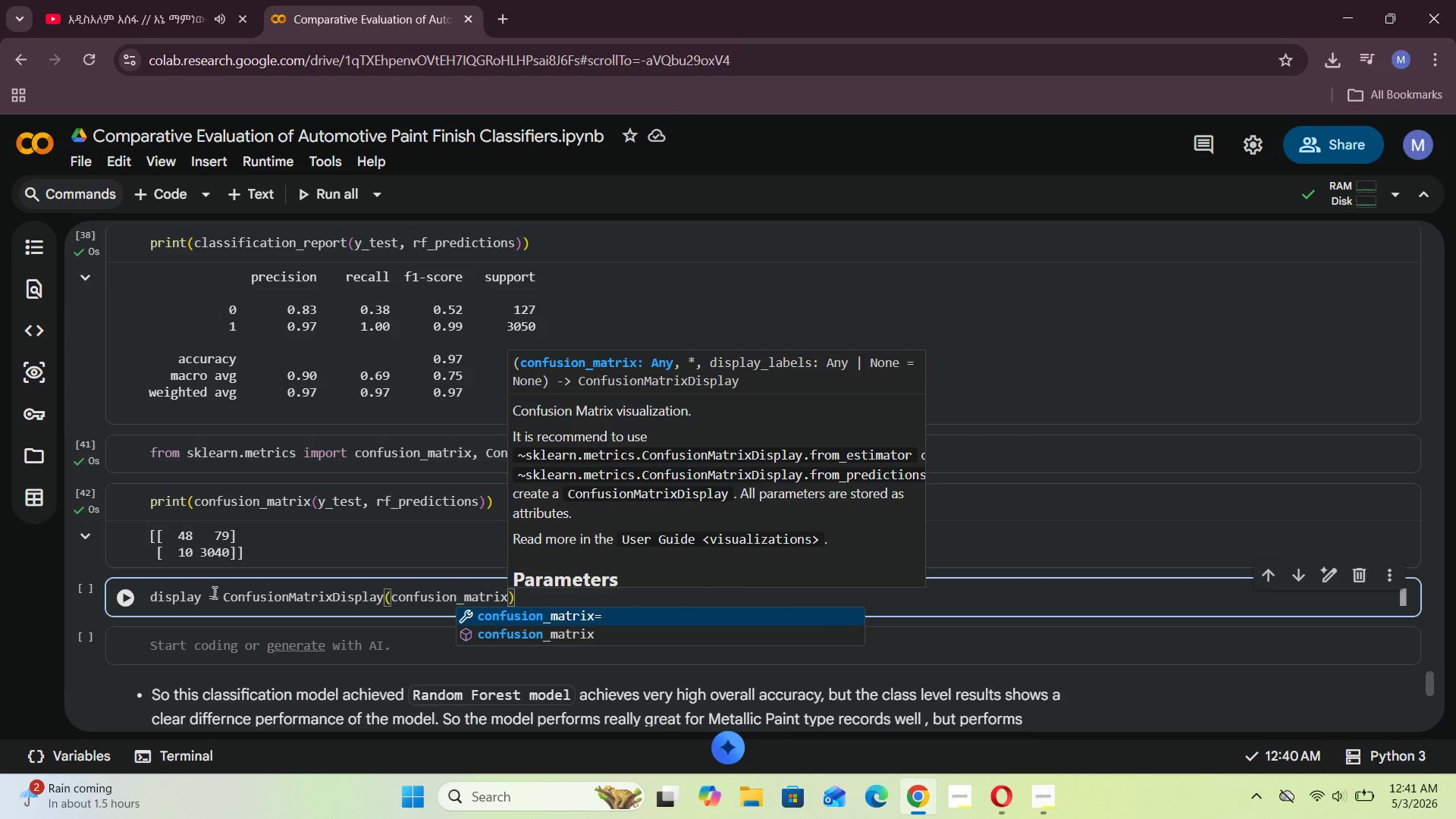 
key(Space)
 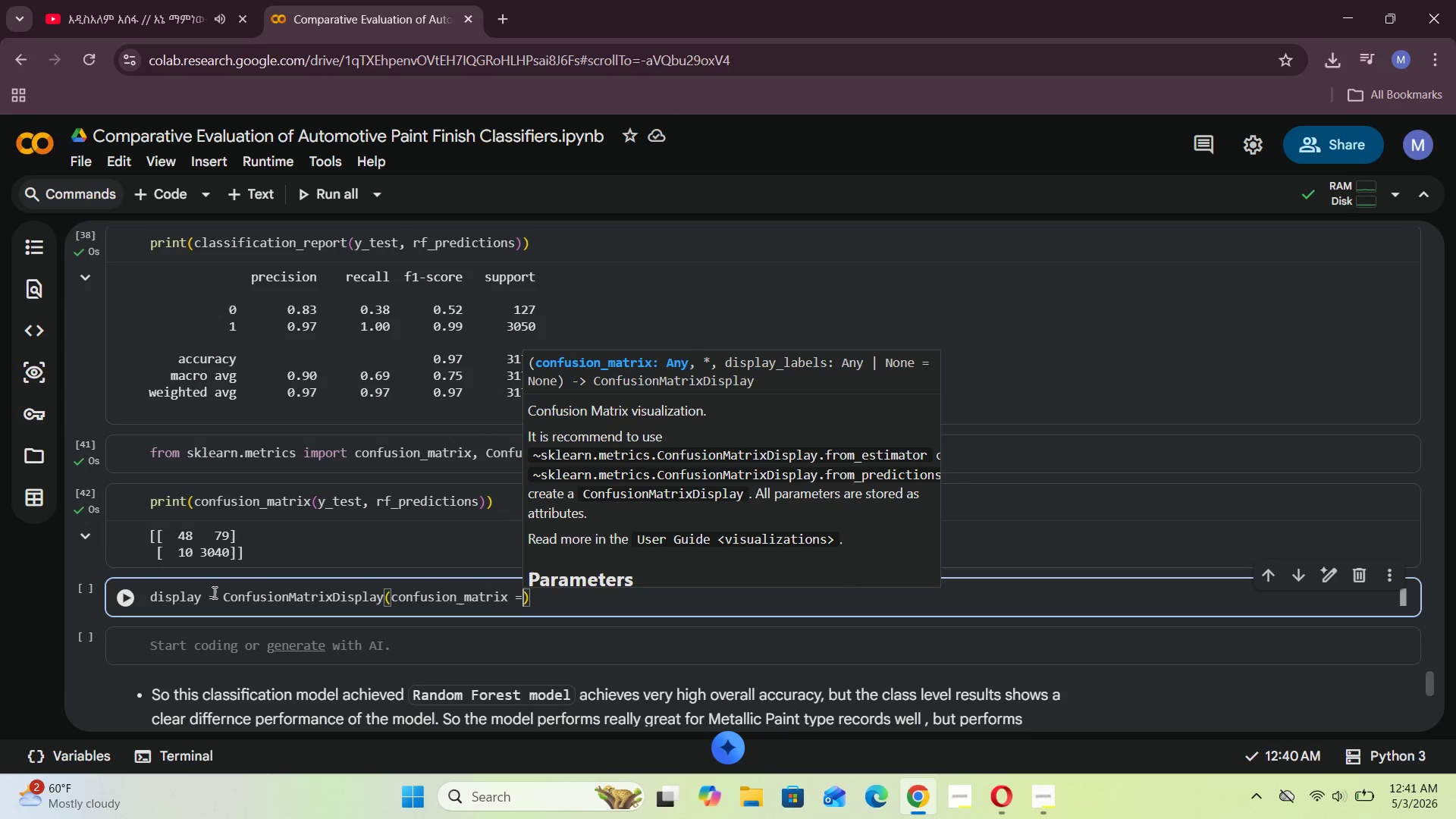 
key(Equal)
 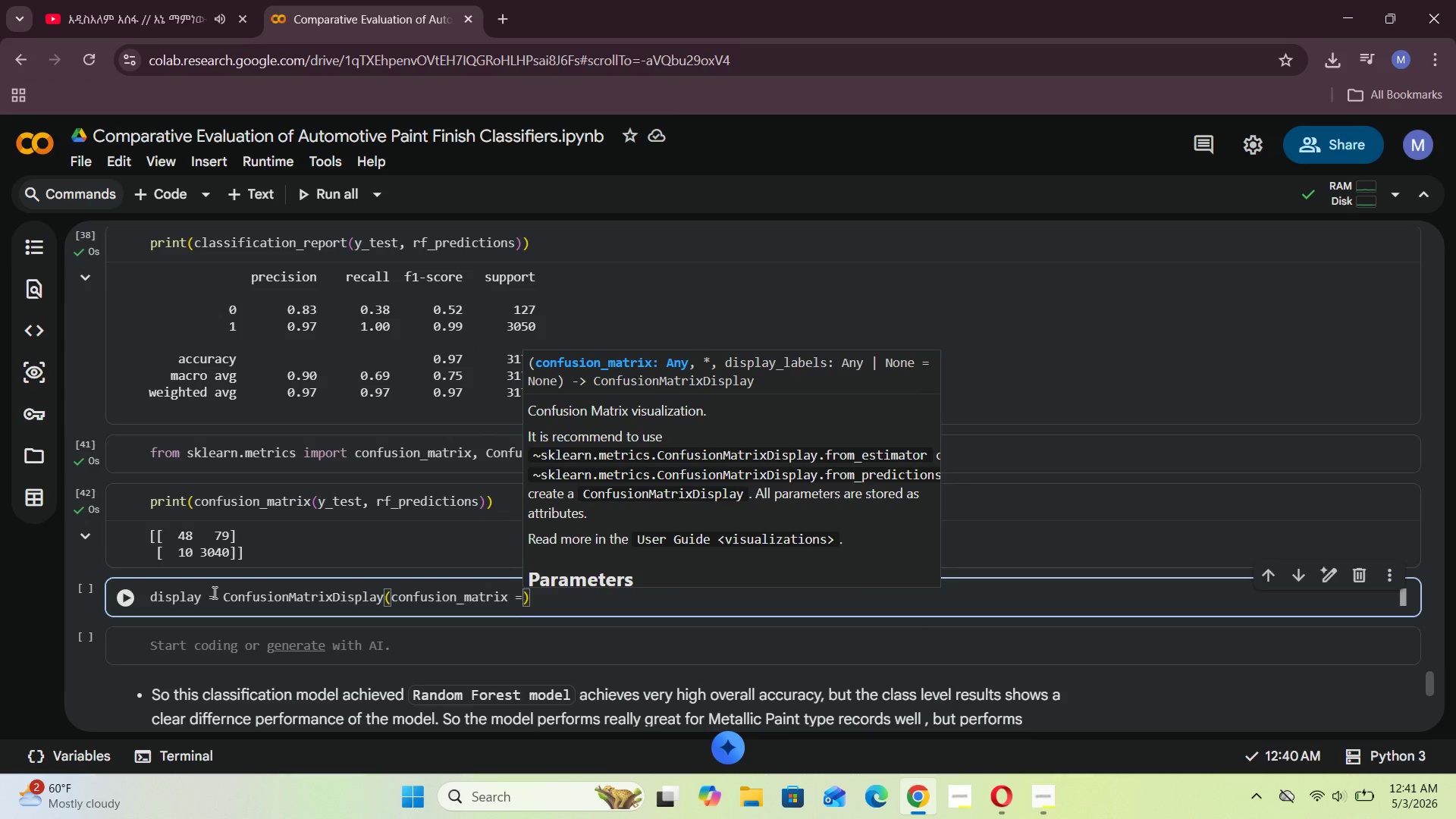 
key(Space)
 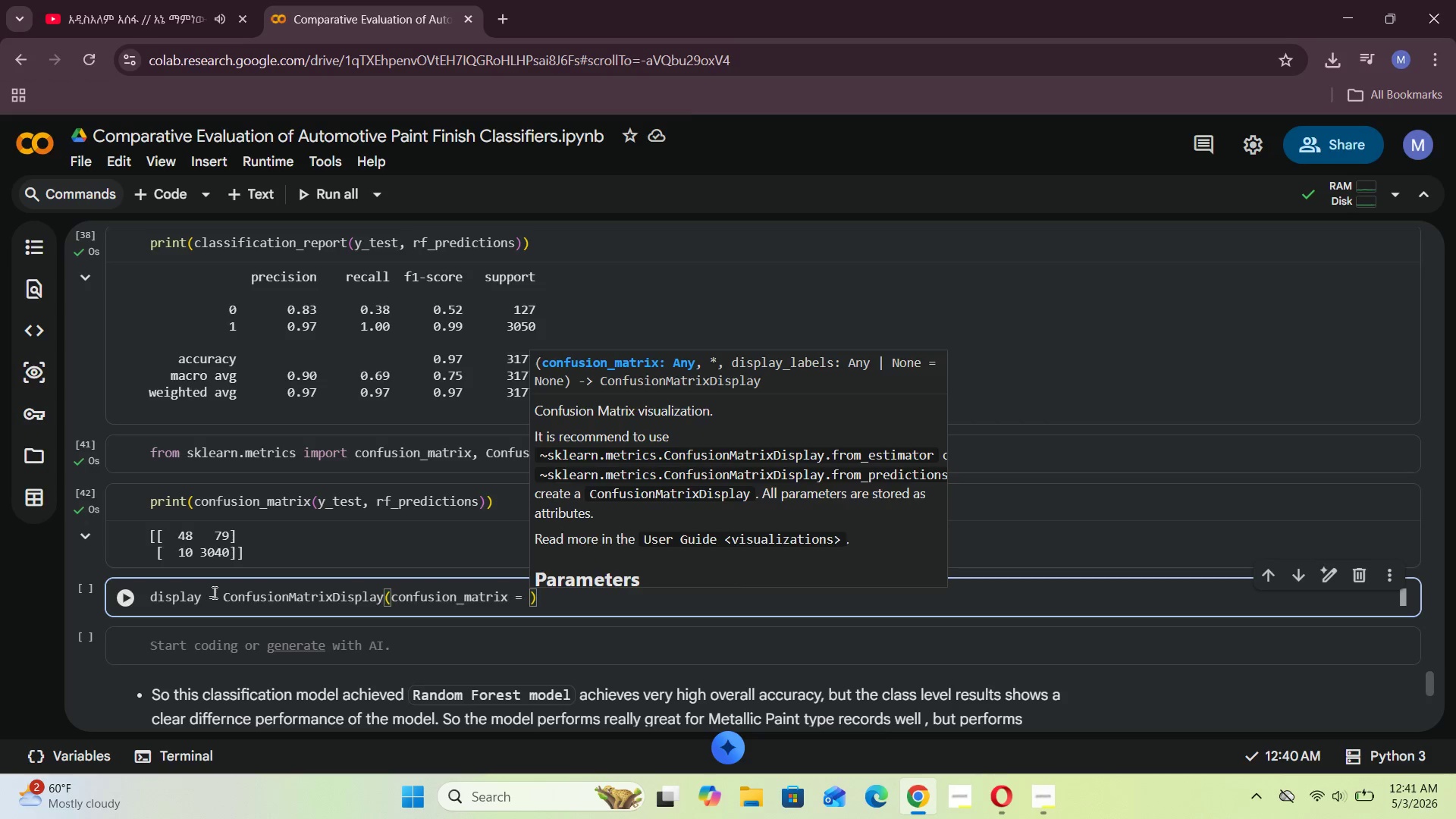 
type(cm)
 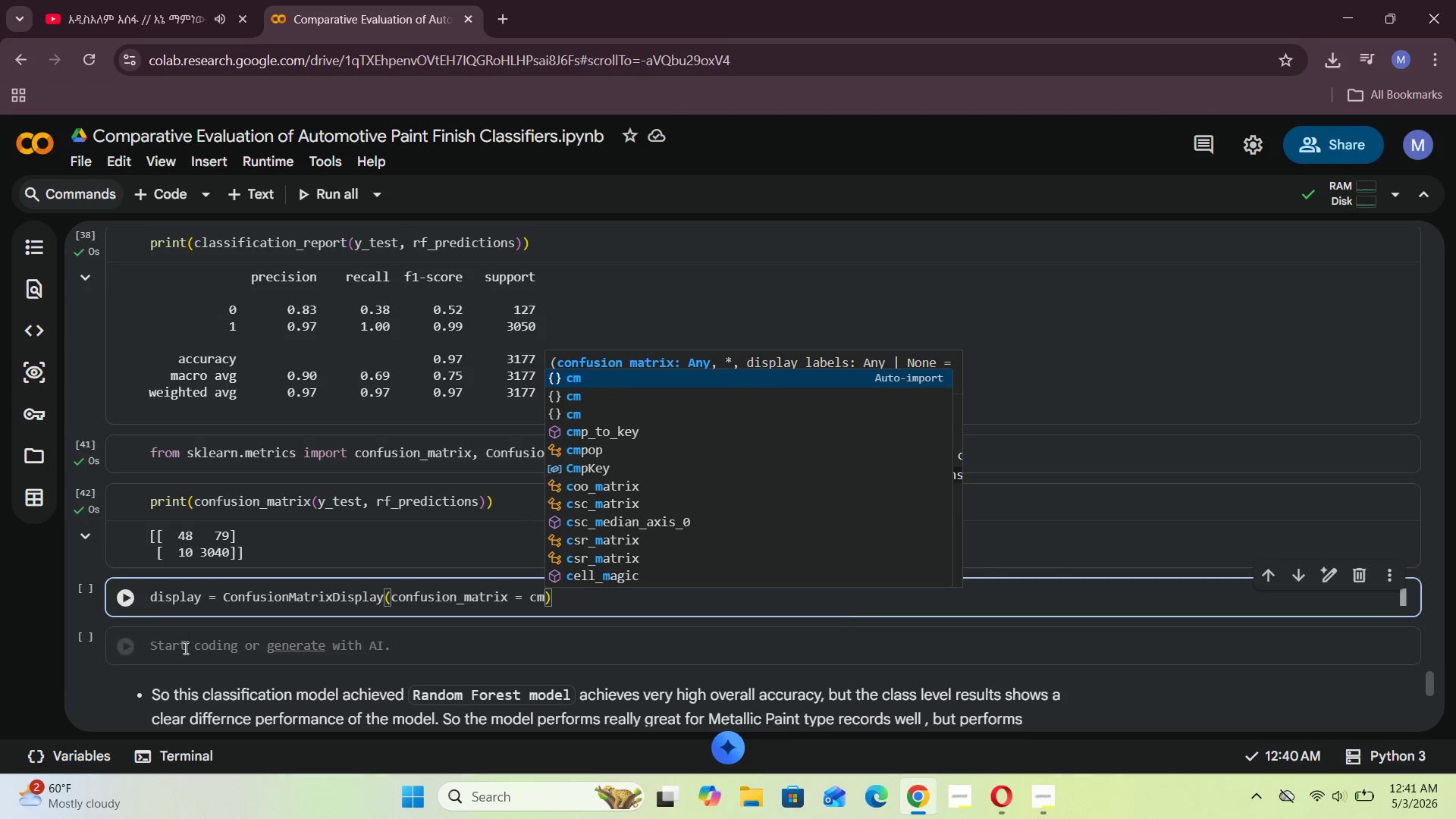 
wait(6.11)
 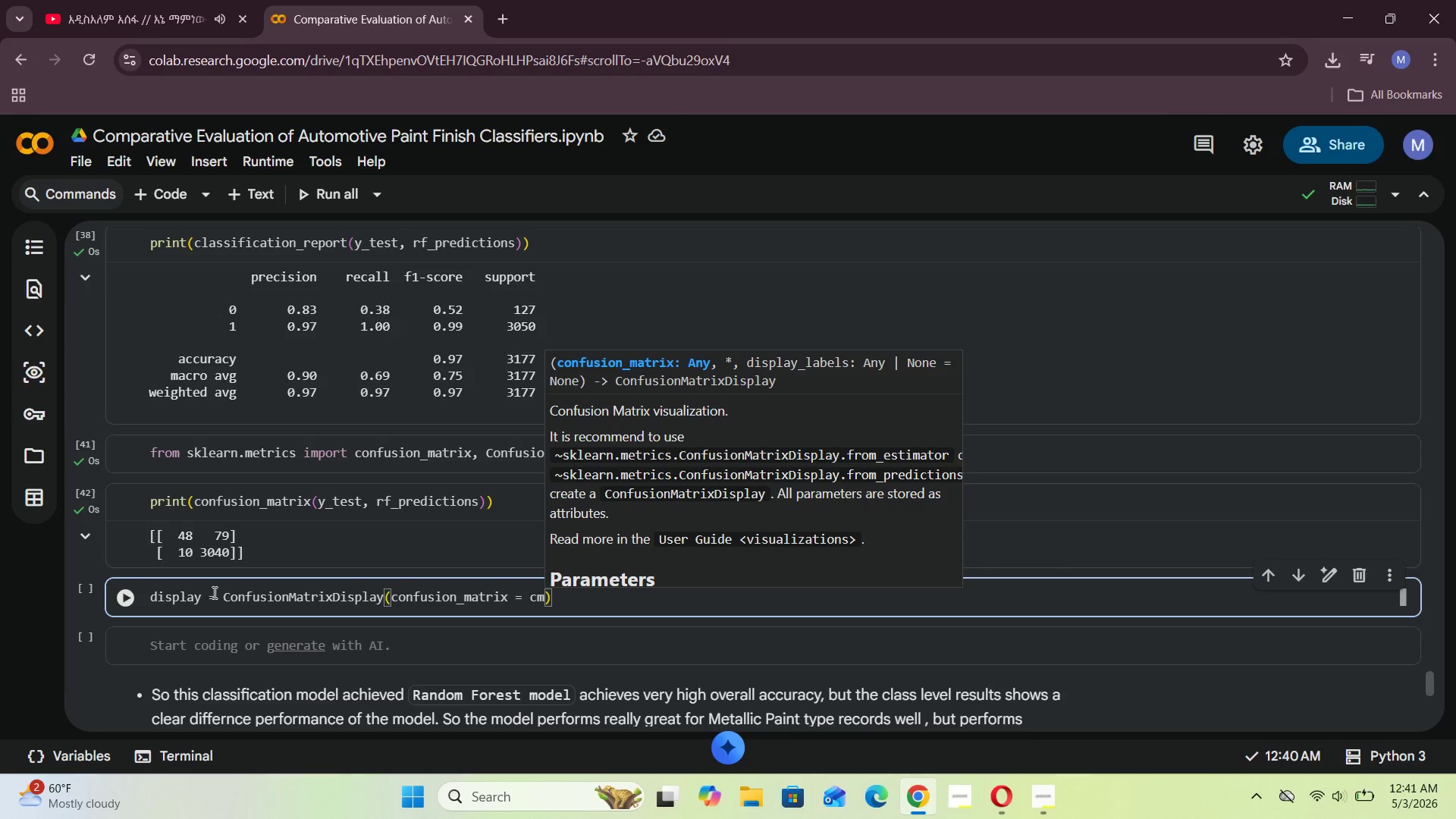 
left_click([136, 590])
 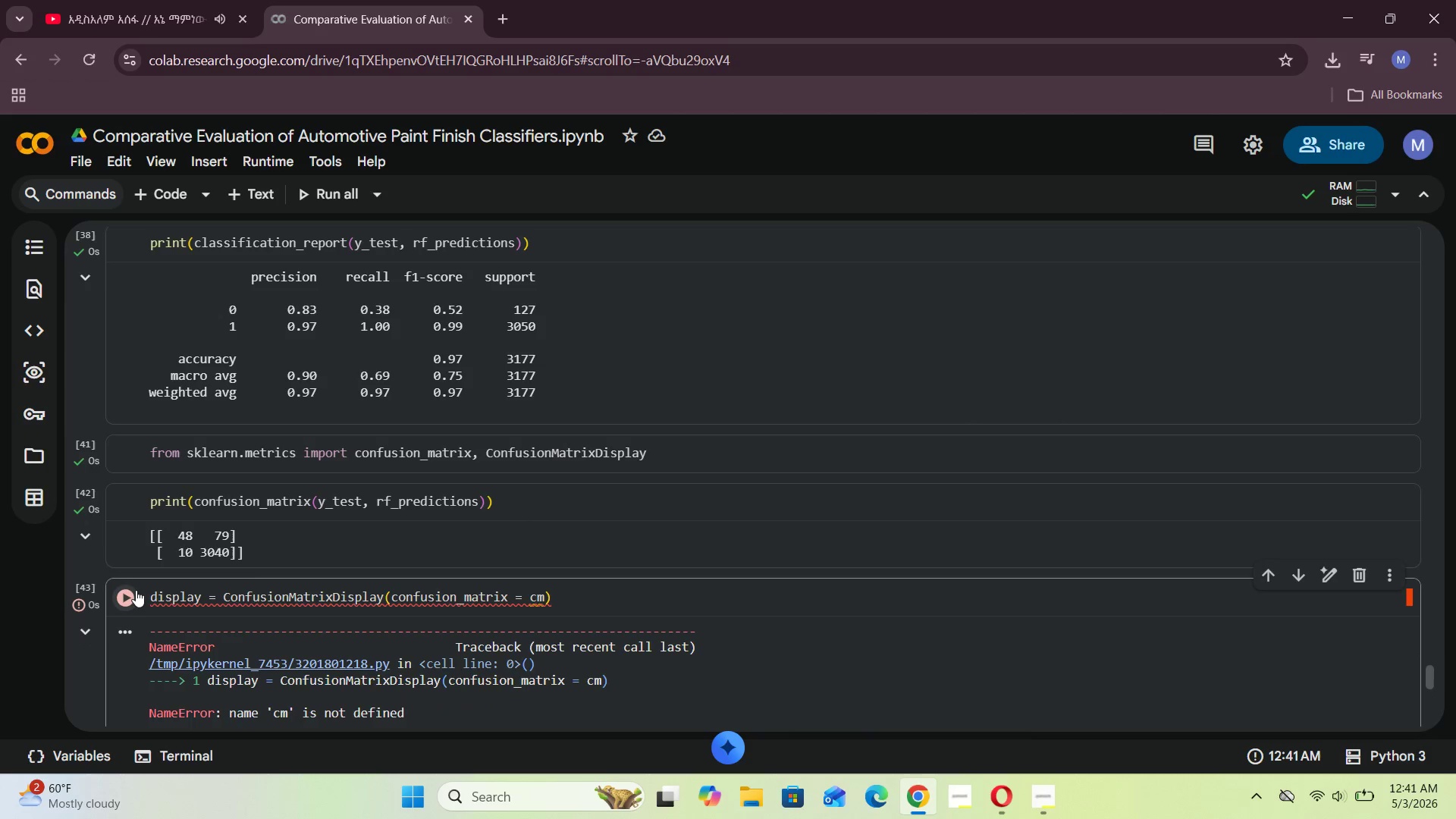 
mouse_move([233, 582])
 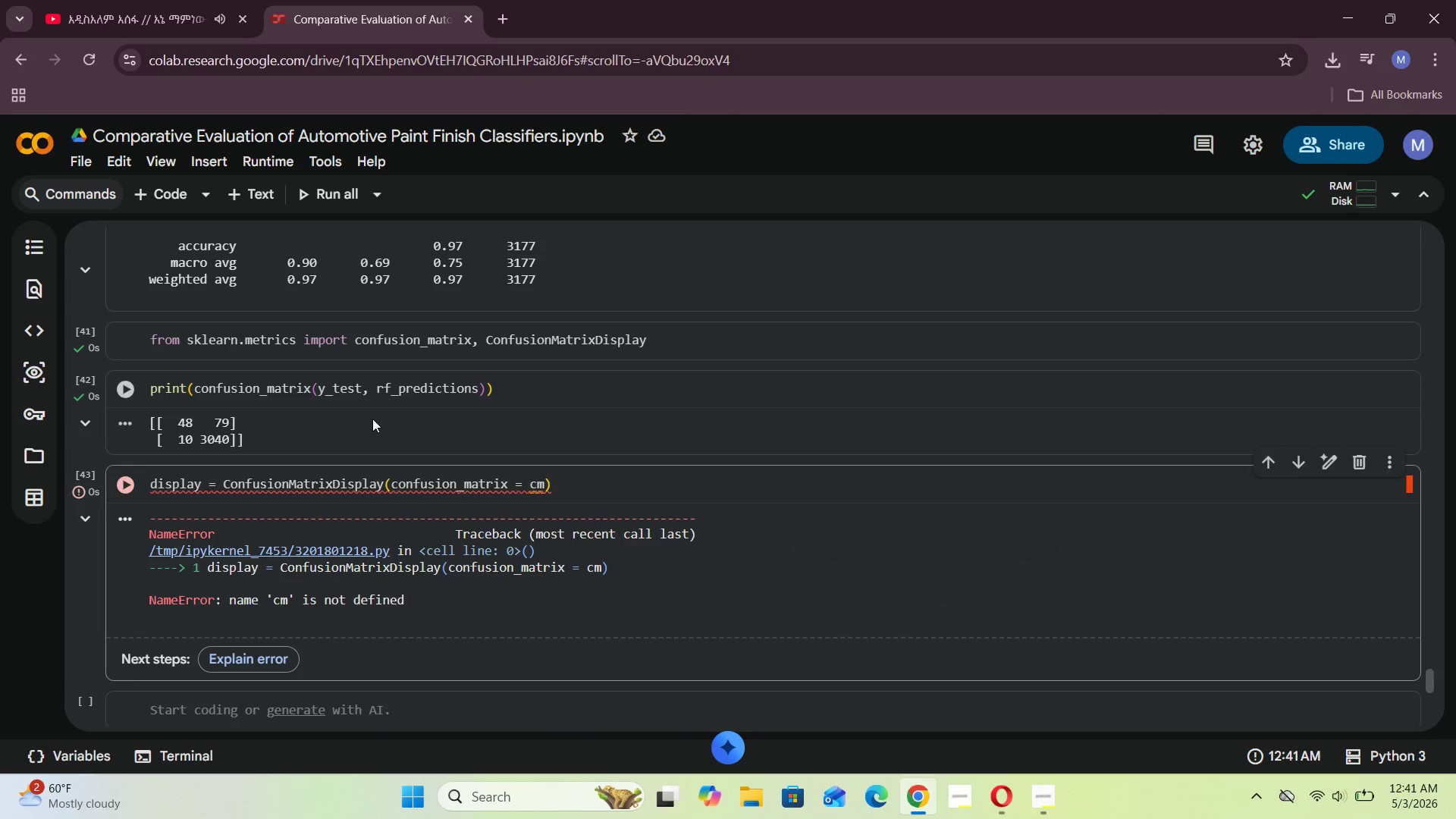 
wait(5.08)
 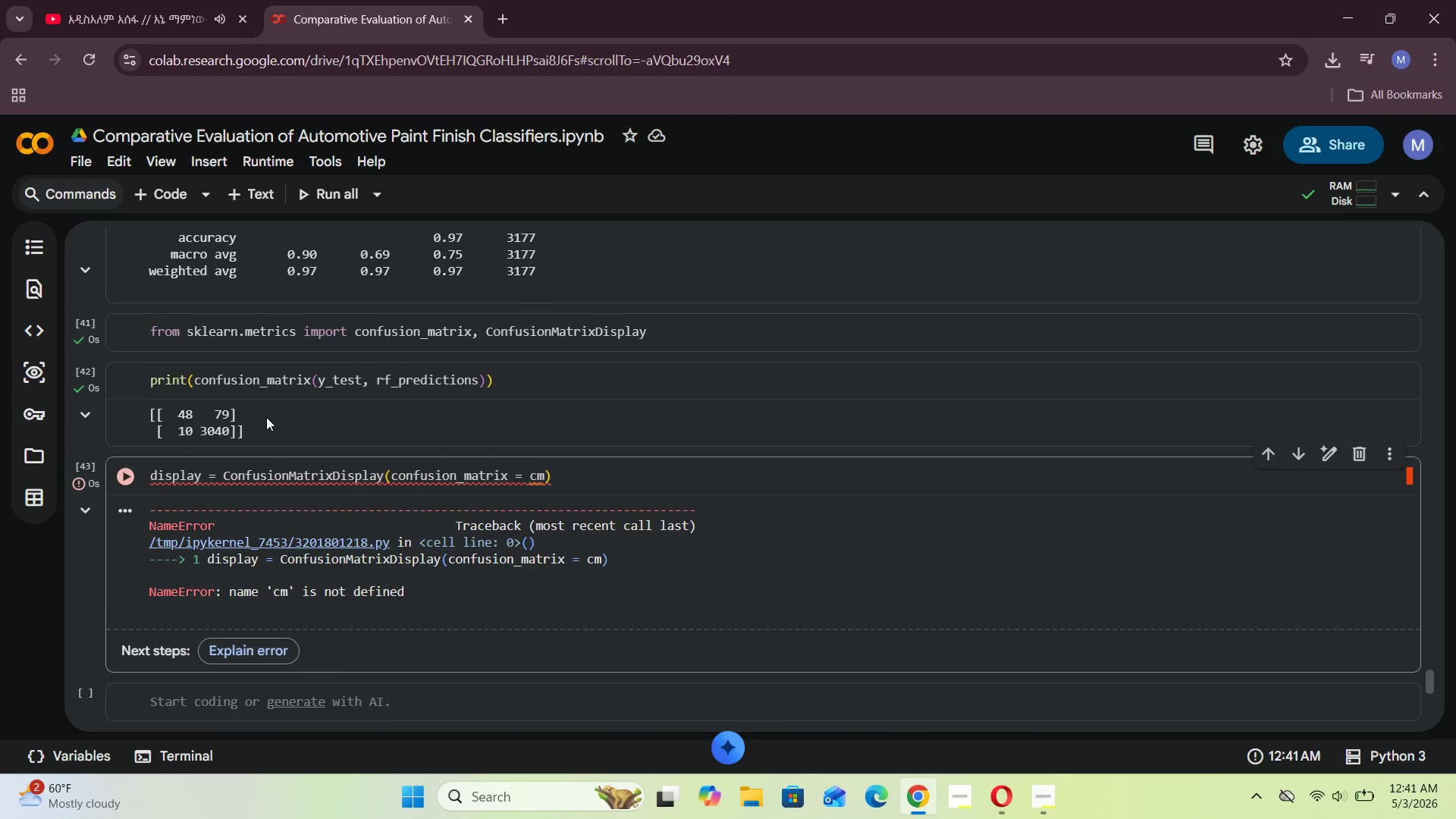 
left_click([196, 386])
 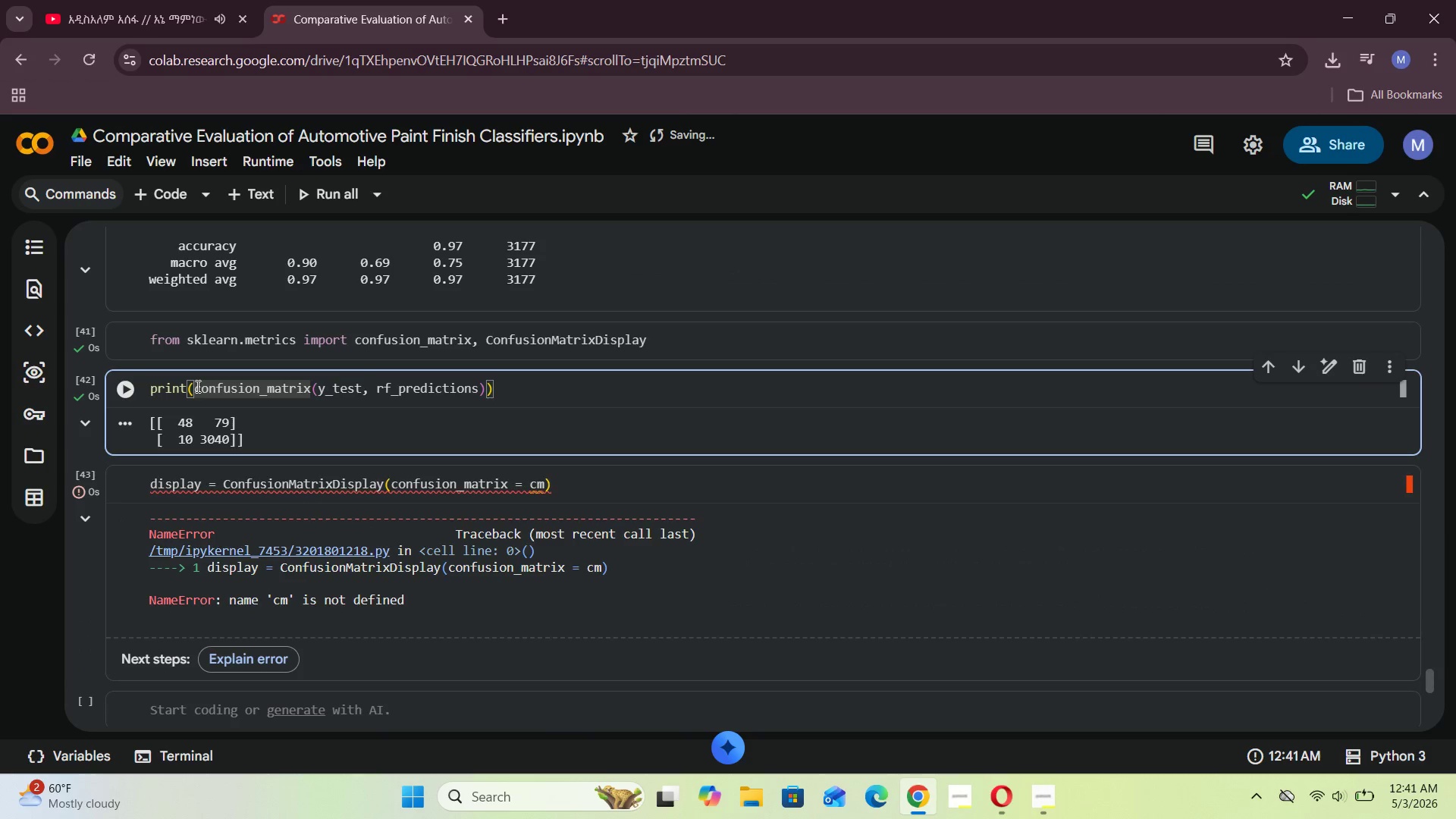 
key(Backspace)
key(Backspace)
key(Backspace)
key(Backspace)
key(Backspace)
key(Backspace)
type(con = )
 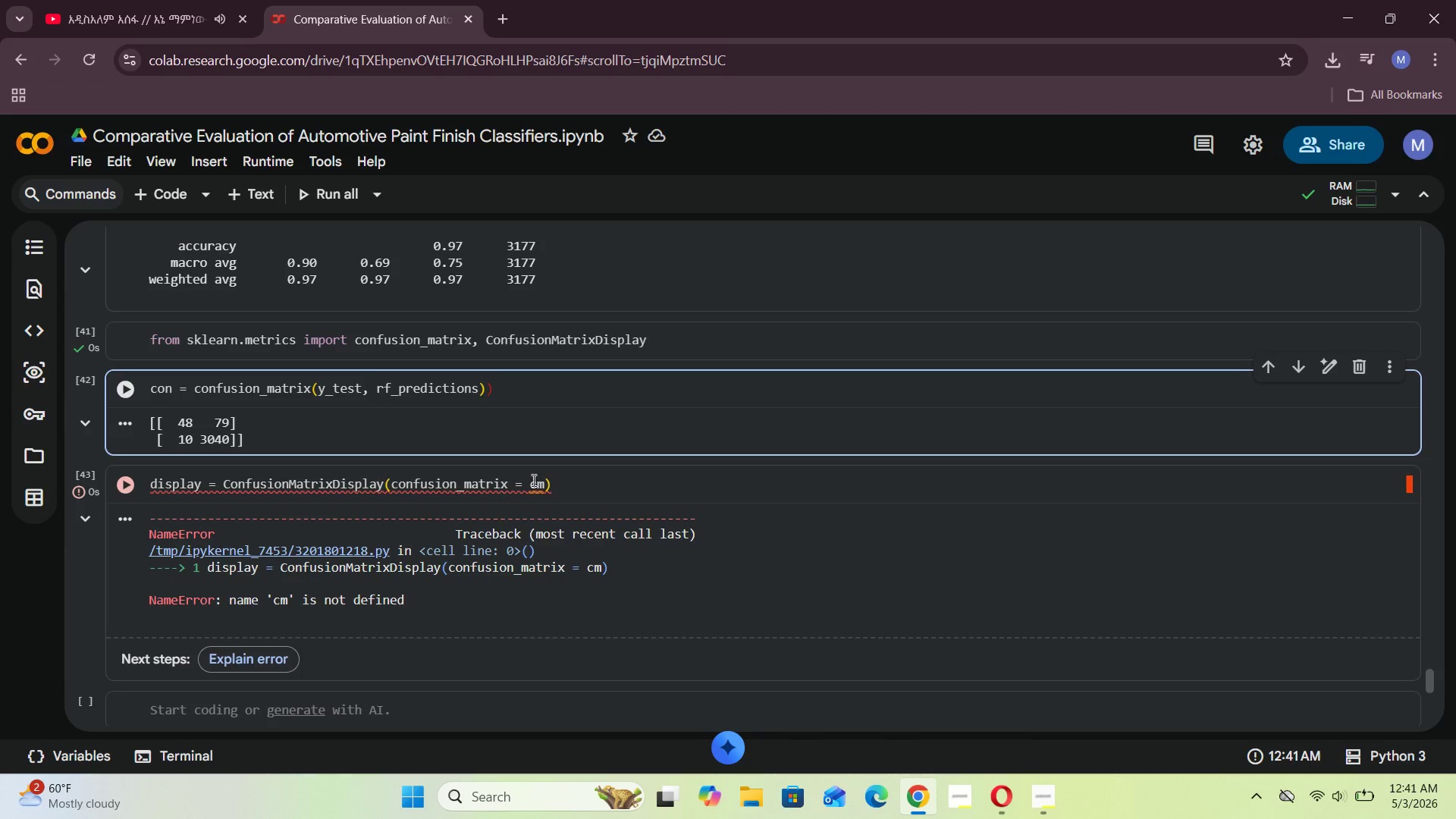 
left_click([544, 493])
 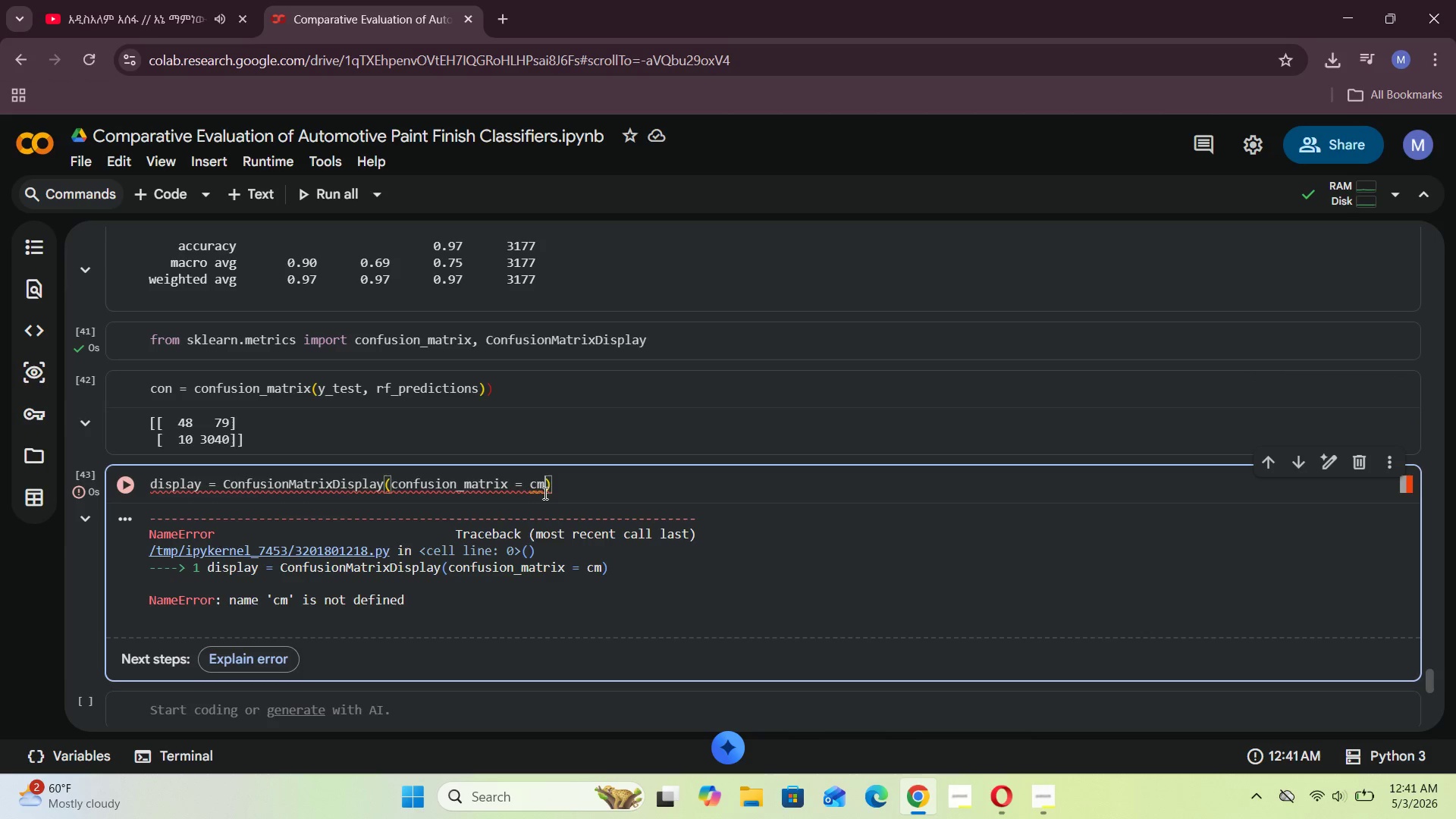 
key(Backspace)
key(Backspace)
type(con)
 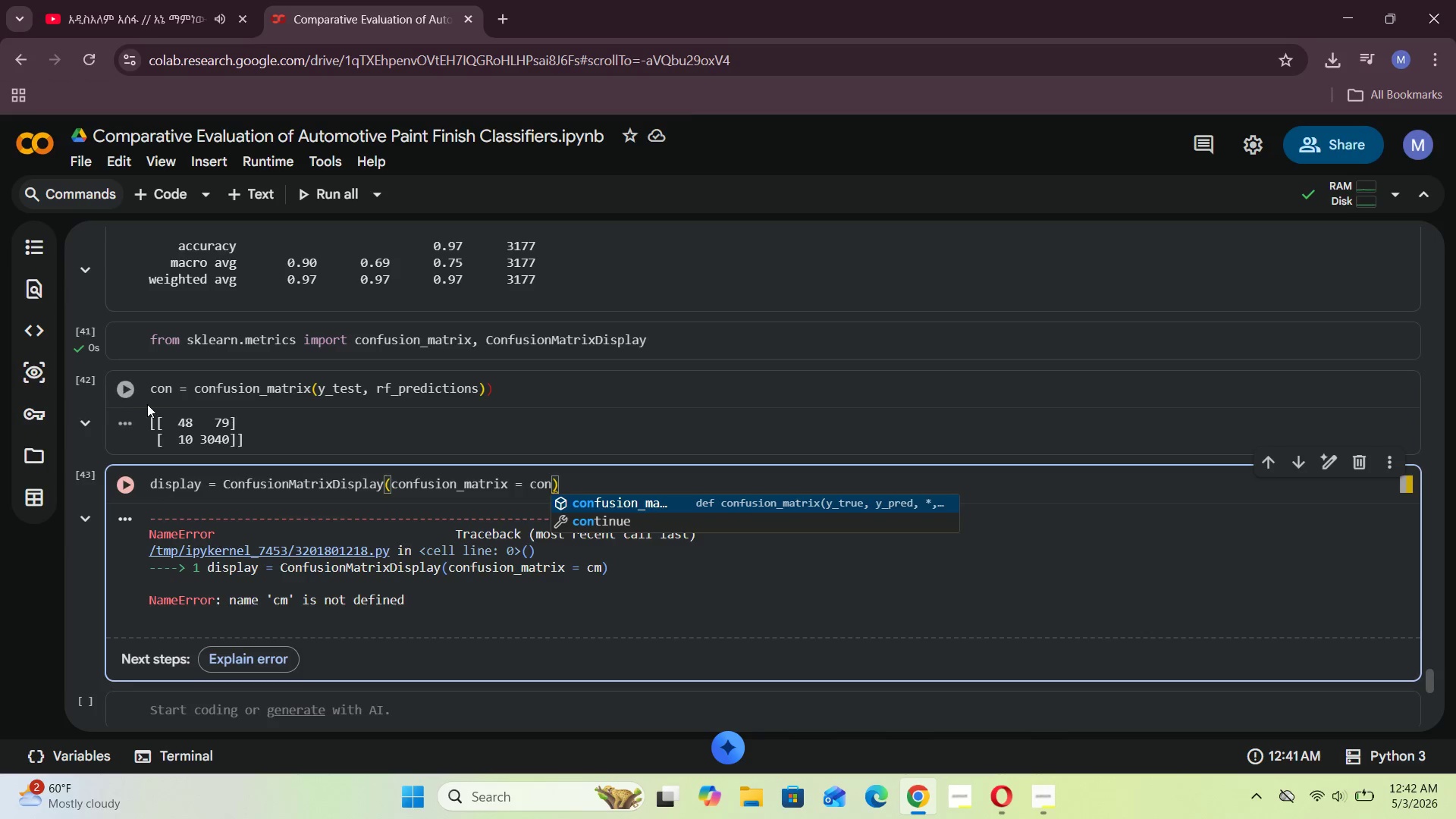 
left_click([118, 394])
 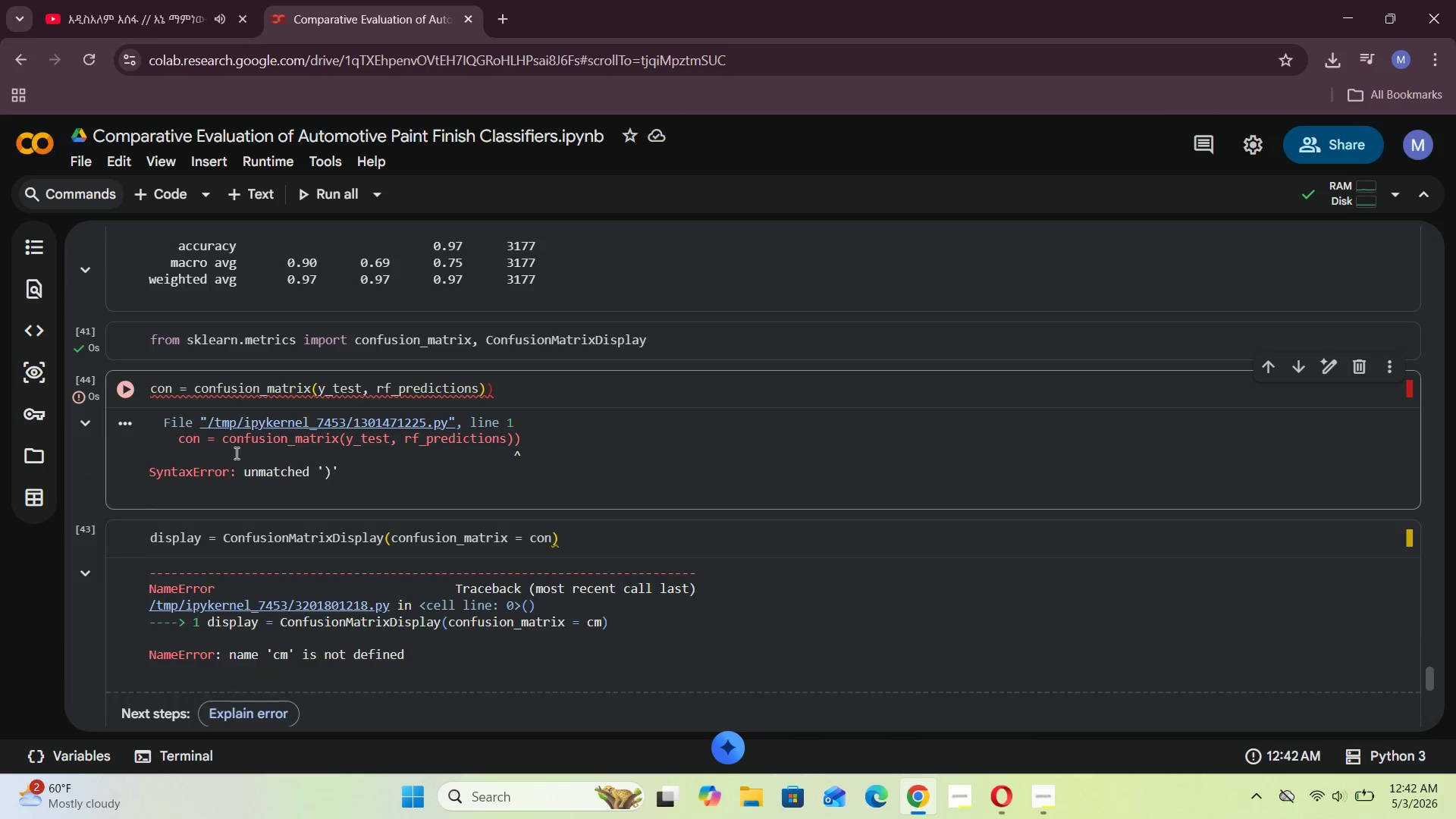 
mouse_move([223, 474])
 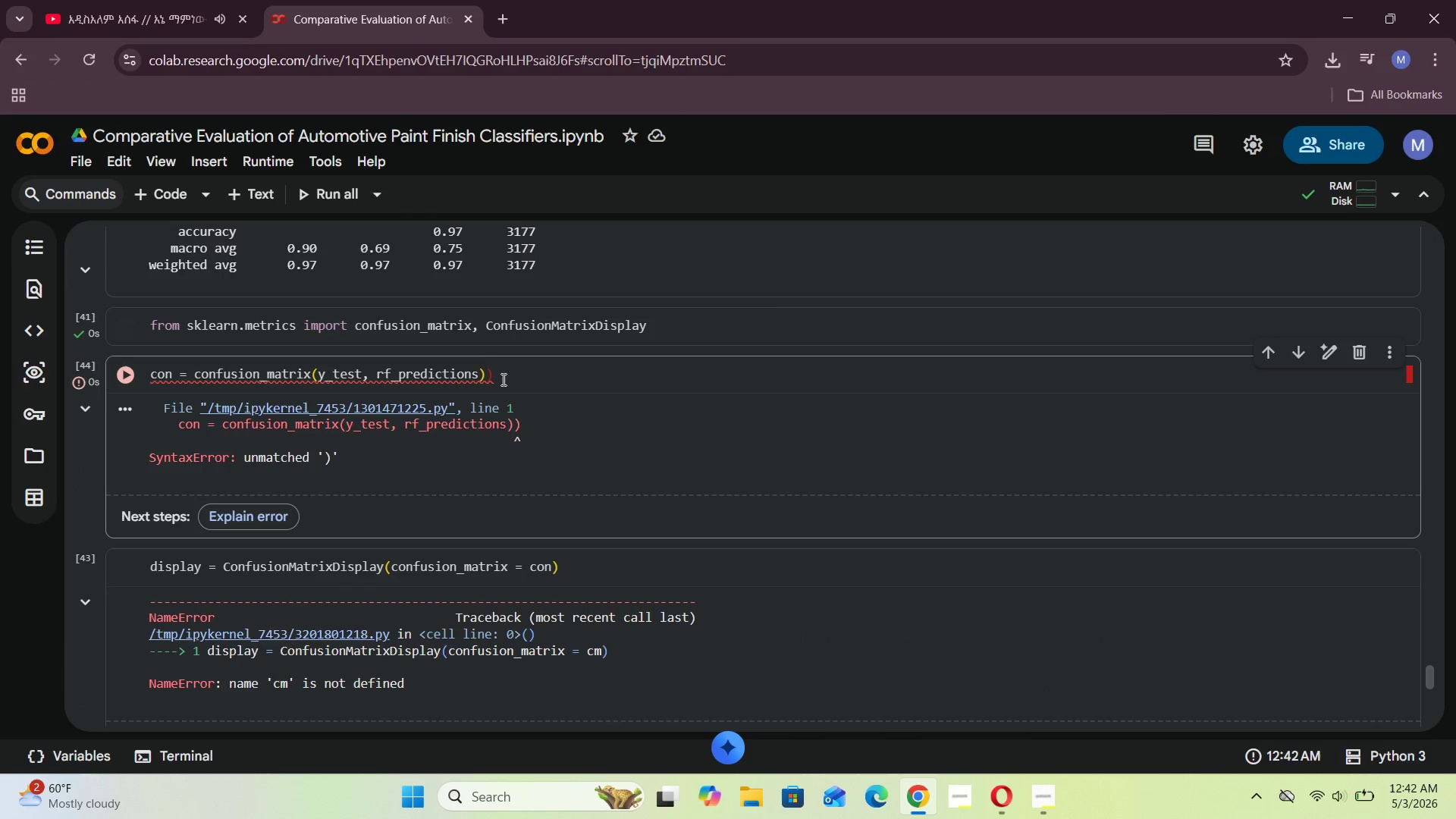 
left_click([502, 379])
 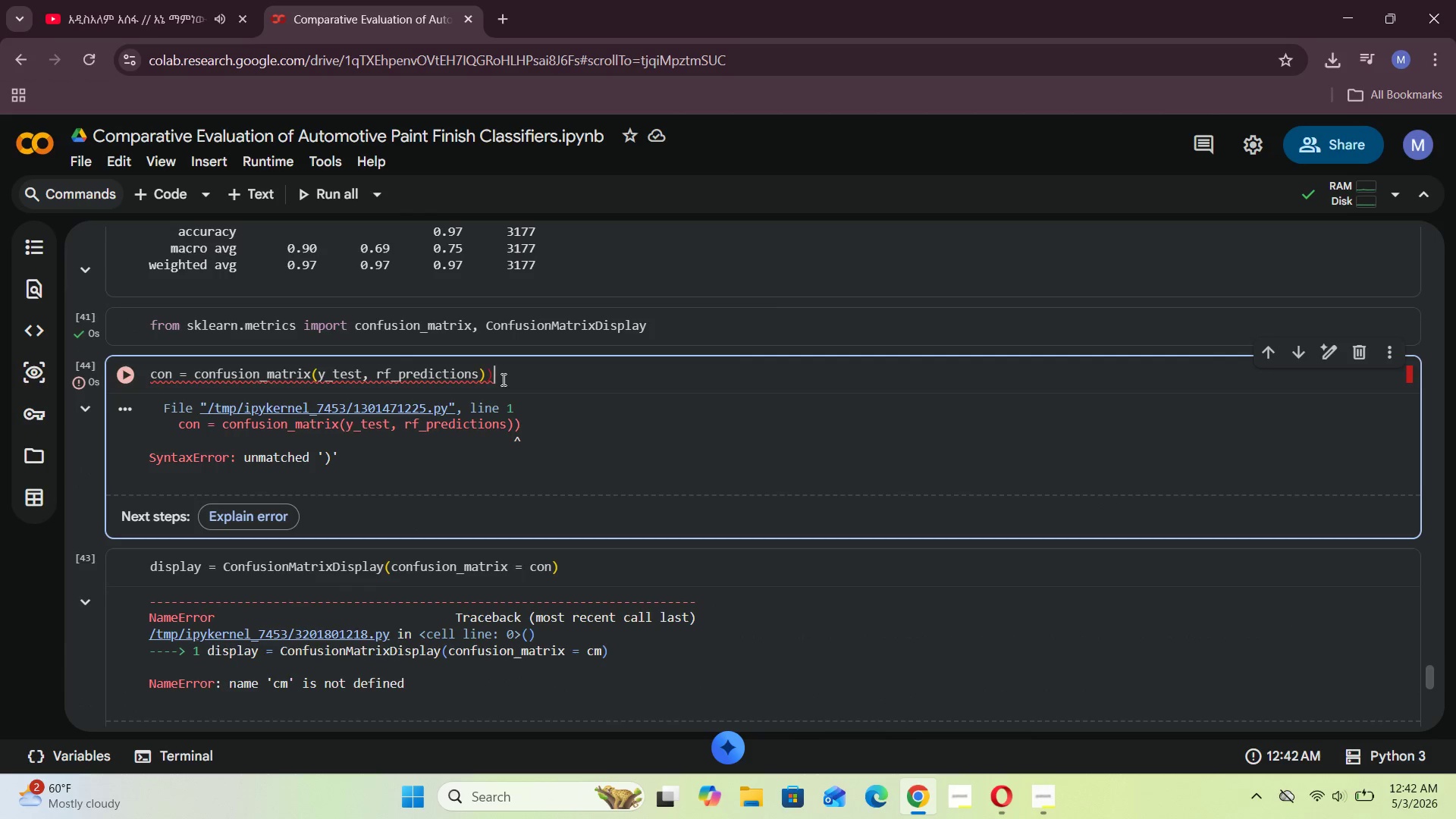 
key(Backspace)
 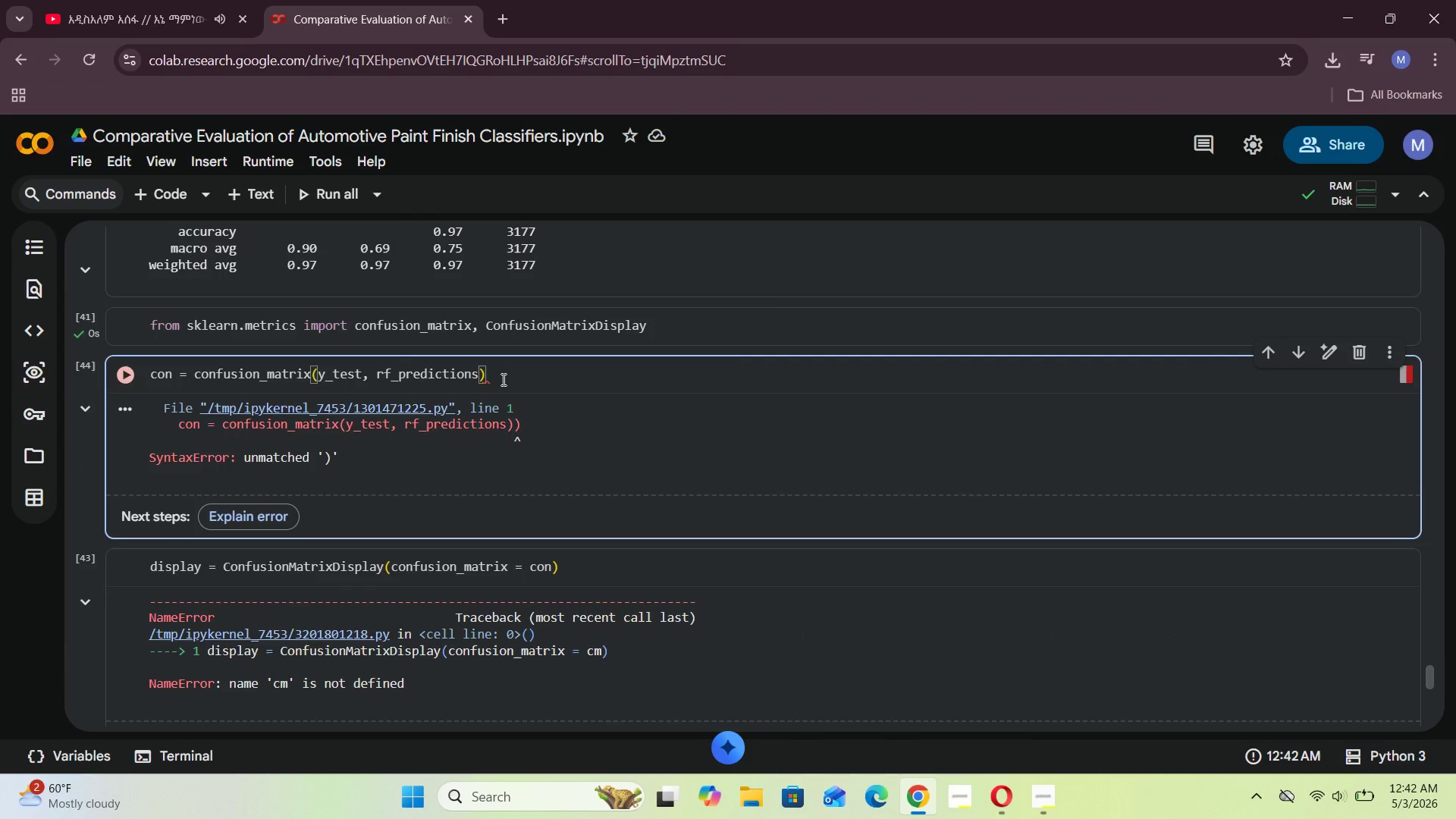 
key(Shift+Enter)
 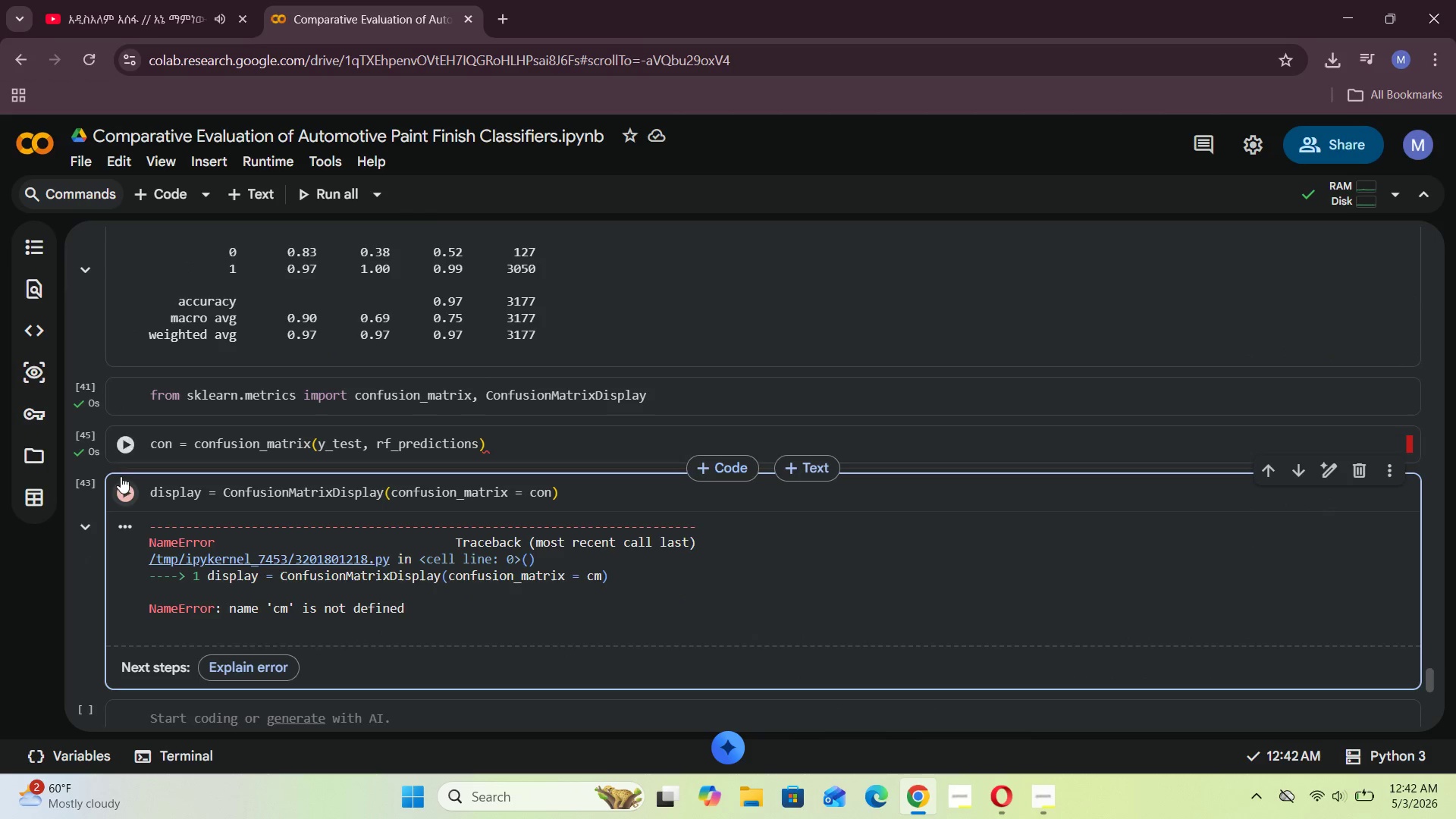 
key(Shift+ShiftRight)
 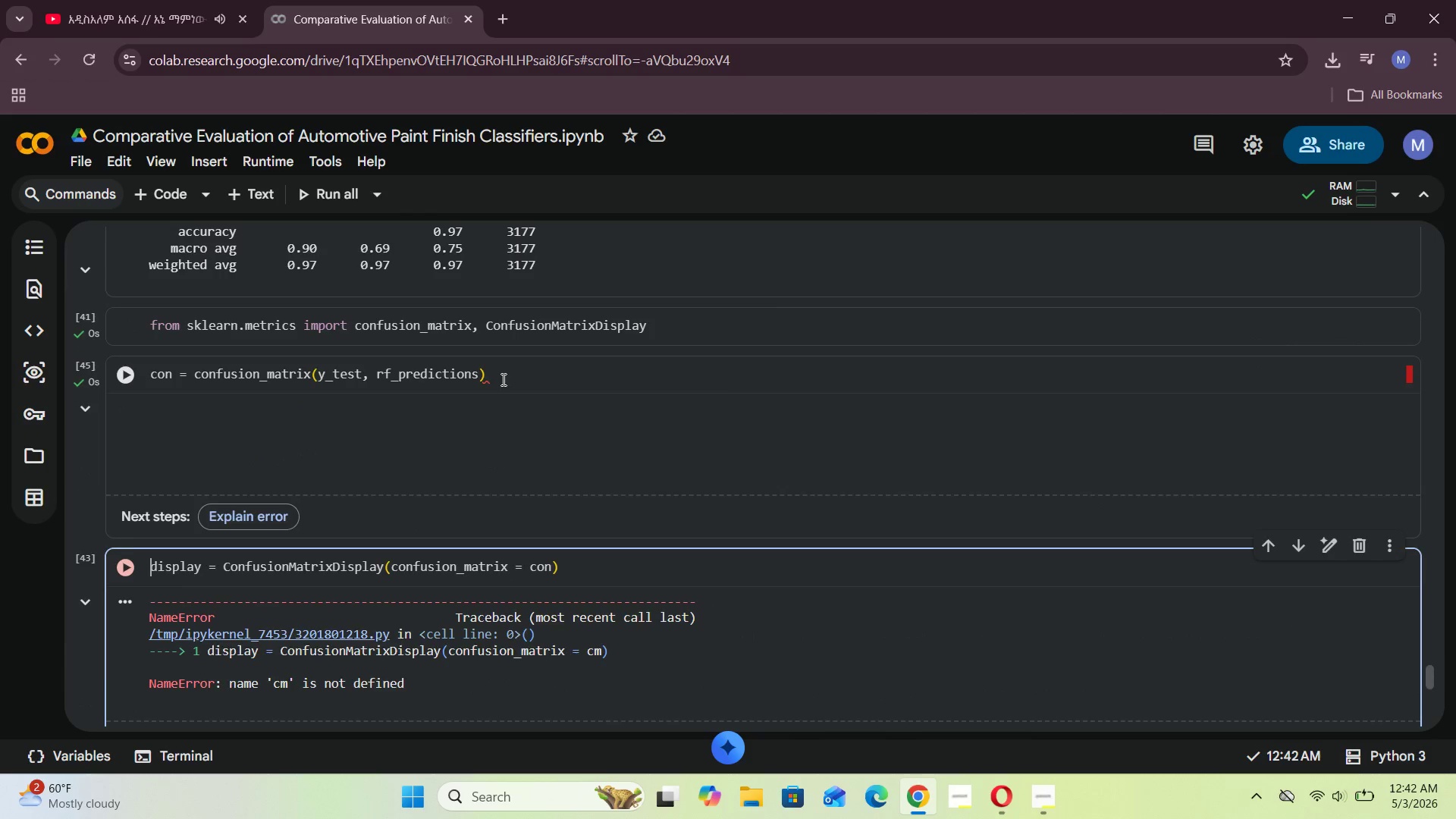 
left_click([119, 497])
 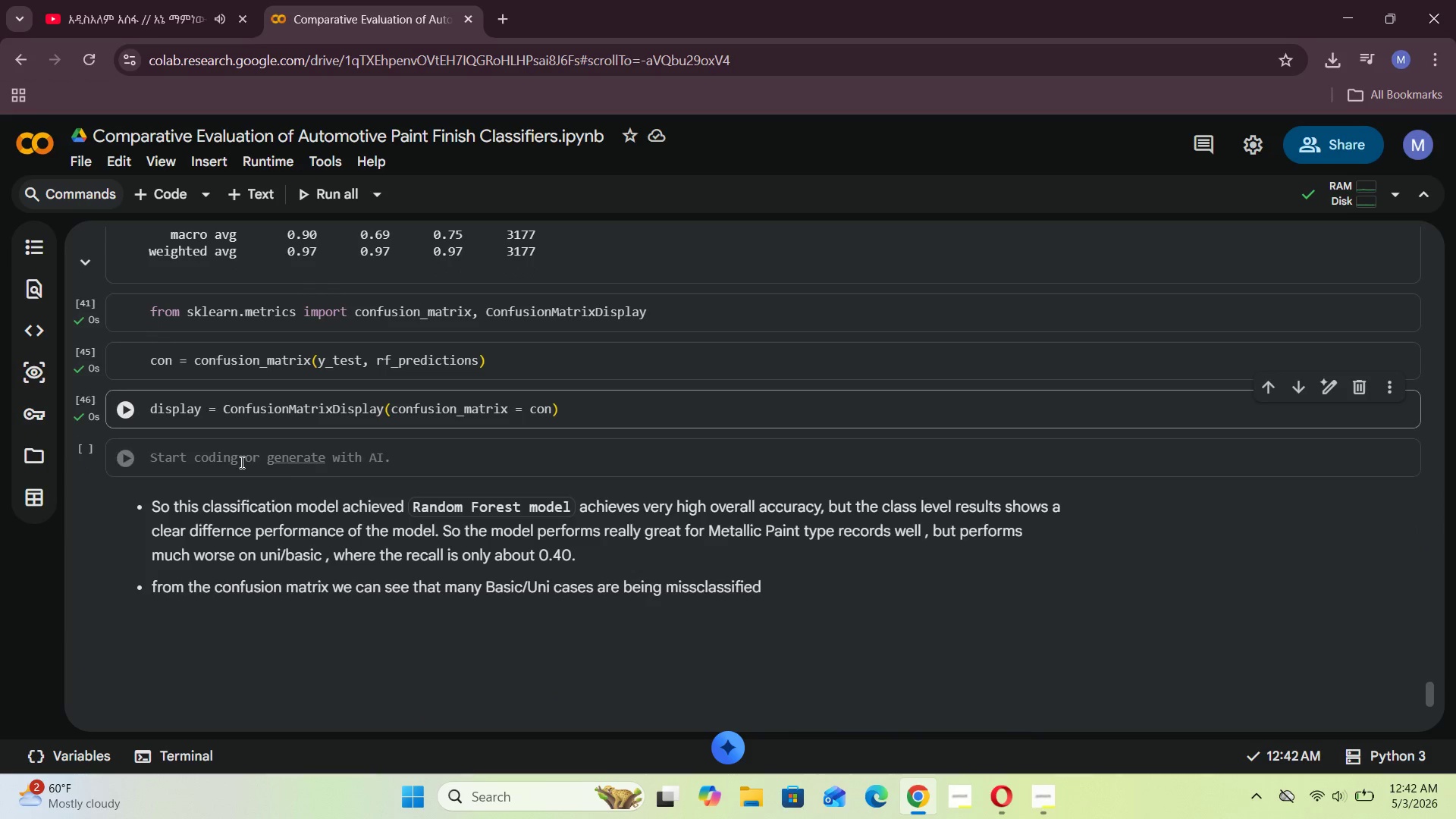 
left_click([181, 460])
 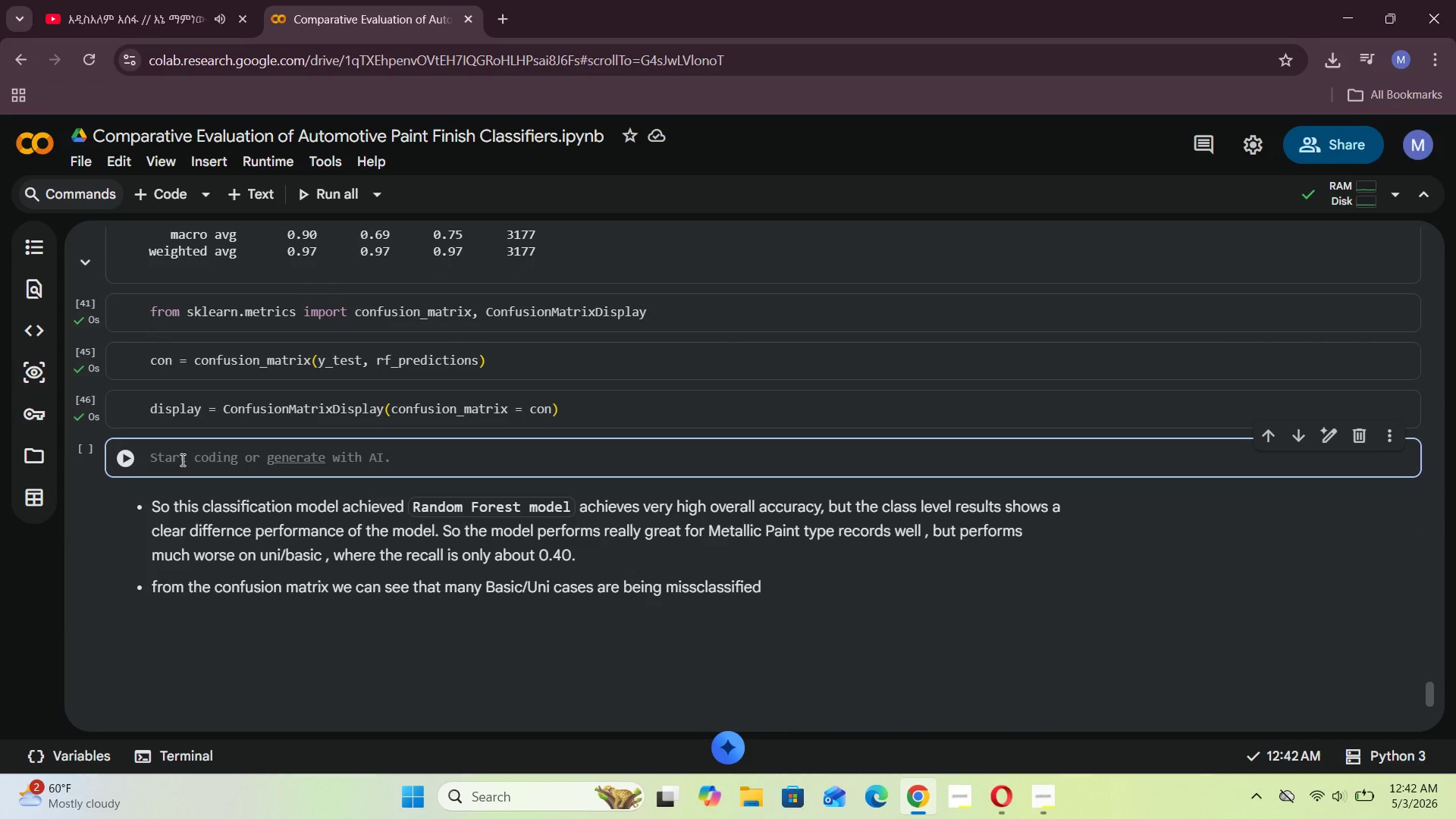 
wait(5.19)
 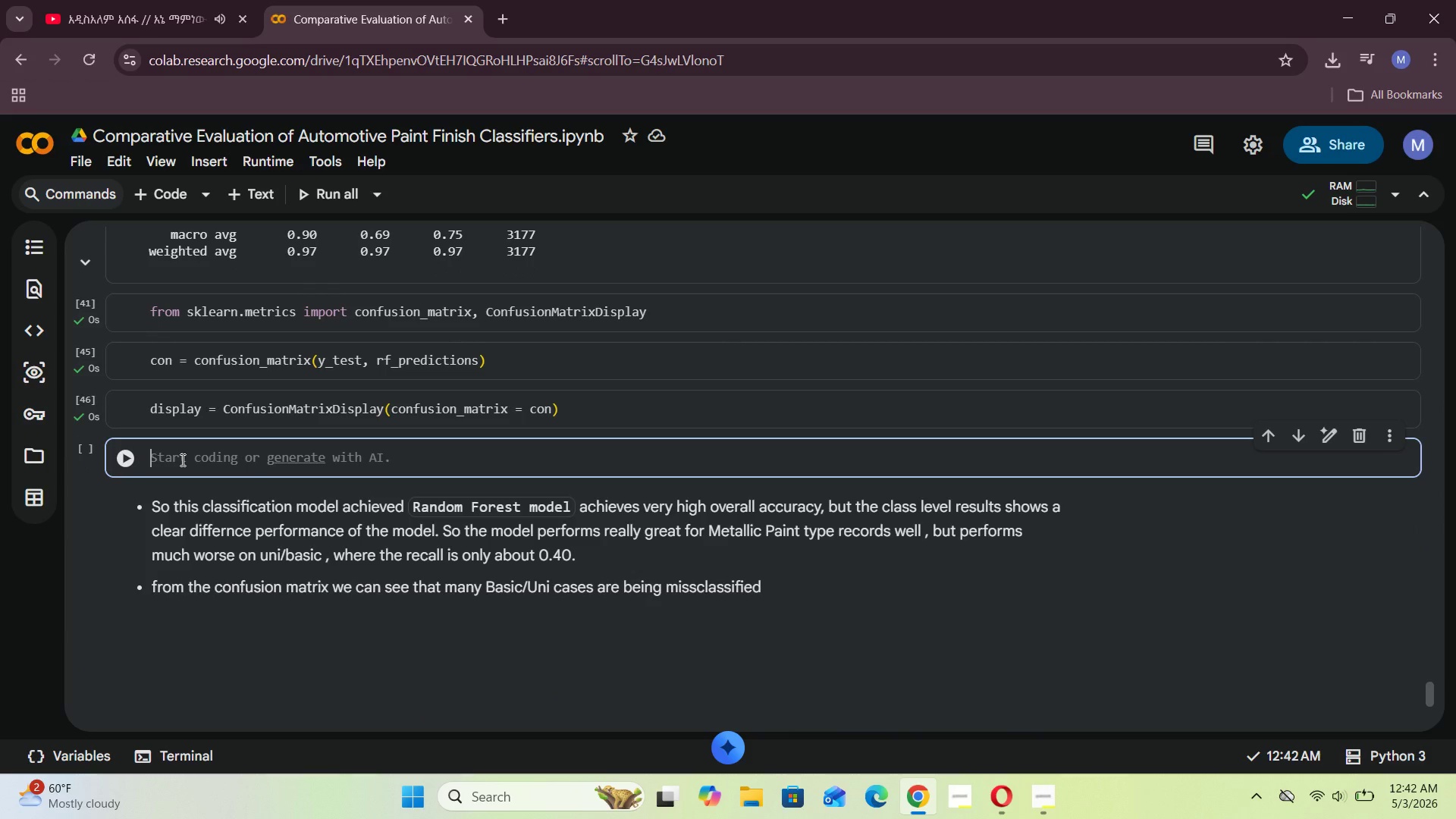 
type(diplay.plot()
 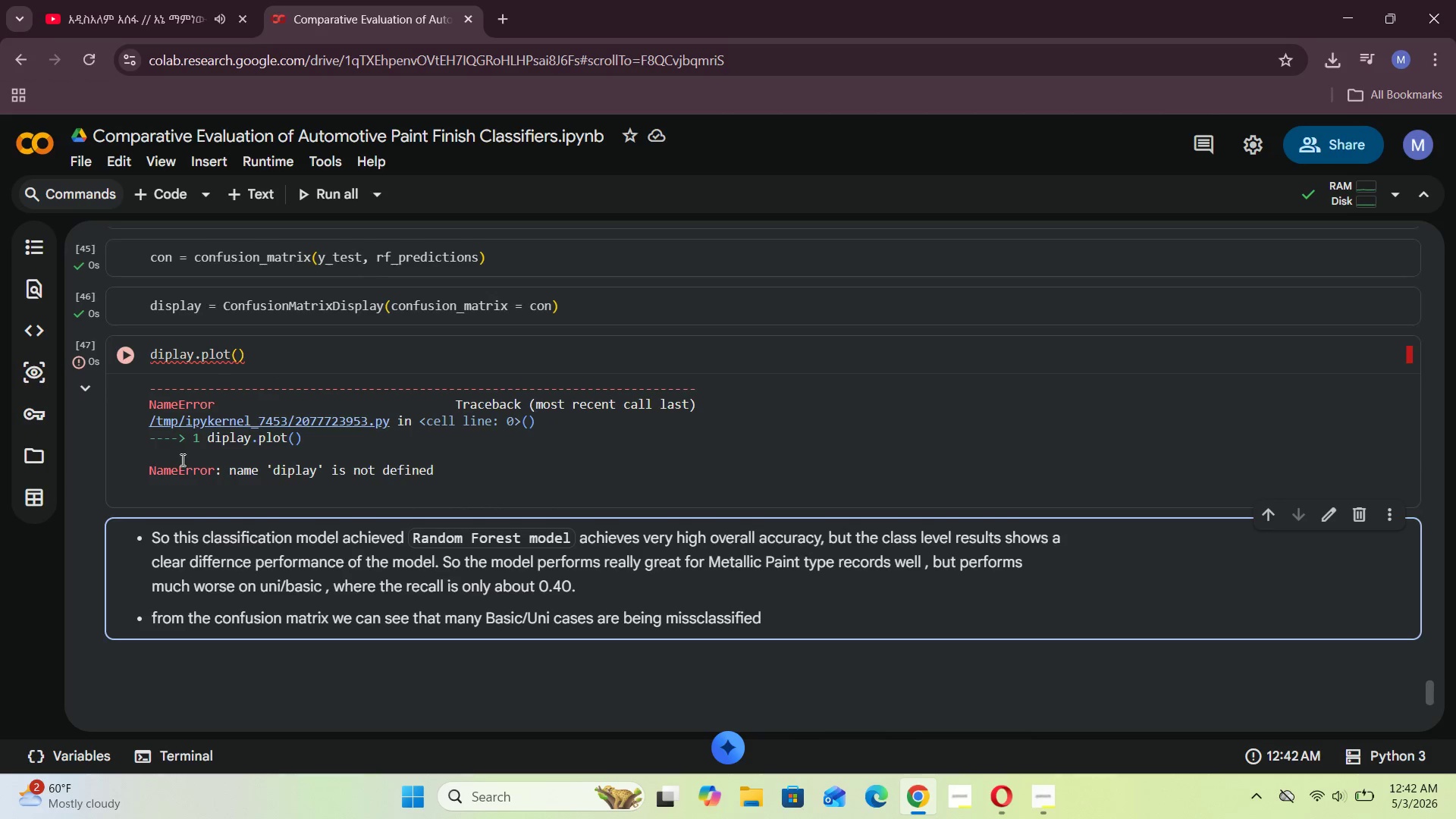 
 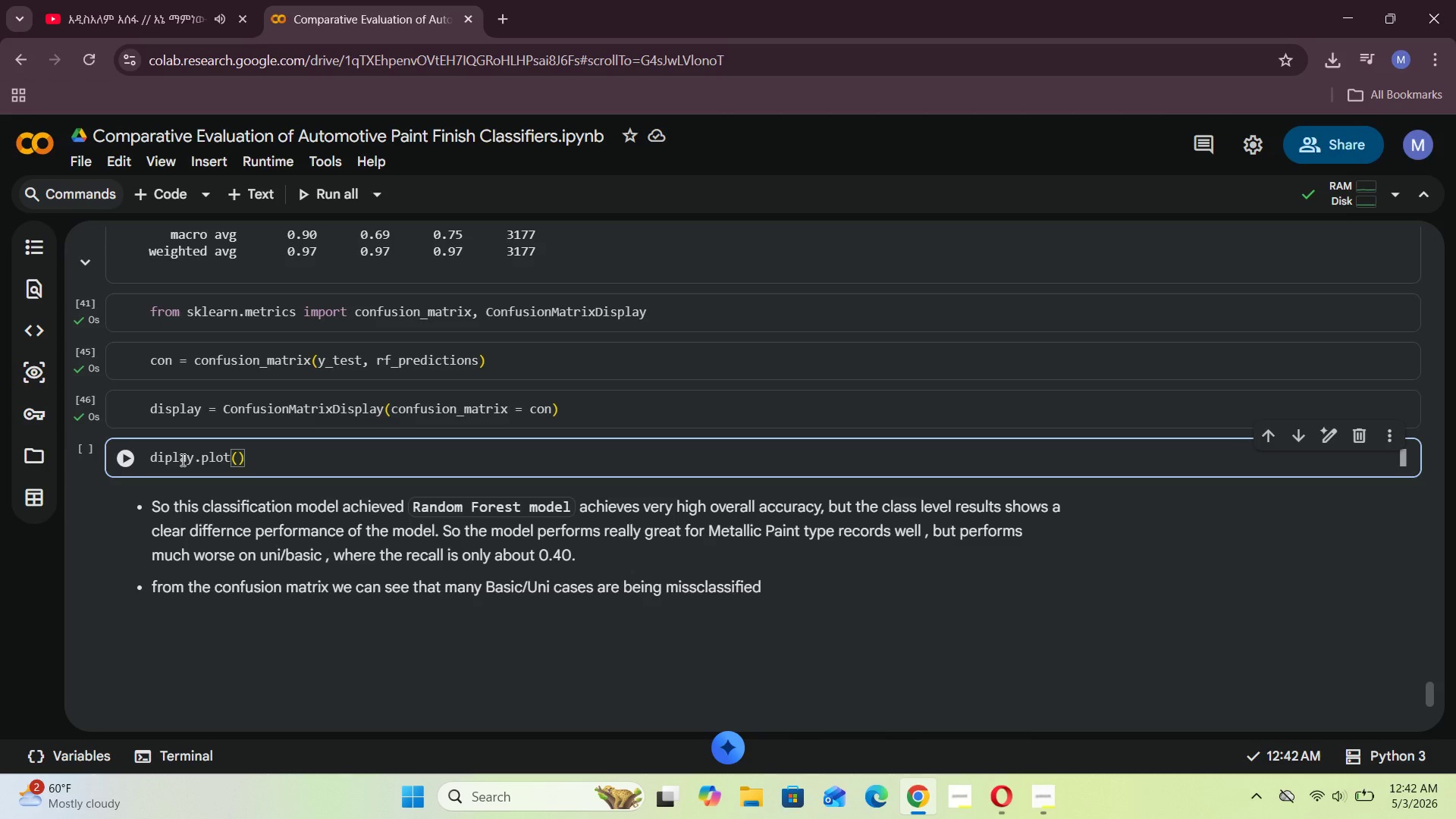 
key(Shift+Enter)
 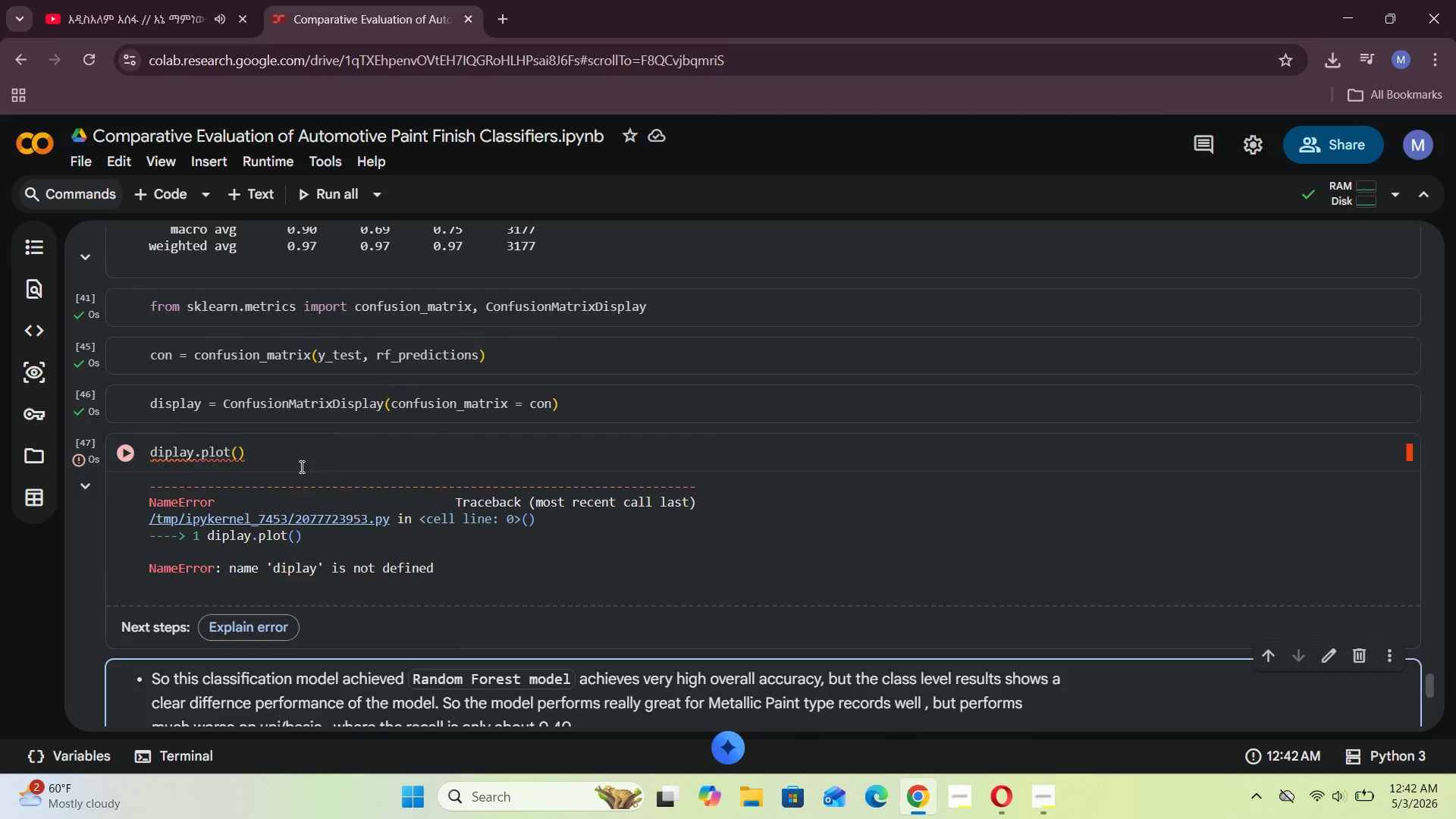 
left_click([112, 404])
 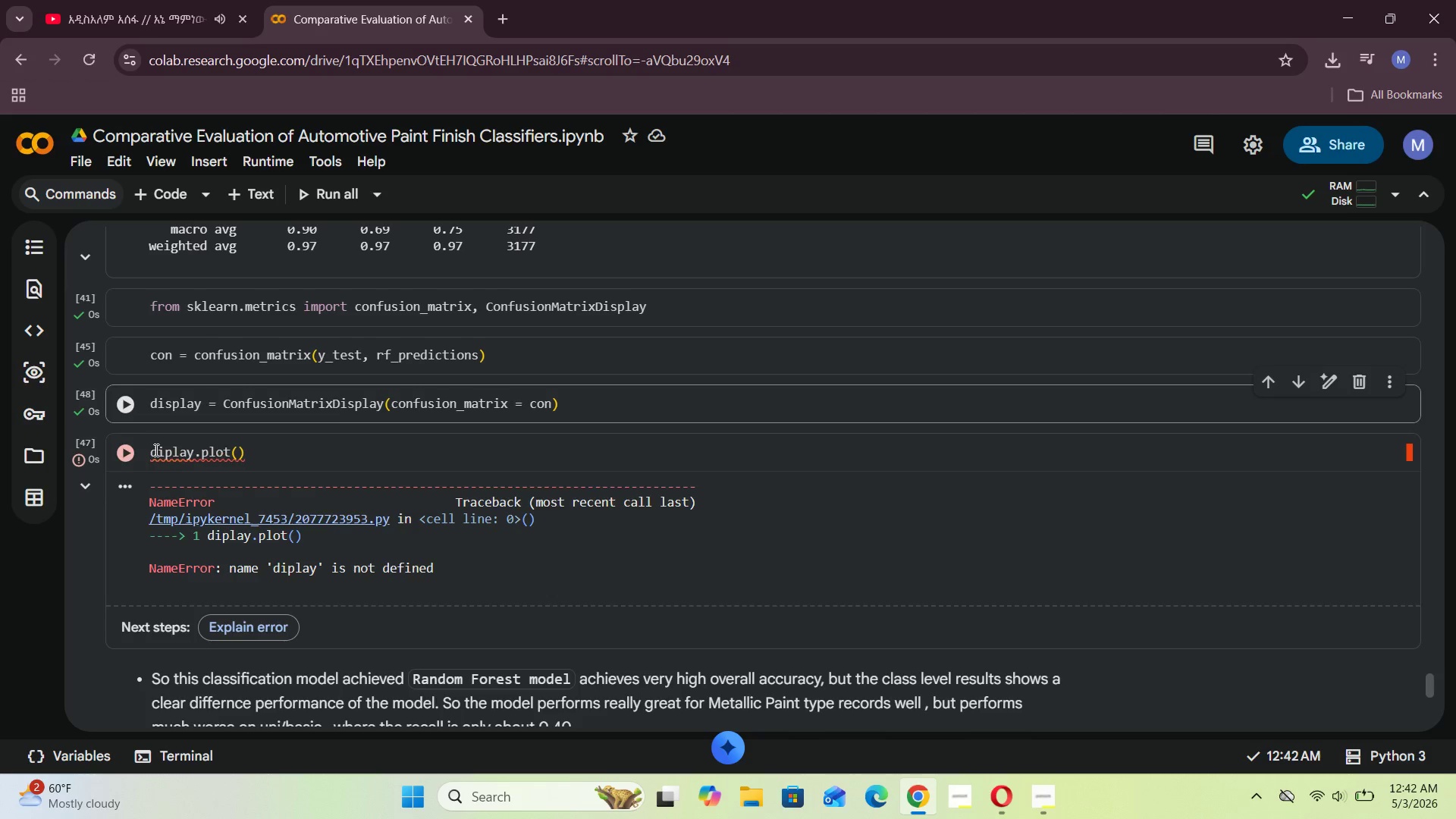 
left_click([118, 456])
 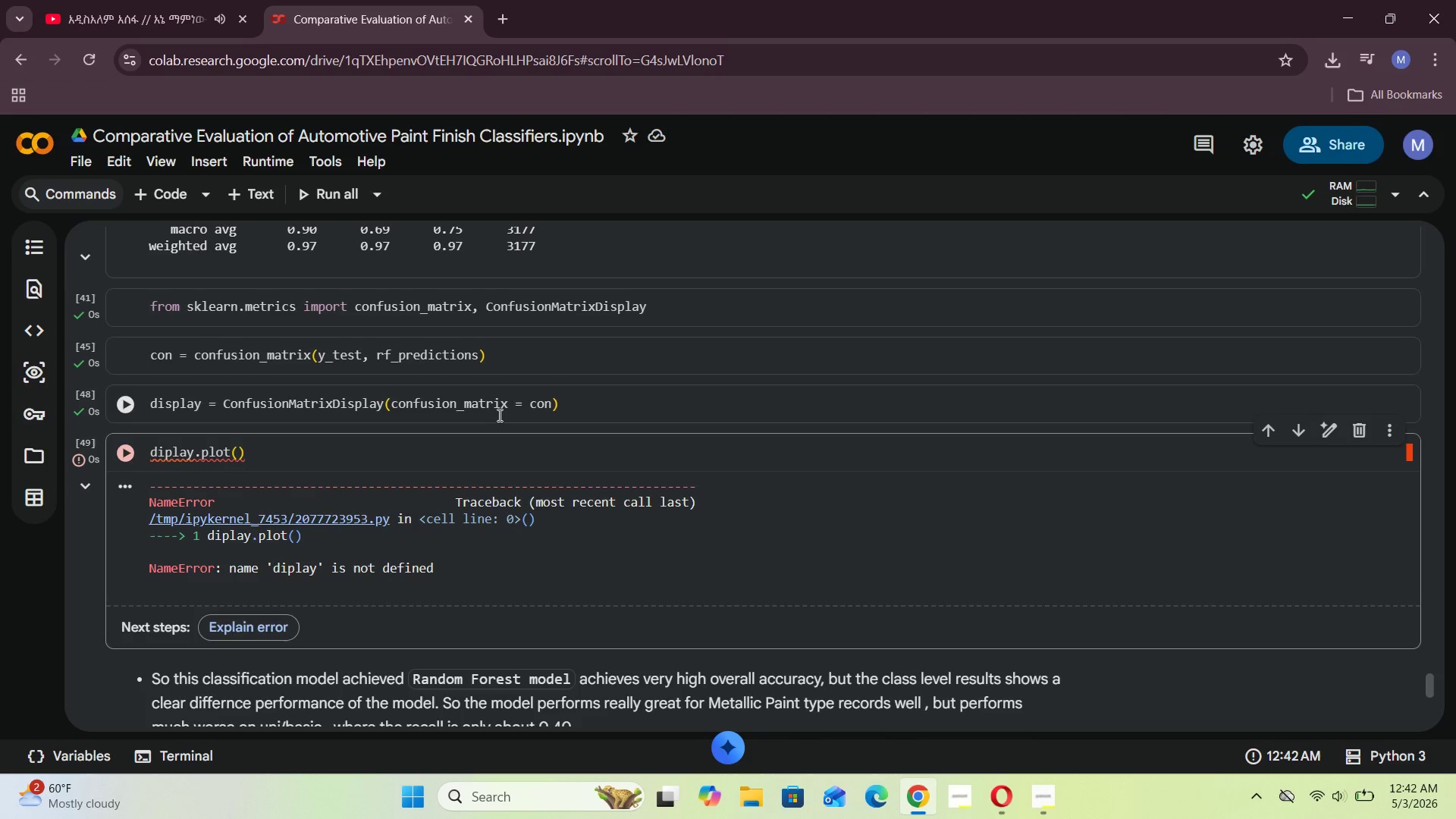 
wait(24.3)
 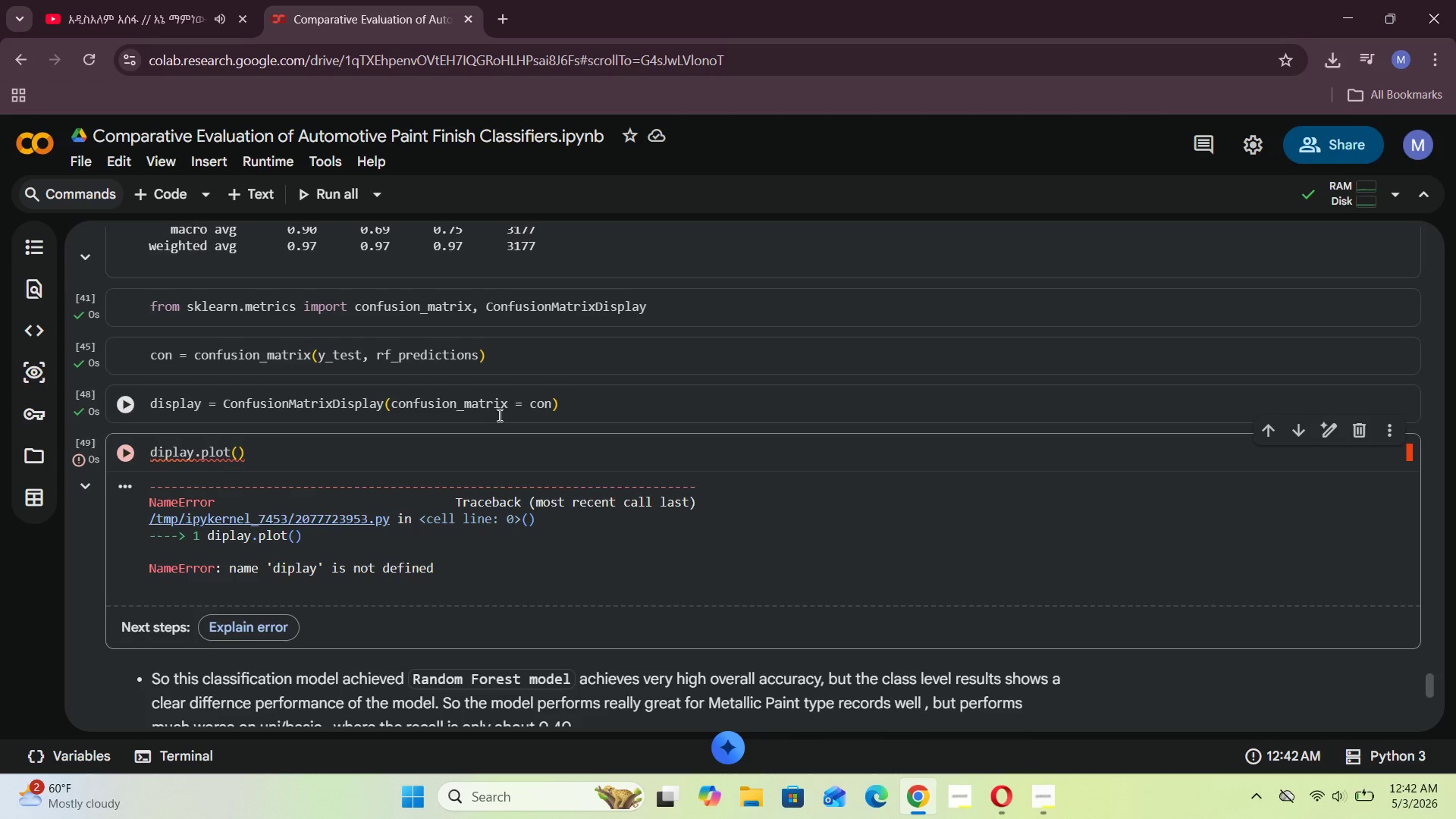 
left_click_drag(start_coordinate=[271, 454], to_coordinate=[141, 457])
 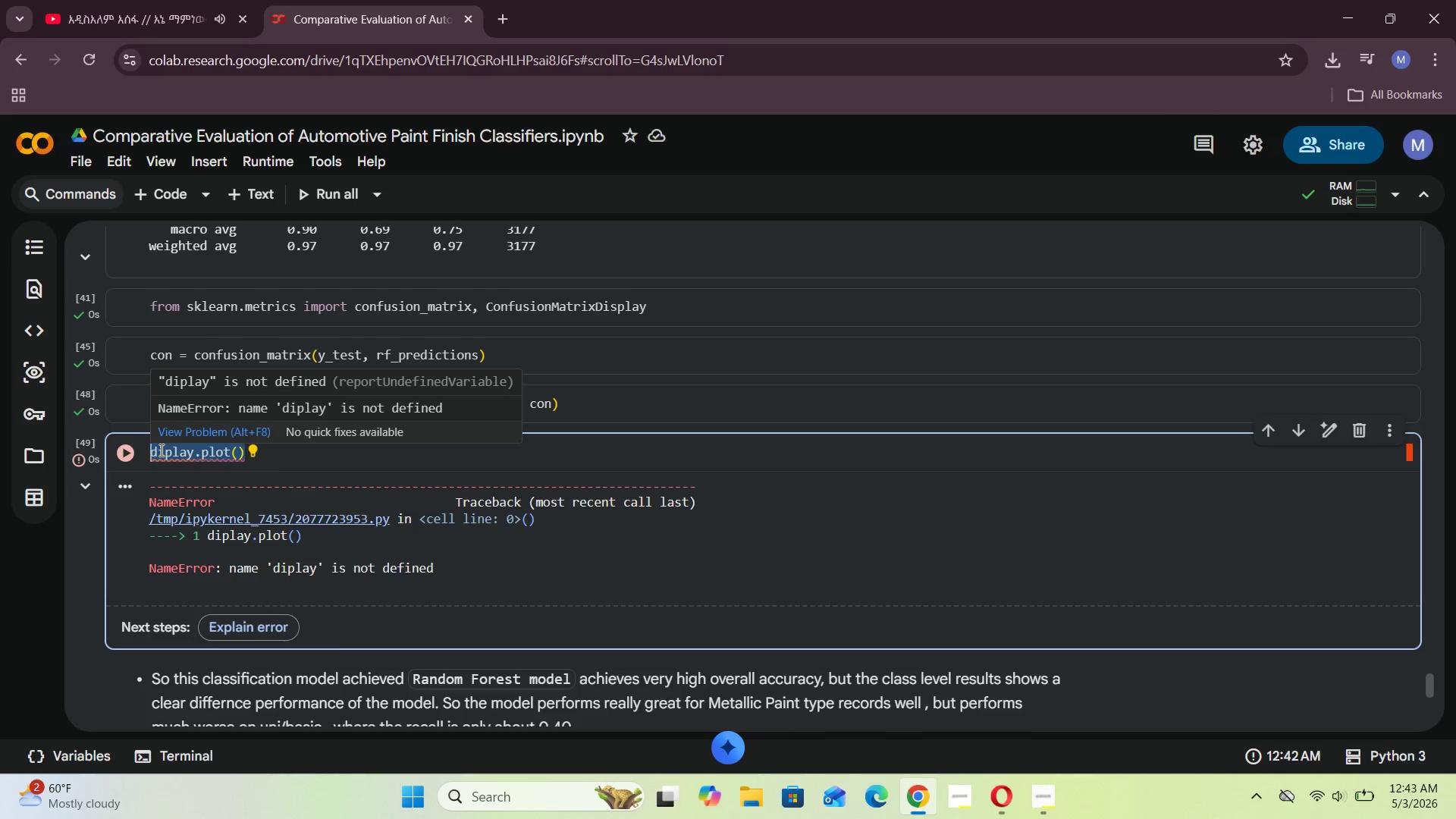 
left_click([162, 451])
 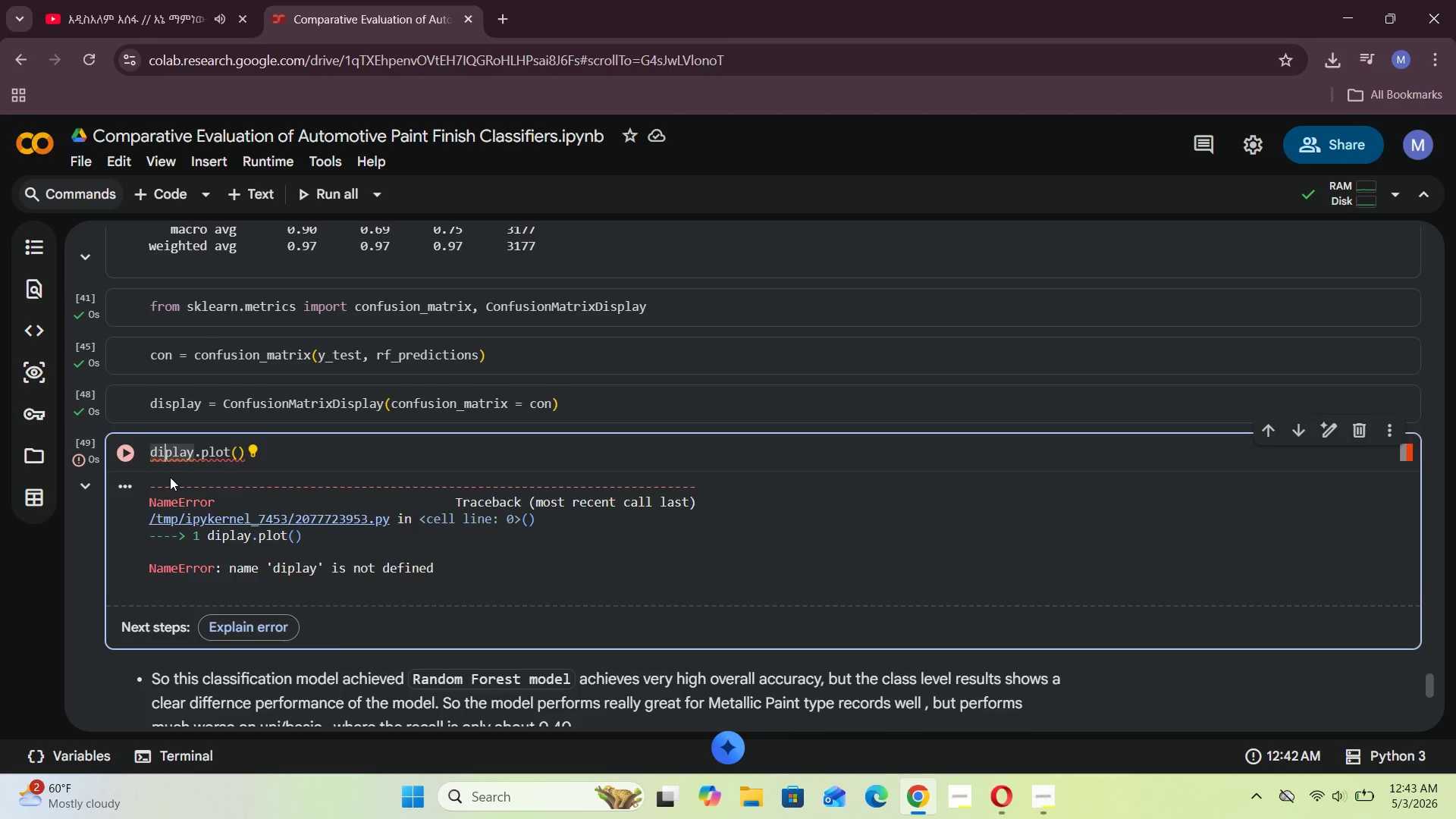 
key(S)
 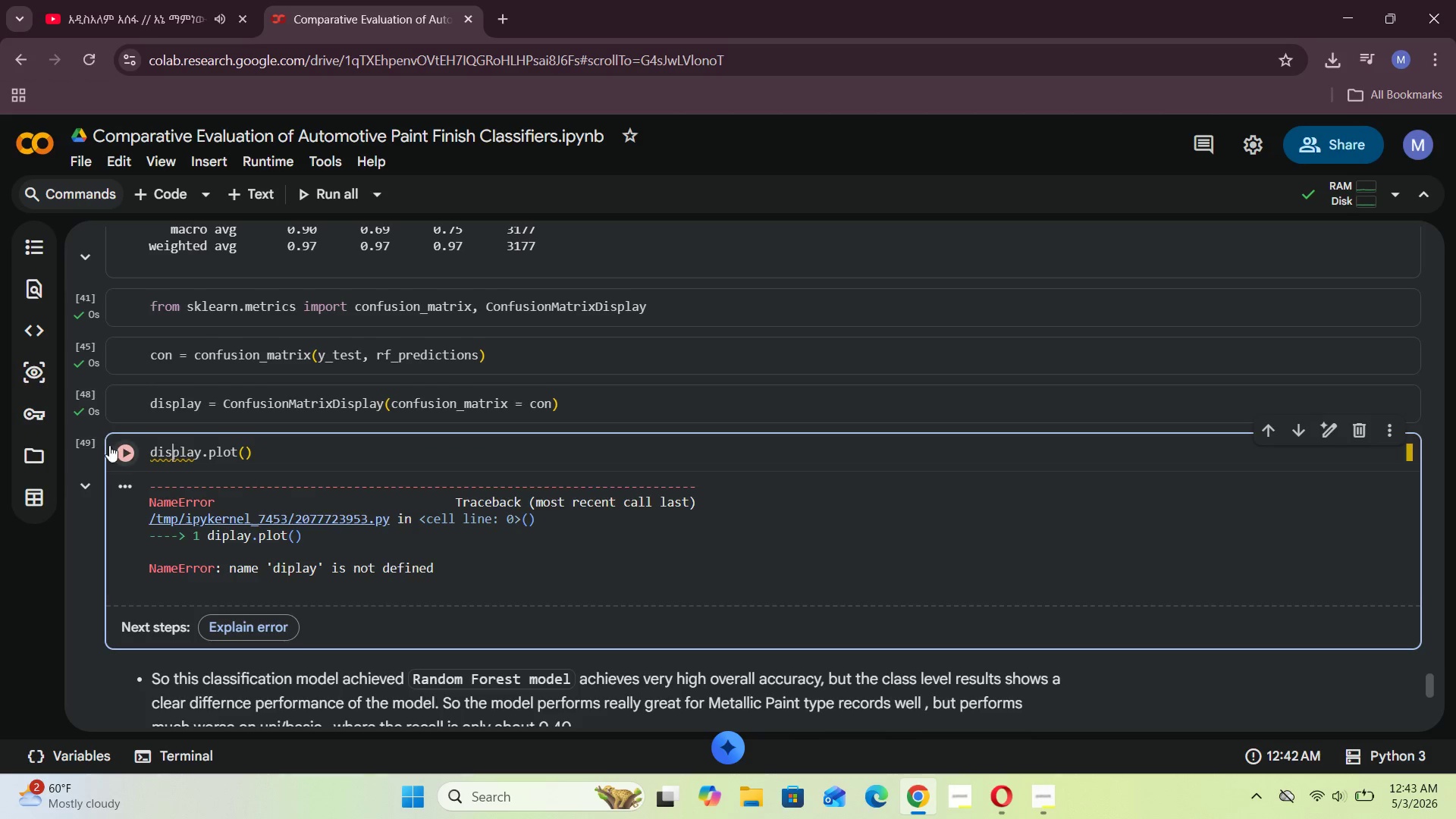 
left_click([112, 452])